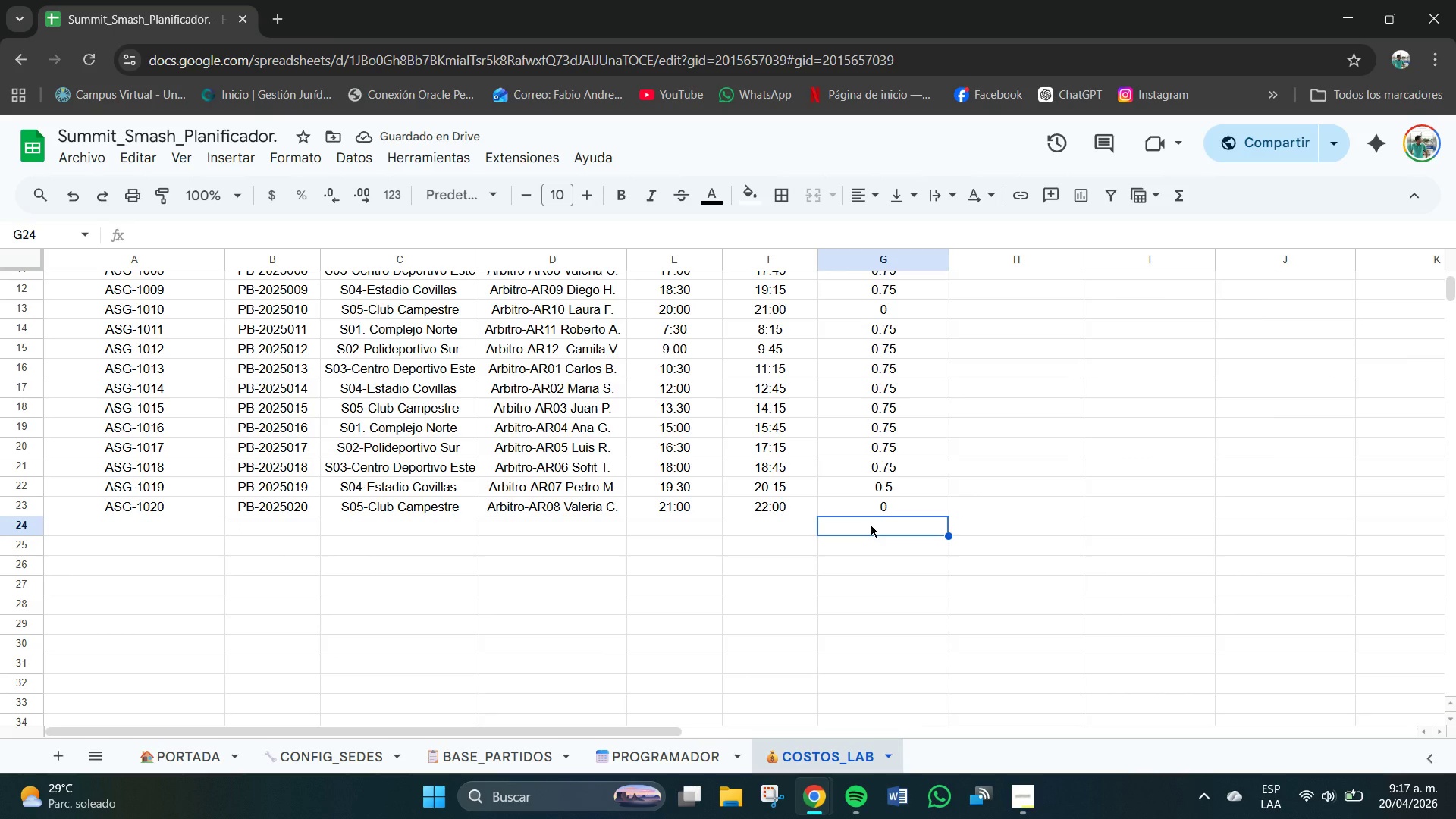 
wait(8.24)
 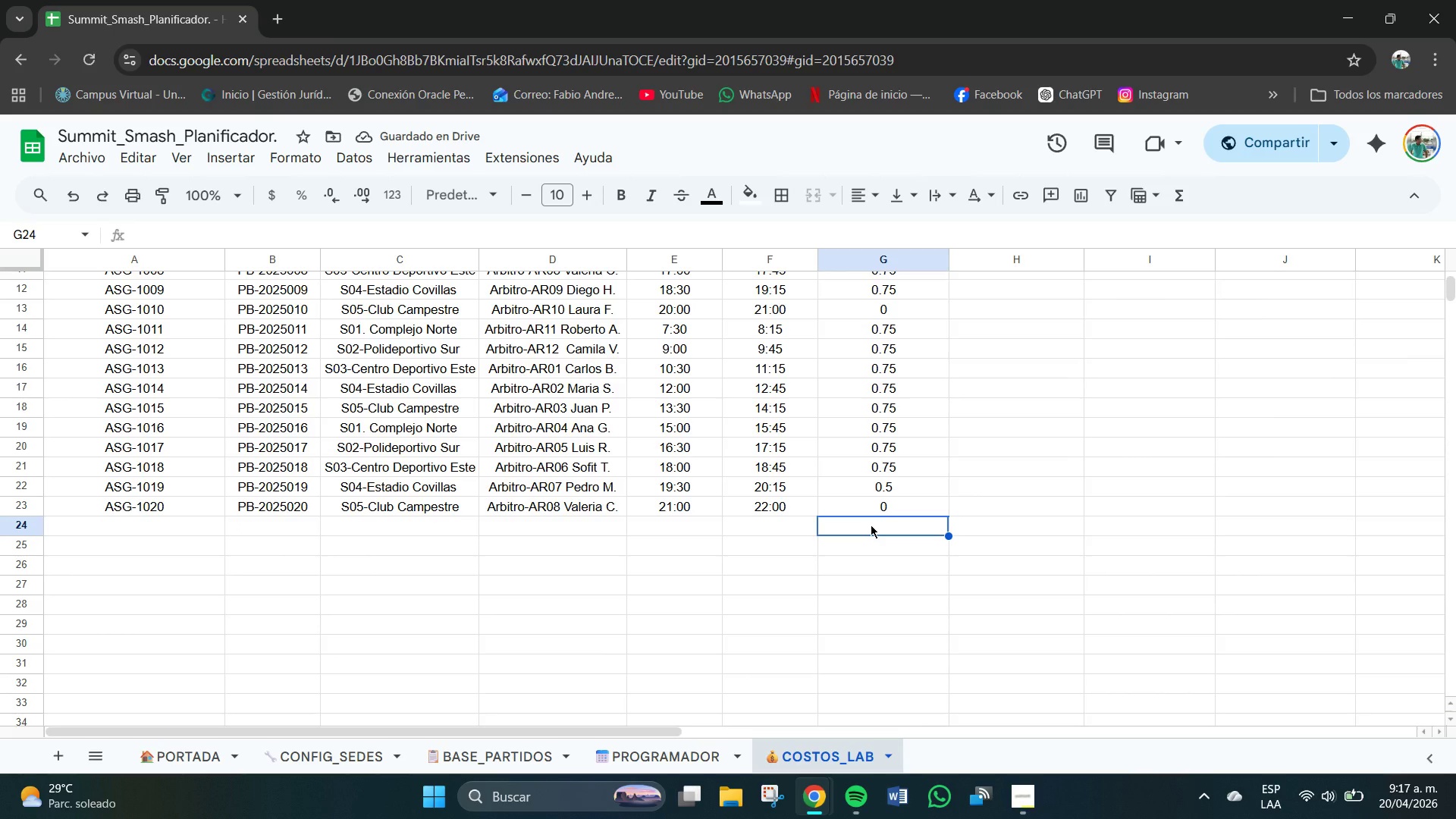 
left_click_drag(start_coordinate=[61, 521], to_coordinate=[573, 522])
 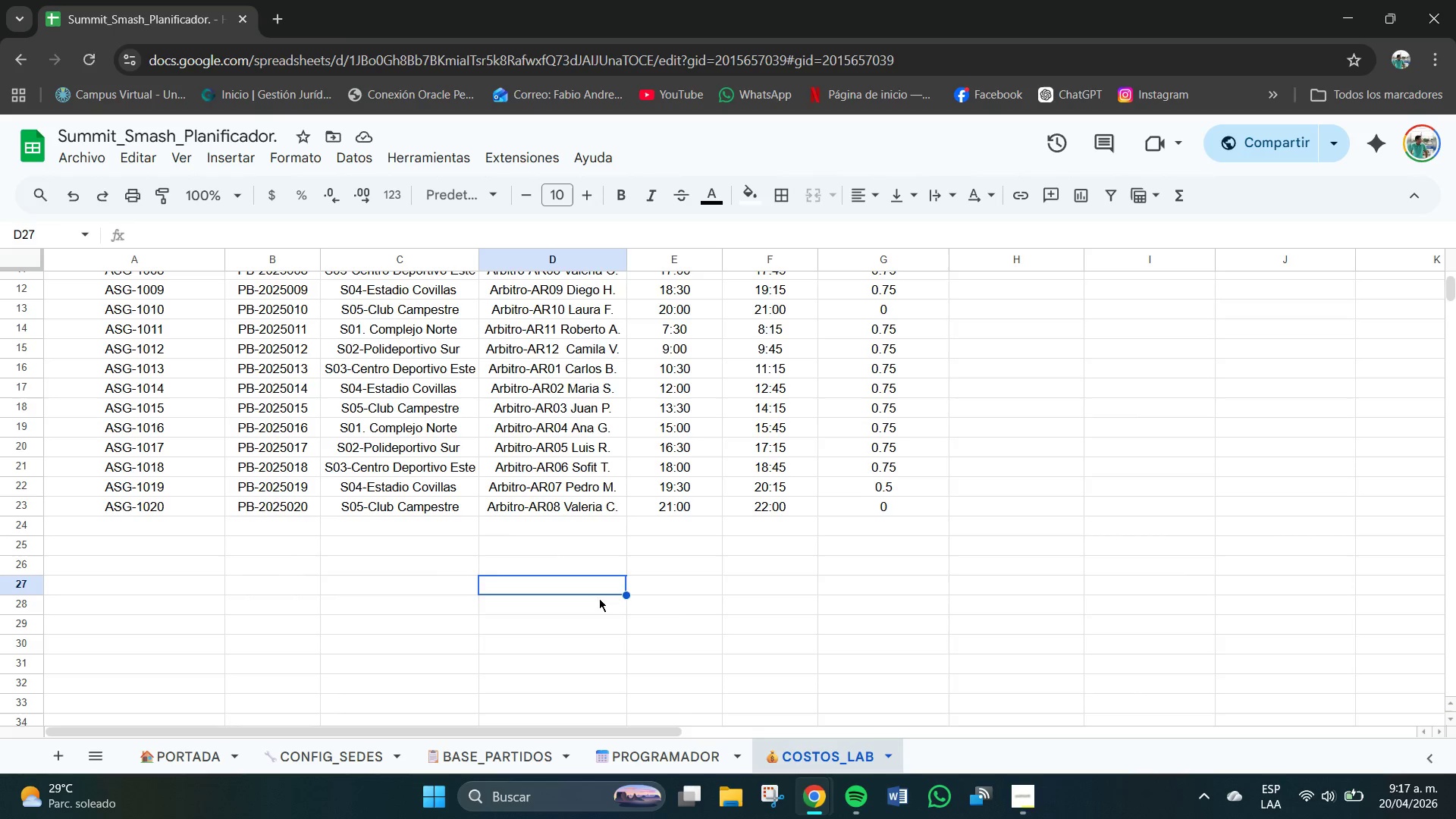 
scroll: coordinate [670, 601], scroll_direction: up, amount: 3.0
 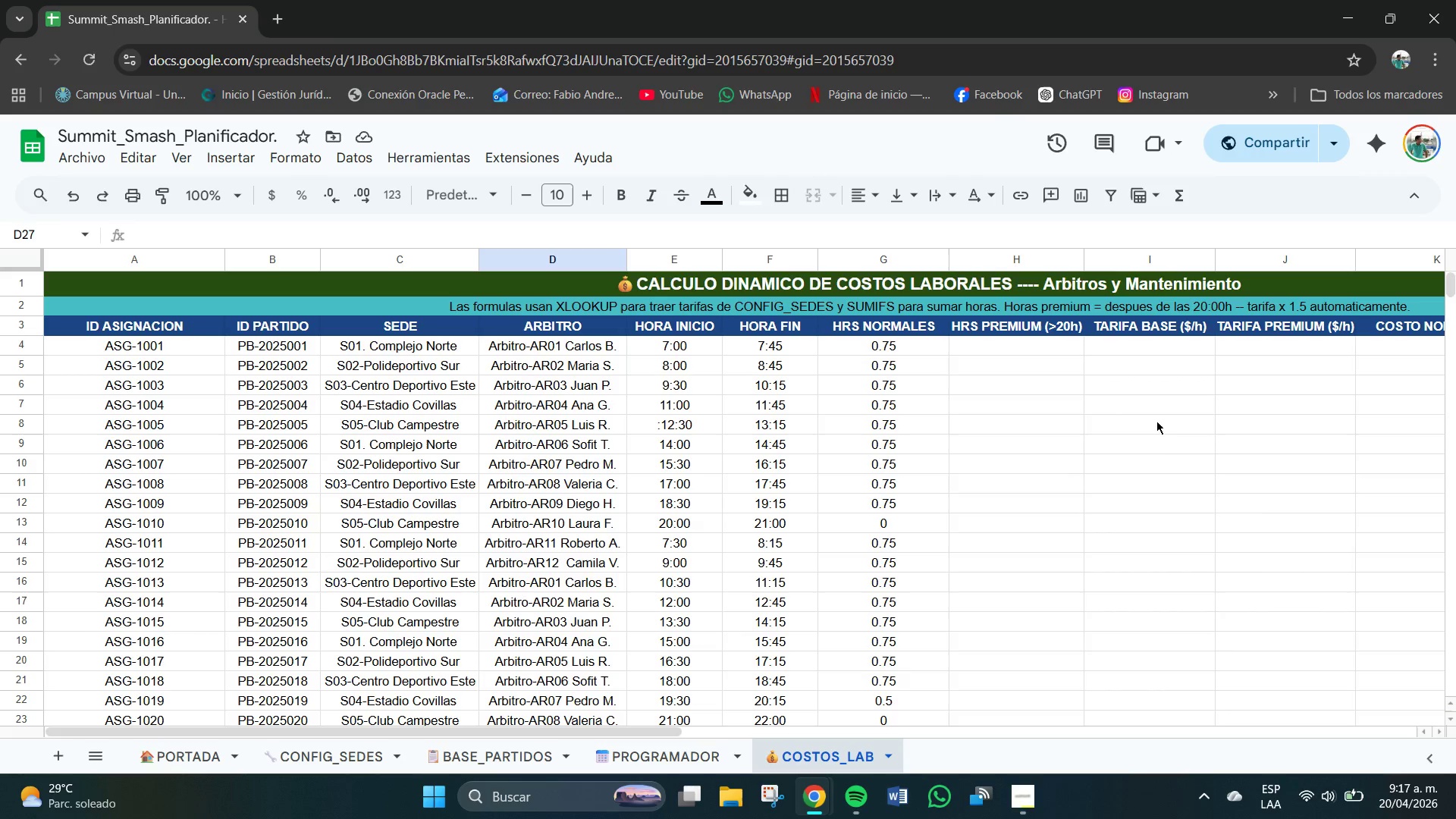 
scroll: coordinate [1138, 440], scroll_direction: down, amount: 1.0
 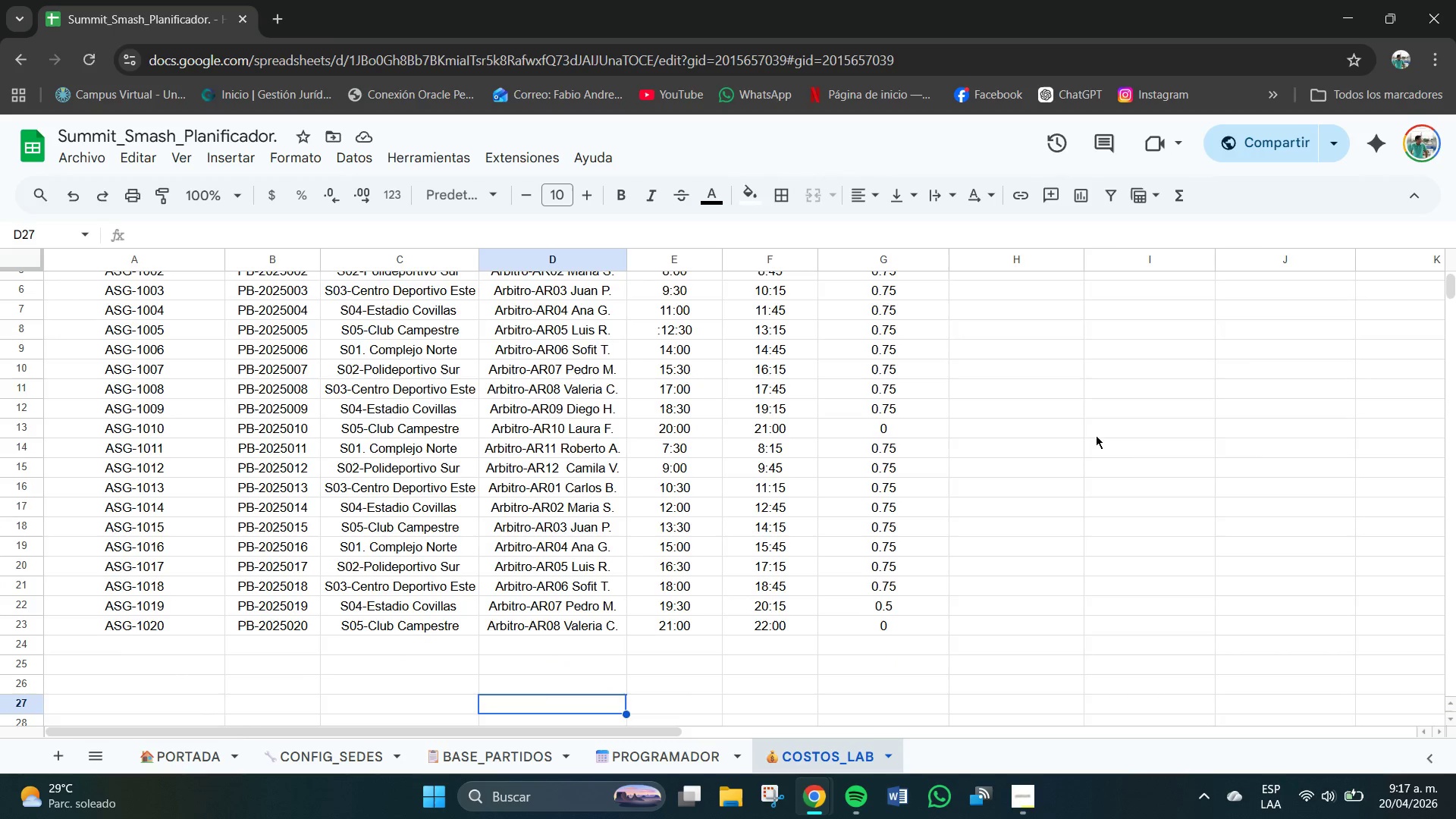 
scroll: coordinate [1059, 431], scroll_direction: none, amount: 0.0
 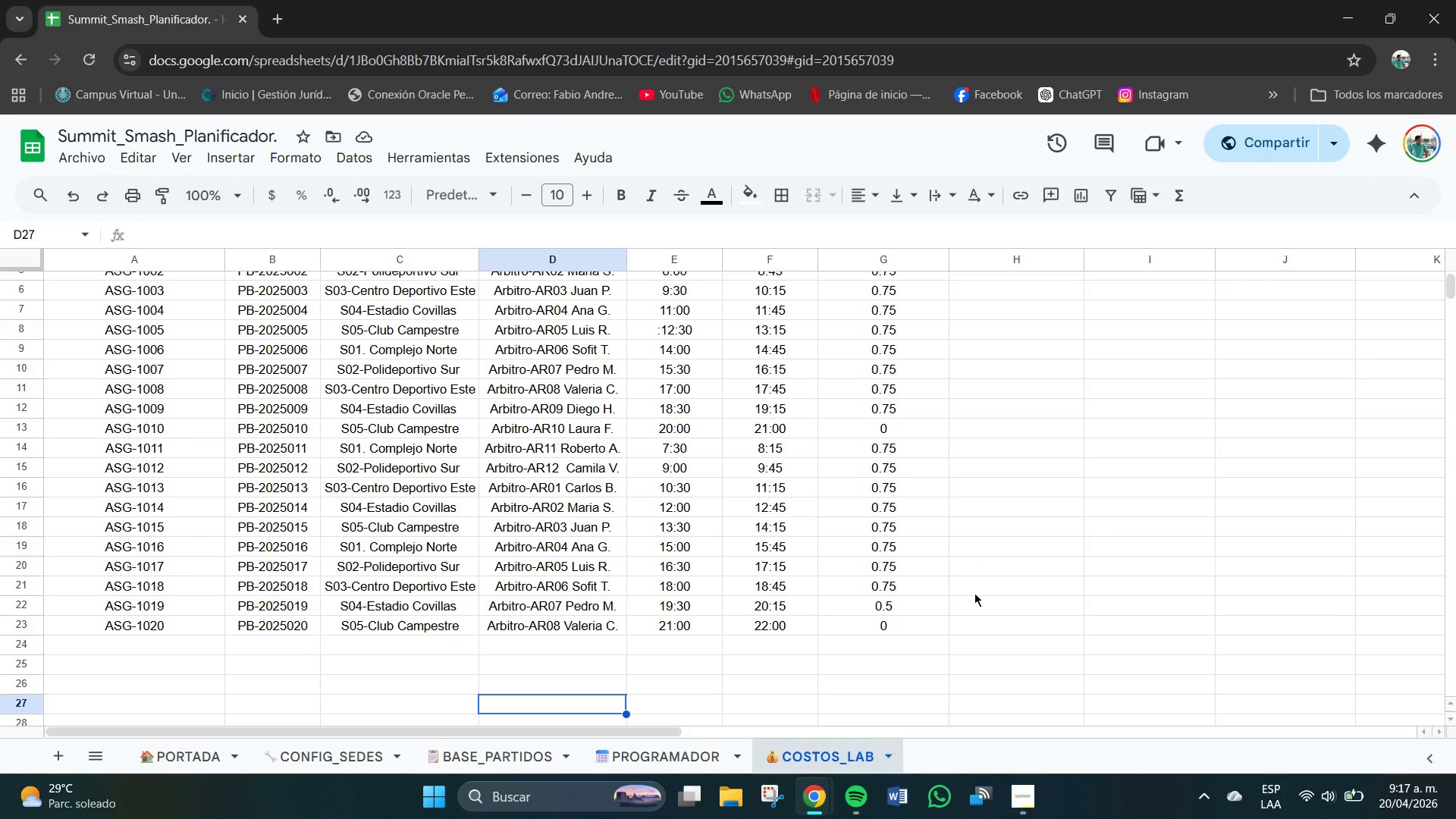 
scroll: coordinate [1082, 435], scroll_direction: up, amount: 2.0
 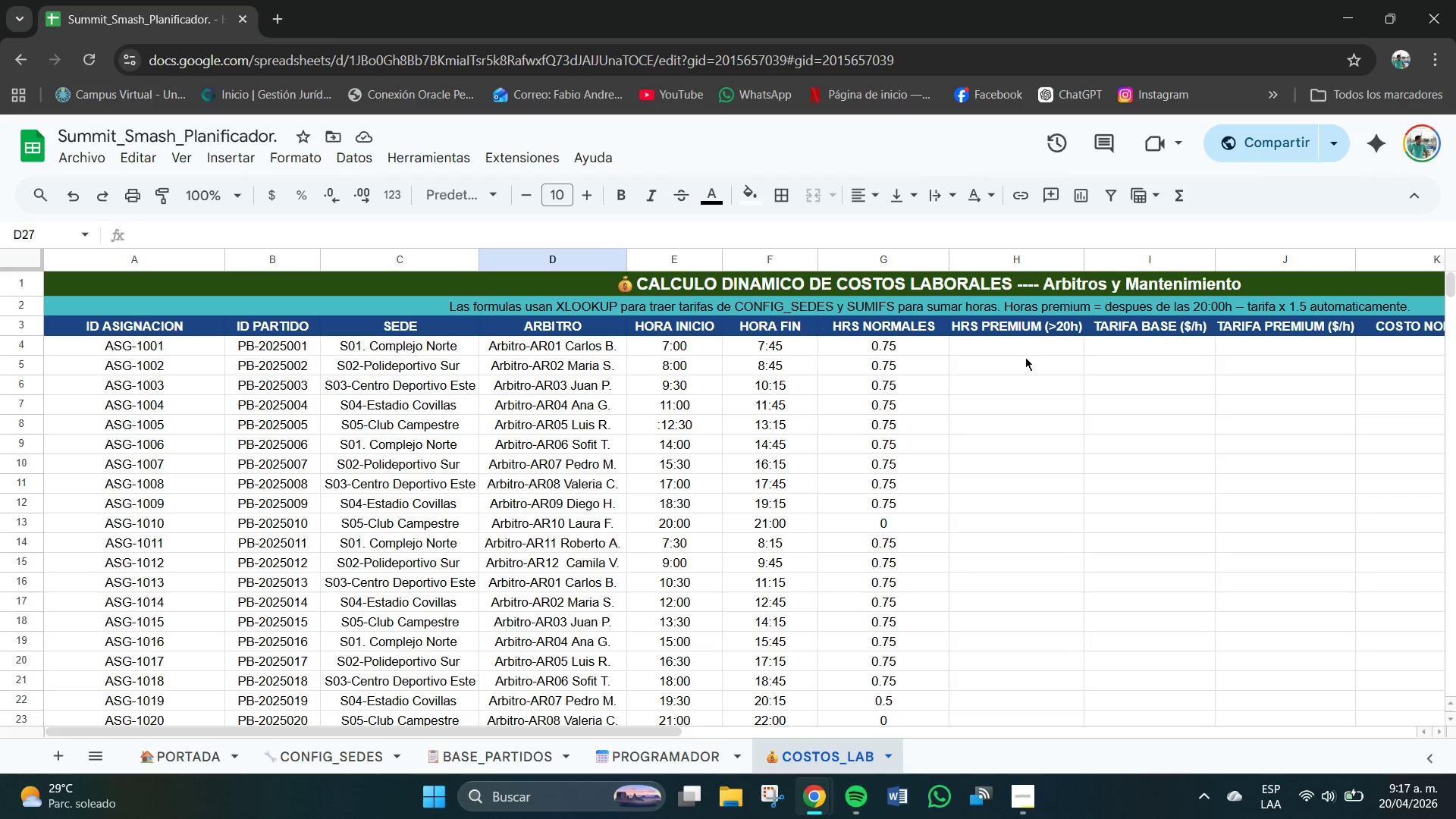 
left_click([1013, 349])
 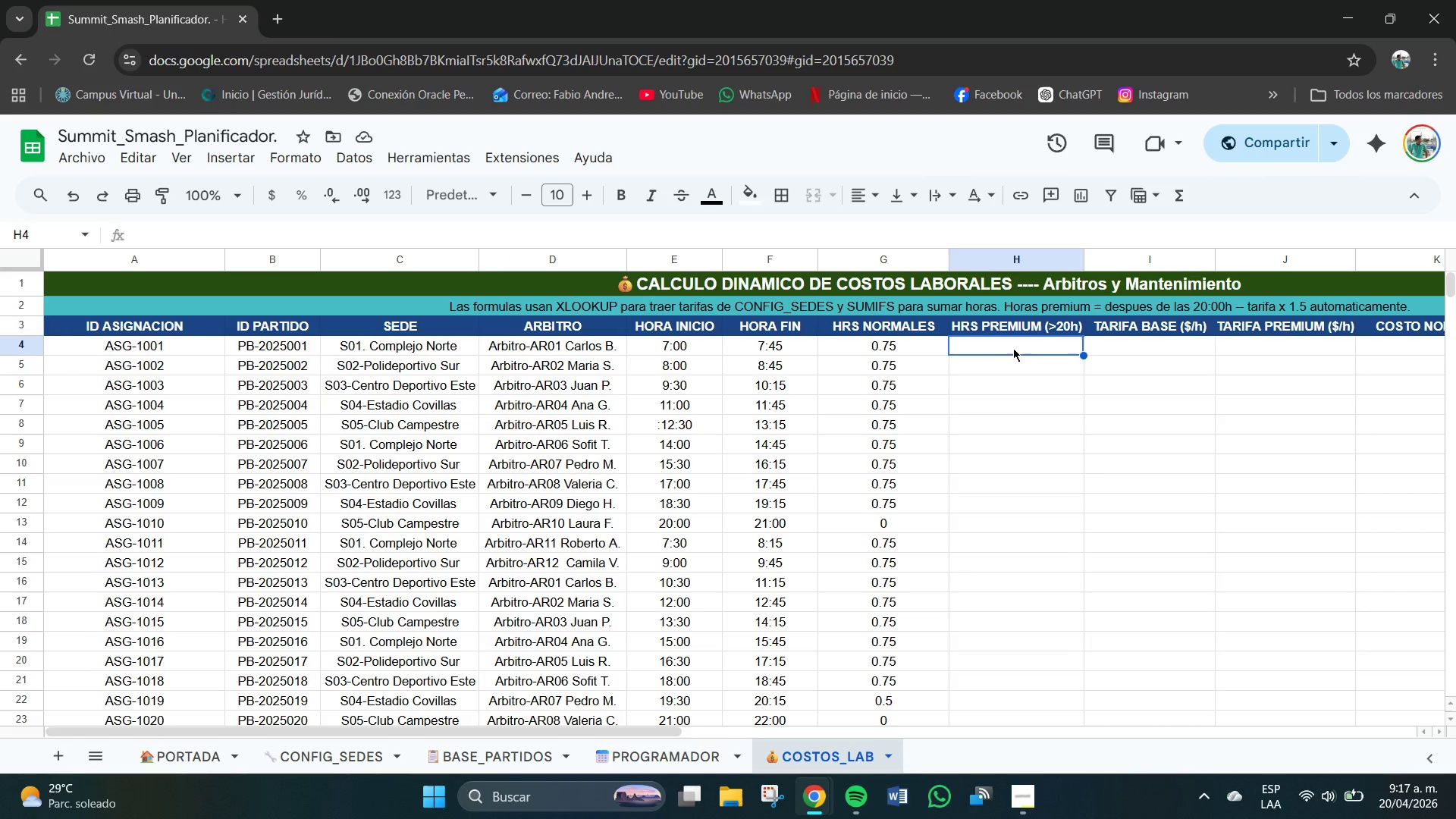 
left_click_drag(start_coordinate=[1013, 347], to_coordinate=[1026, 420])
 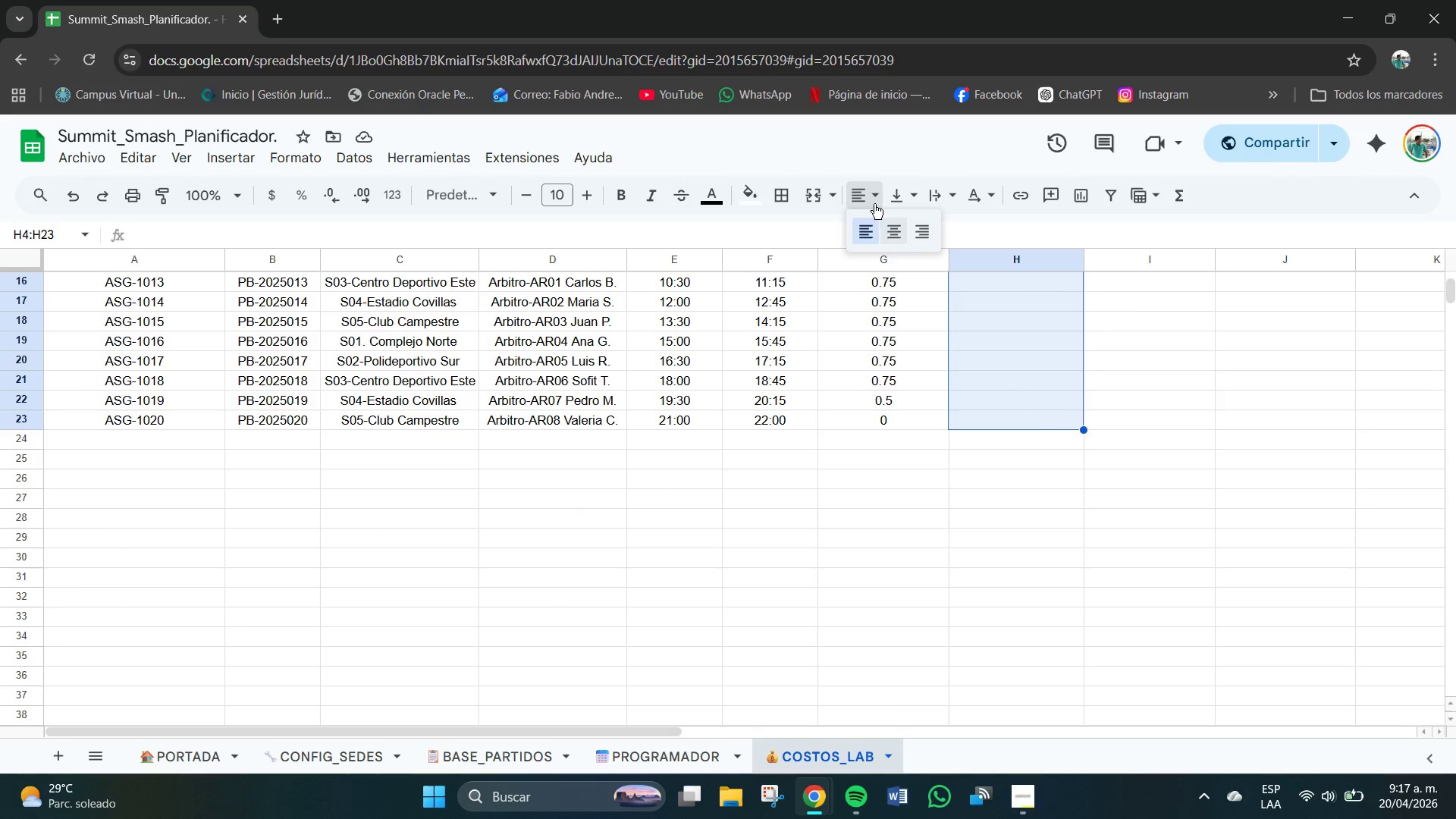 
left_click([894, 231])
 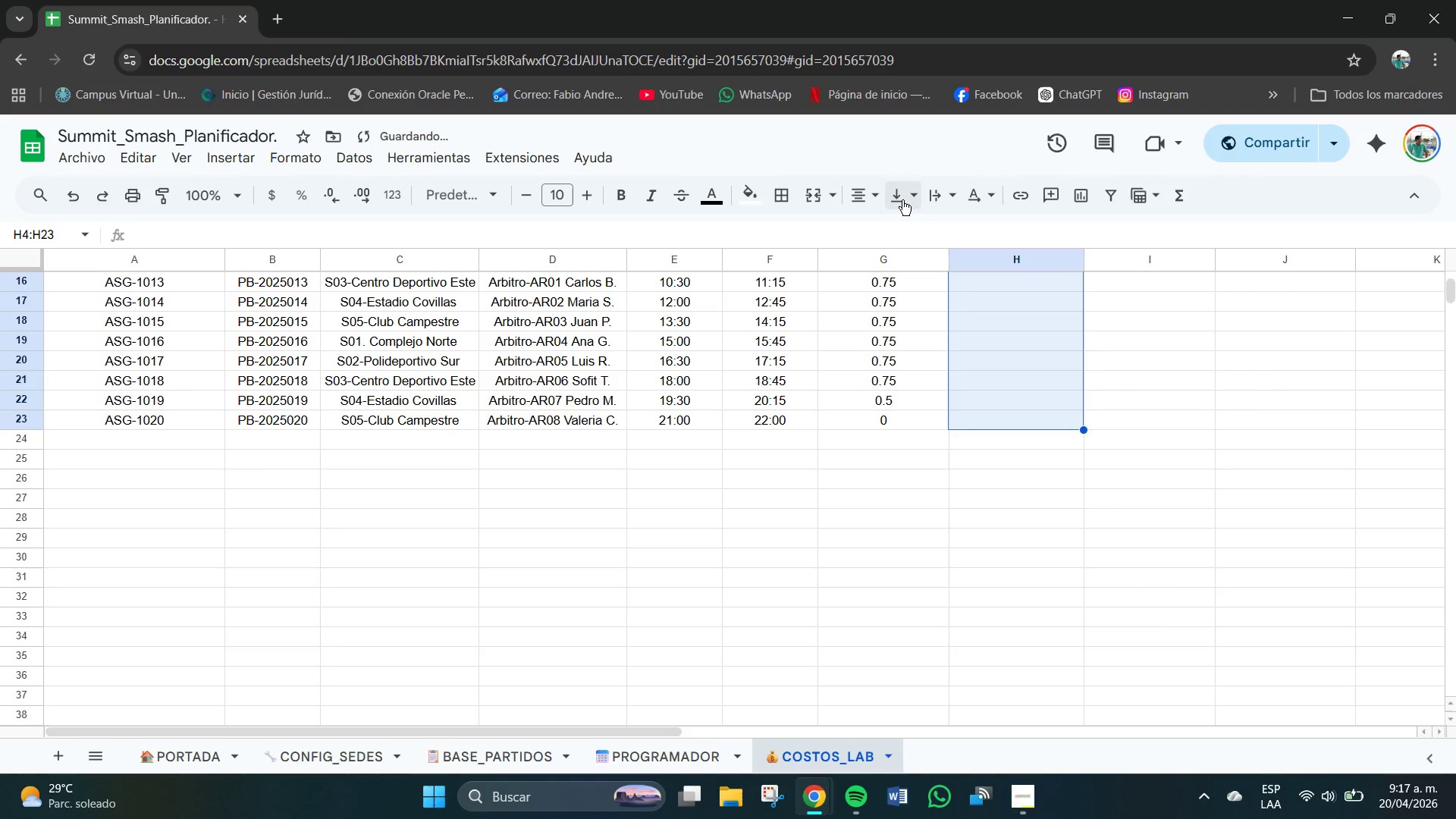 
triple_click([896, 195])
 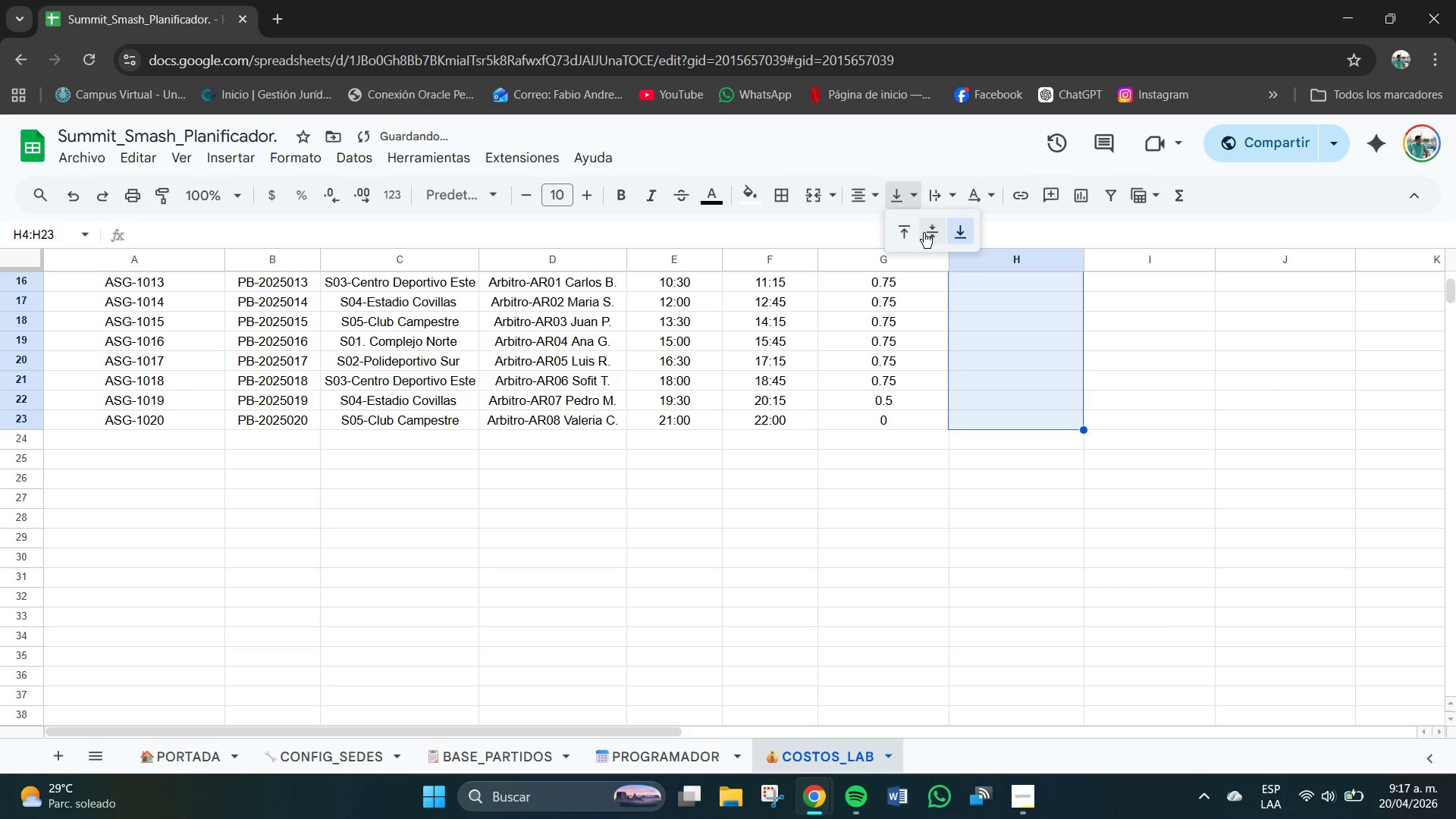 
triple_click([929, 235])
 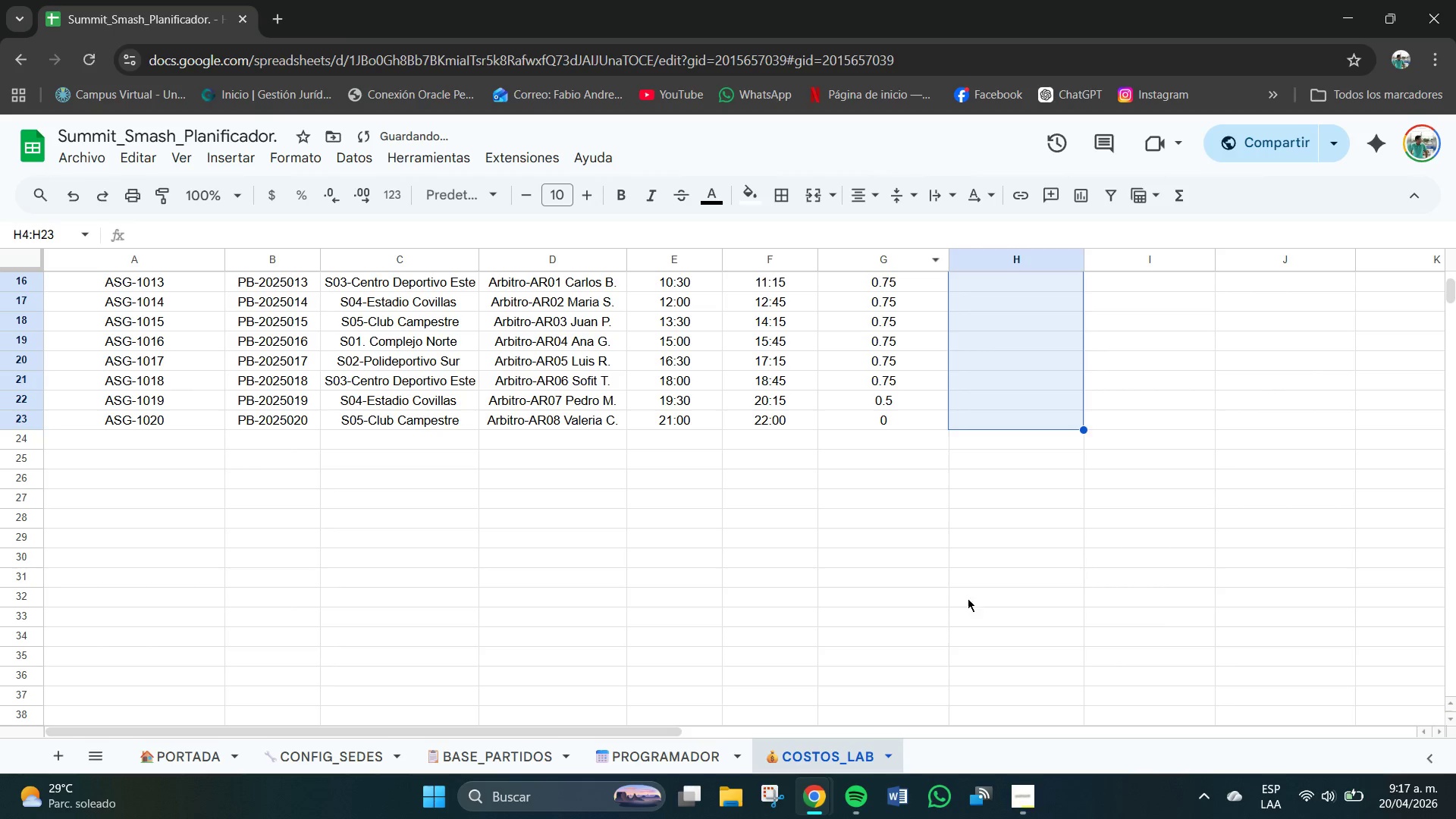 
triple_click([963, 717])
 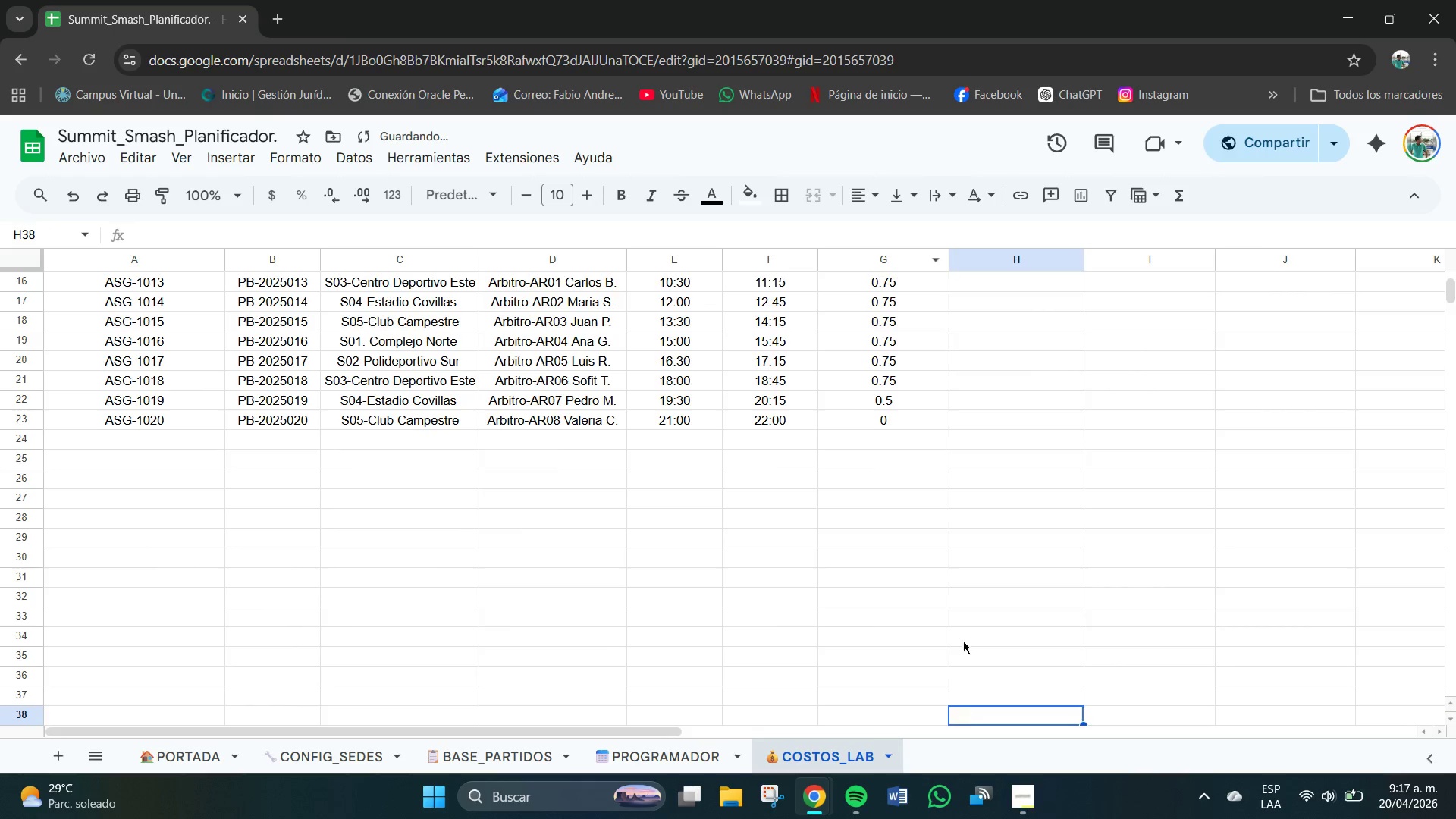 
scroll: coordinate [954, 535], scroll_direction: up, amount: 5.0
 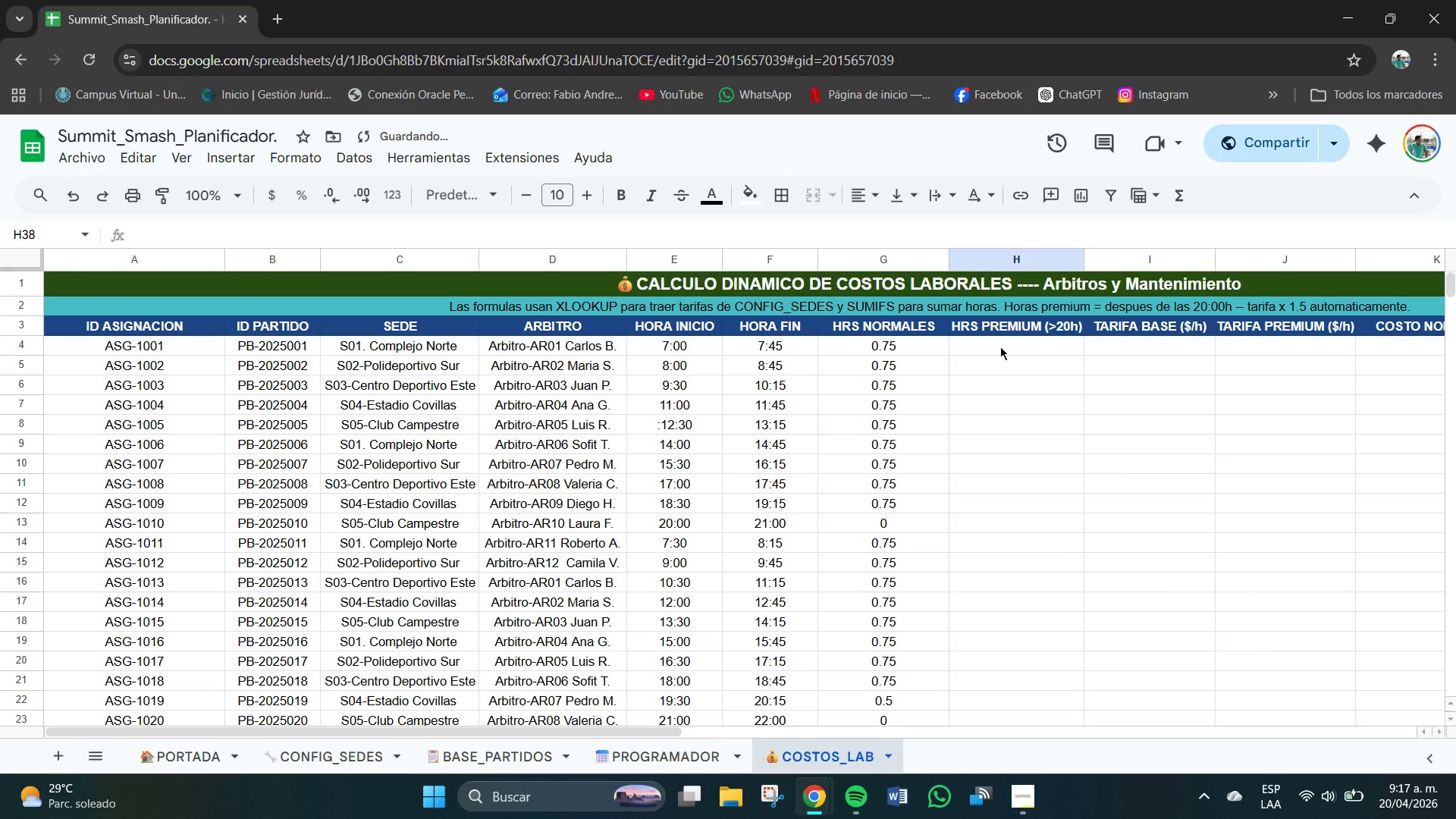 
left_click([1000, 348])
 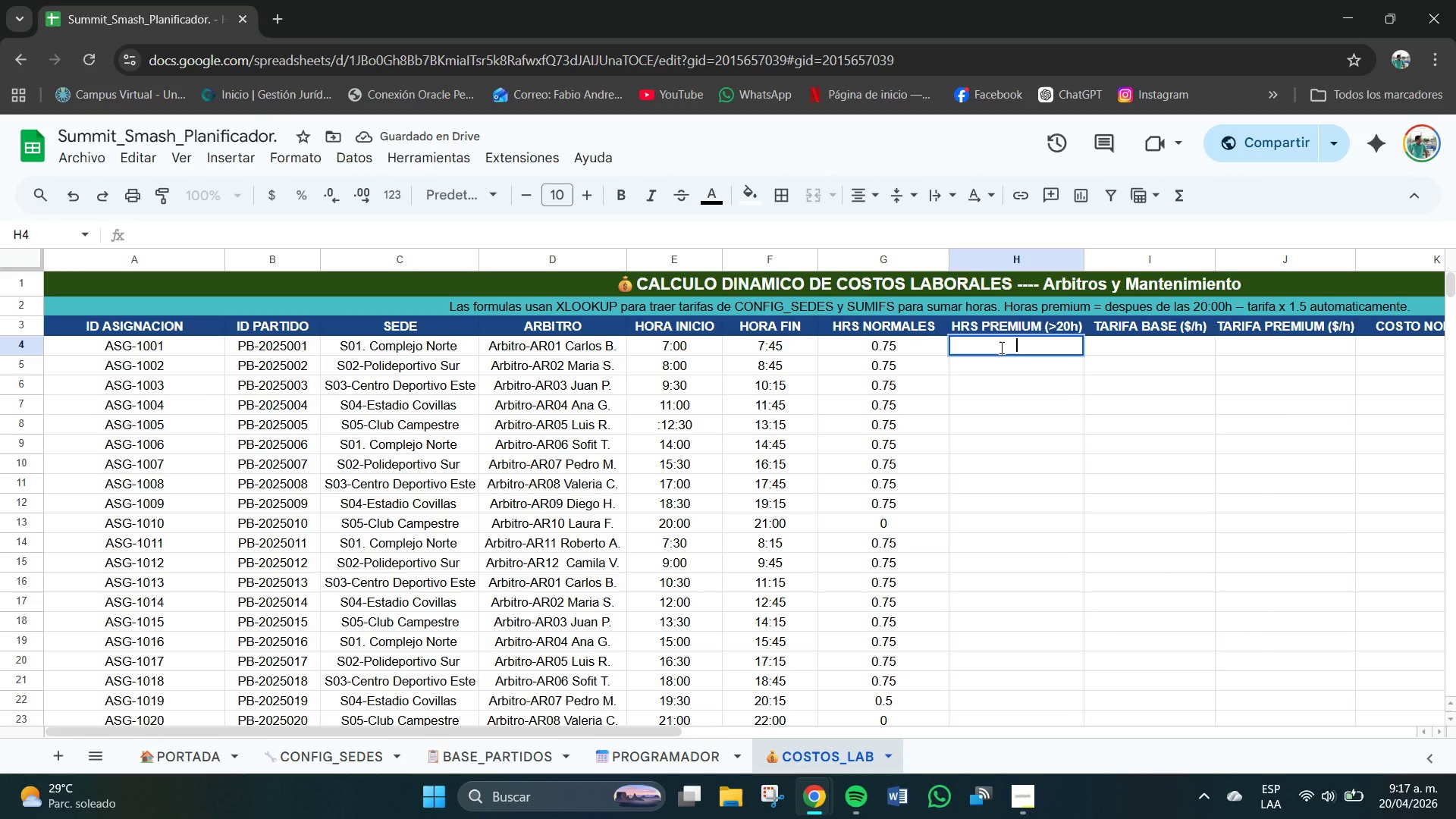 
key(Numpad0)
 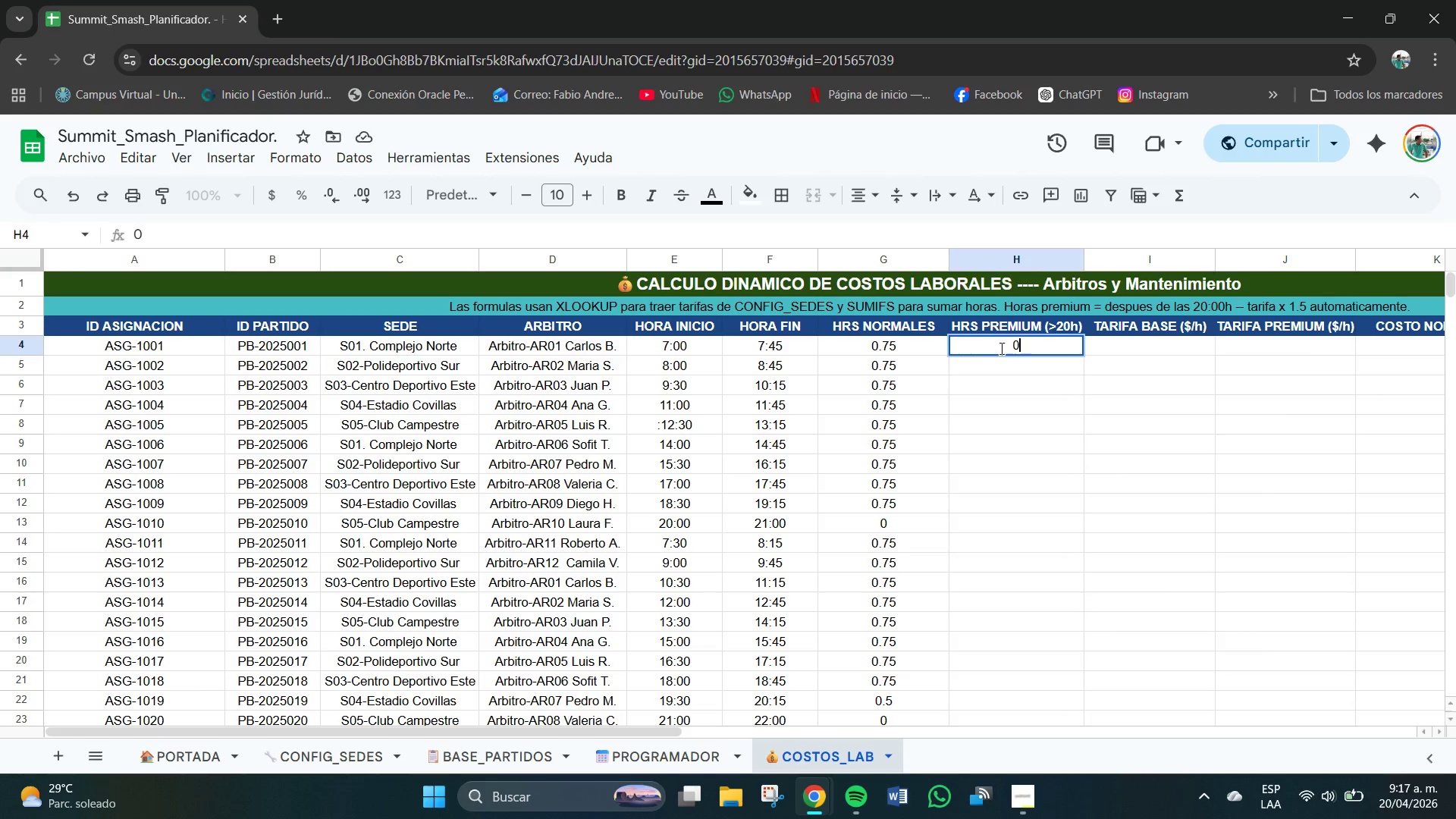 
key(NumpadEnter)
 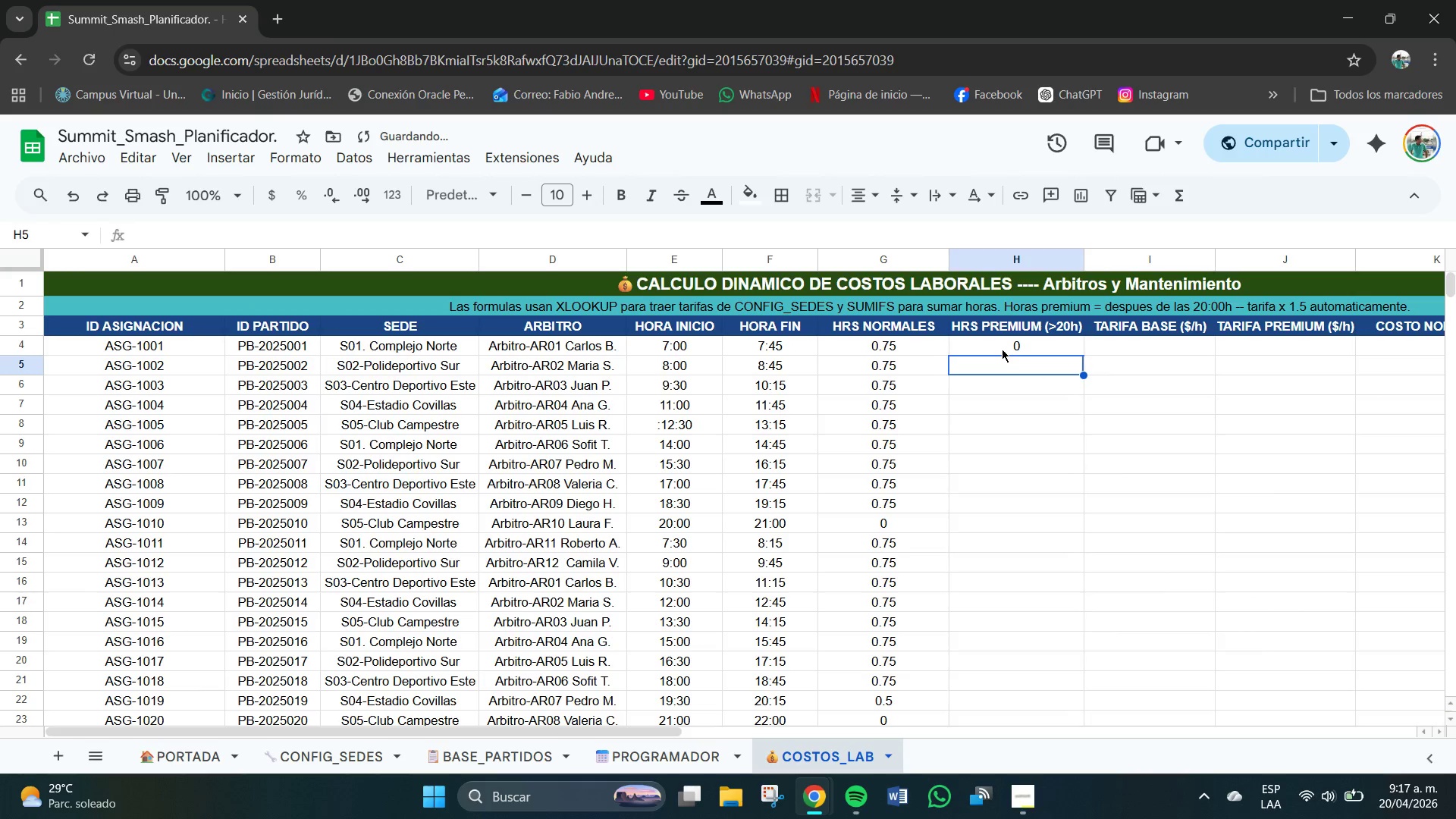 
key(Numpad0)
 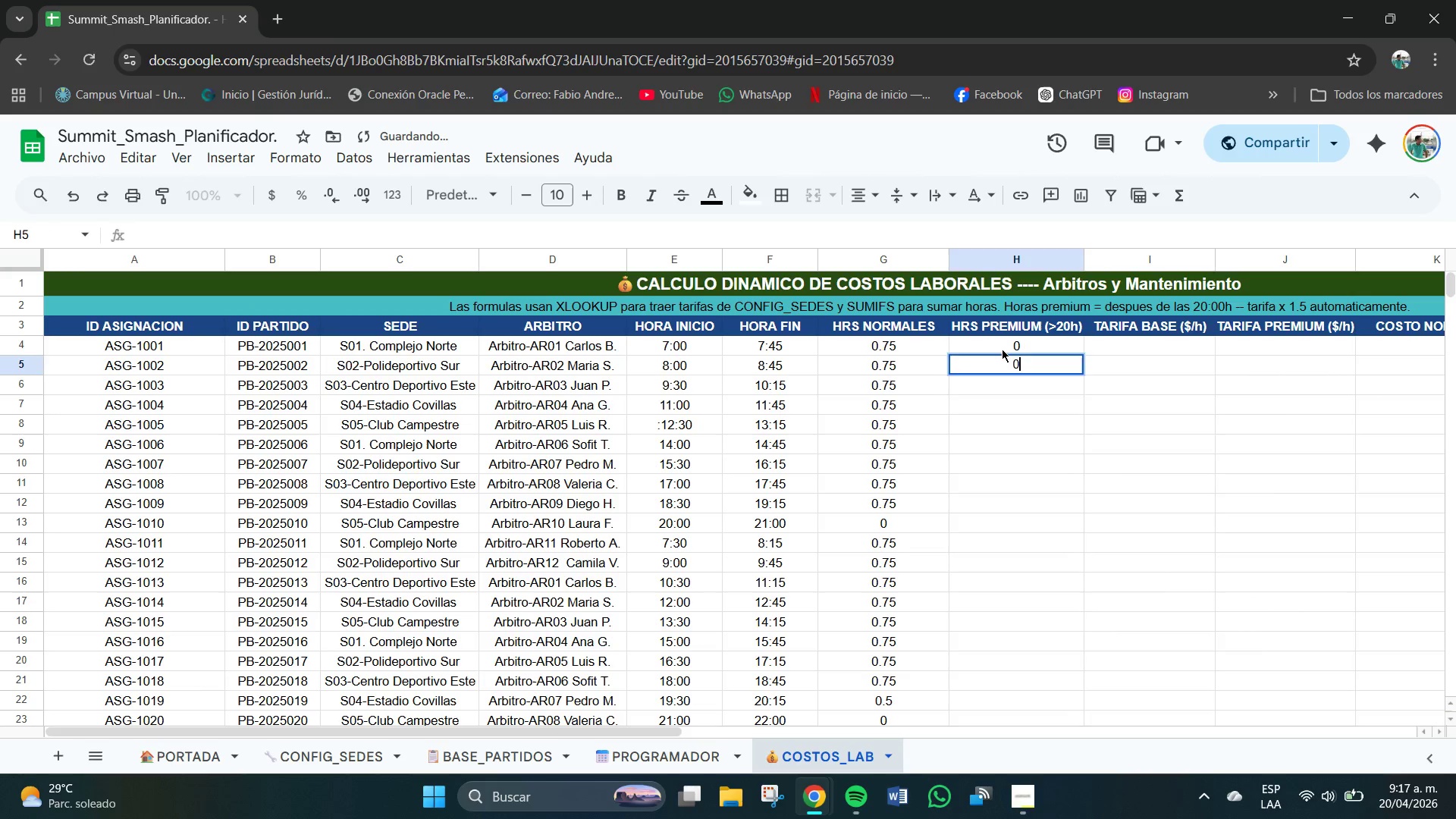 
key(NumpadEnter)
 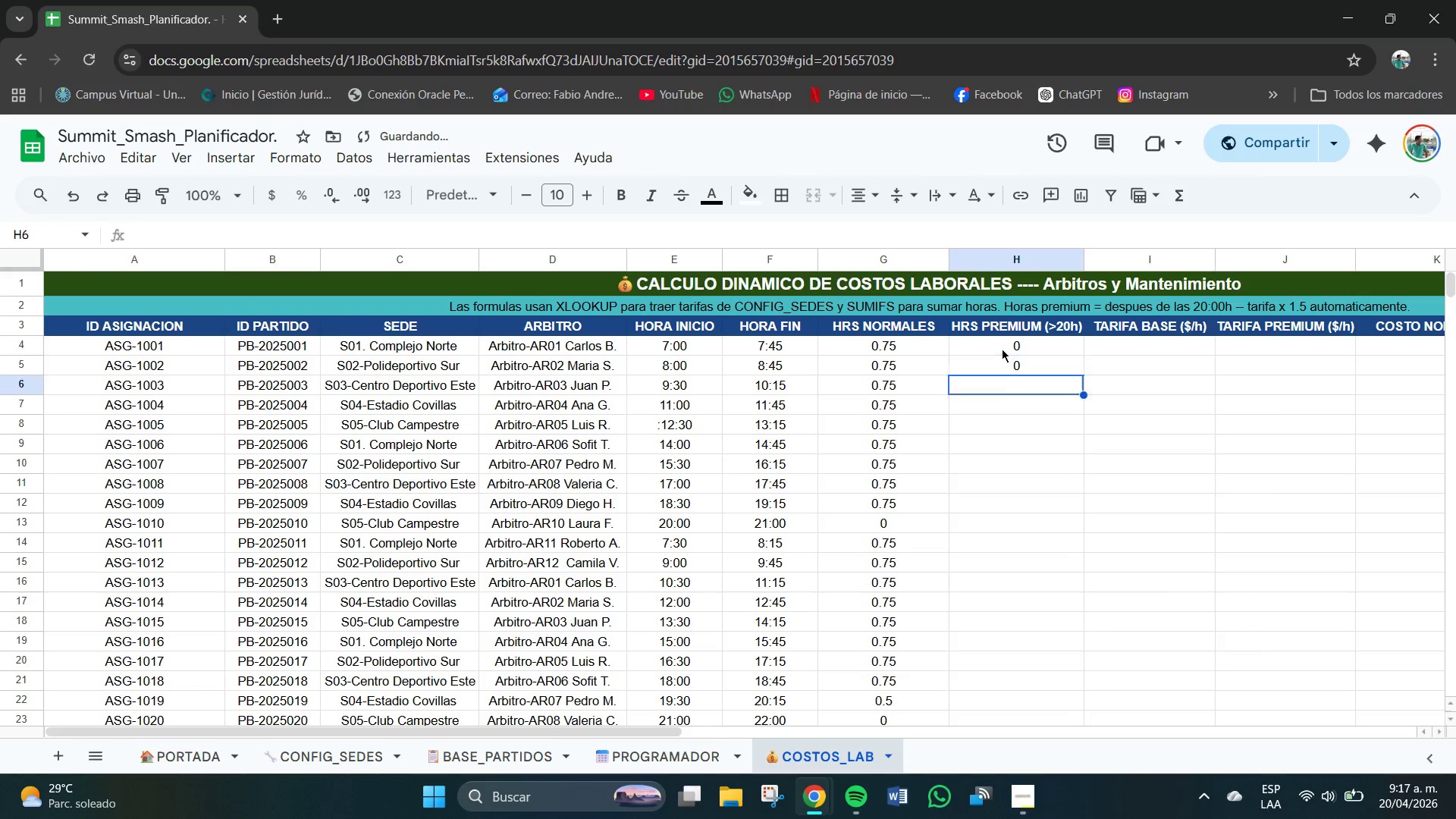 
key(Numpad0)
 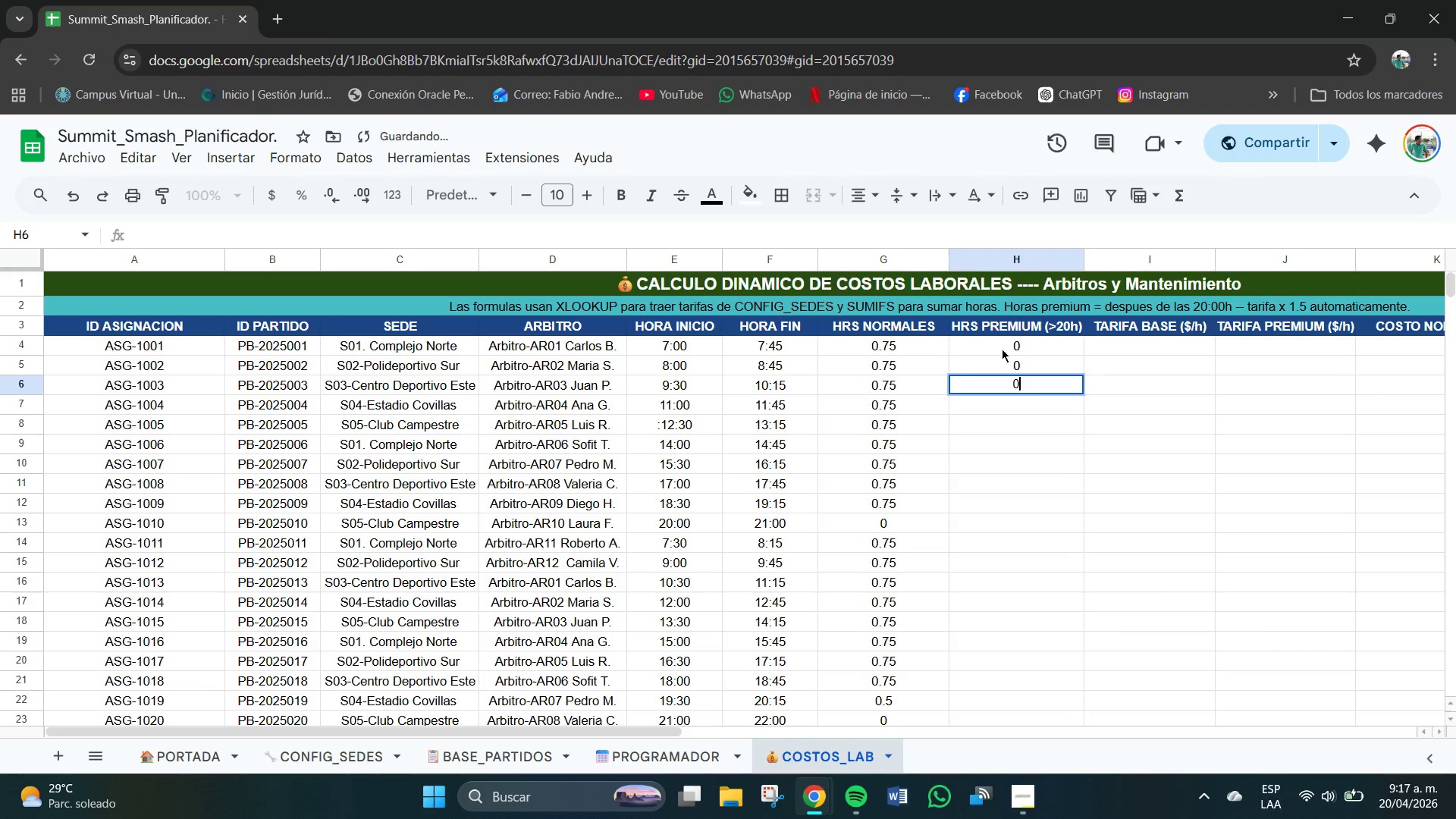 
key(NumpadEnter)
 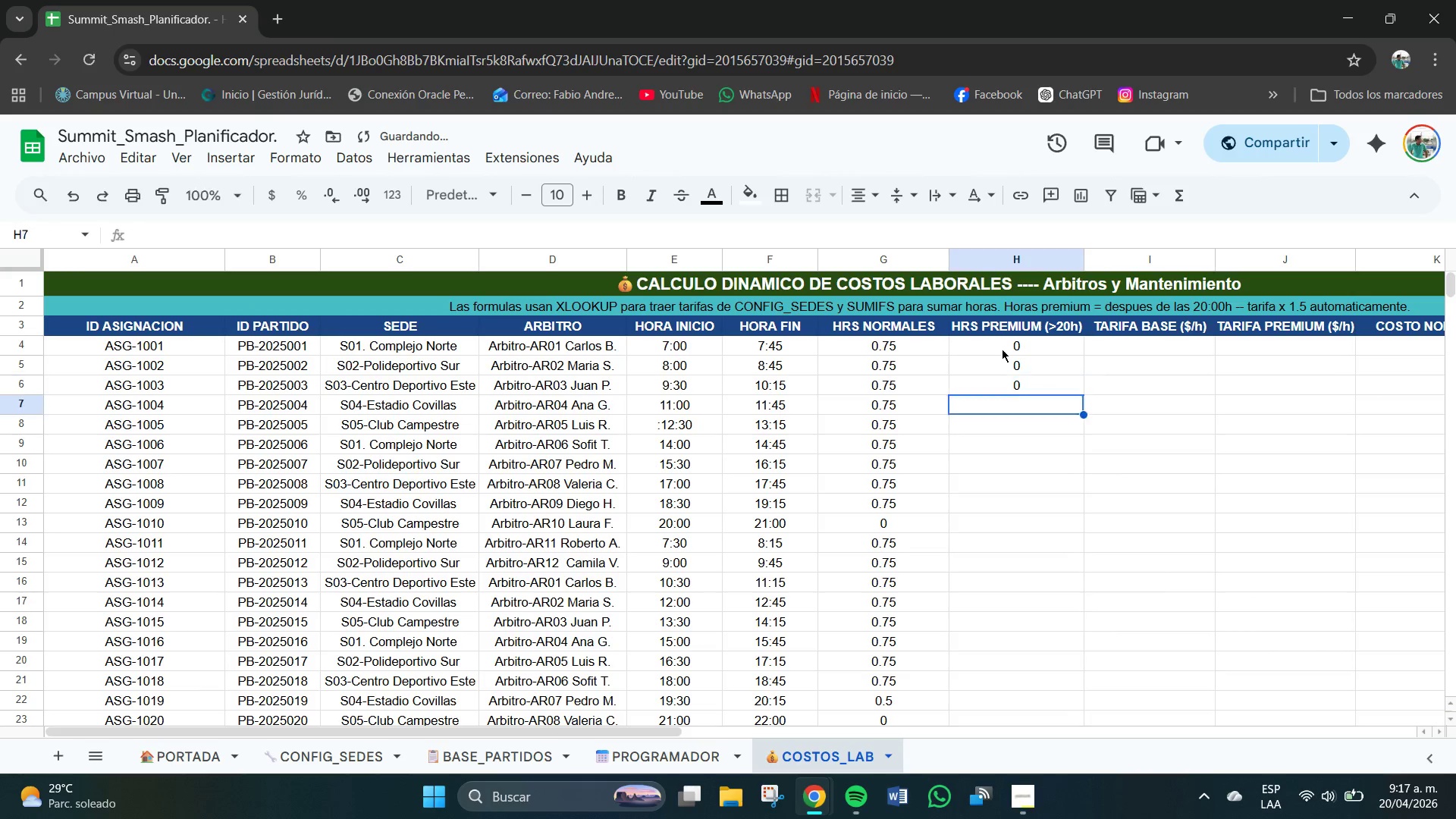 
key(Numpad0)
 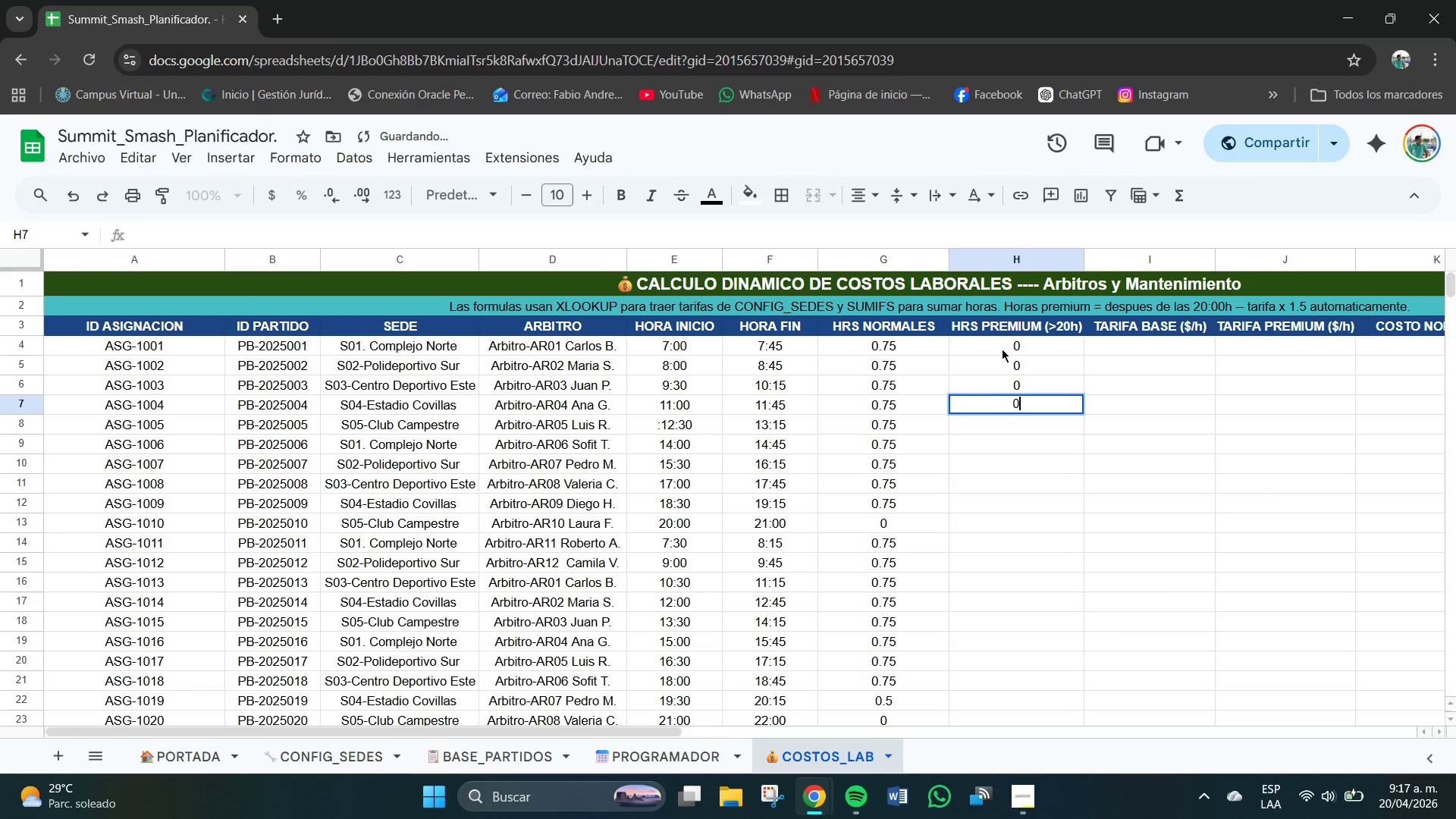 
key(NumpadEnter)
 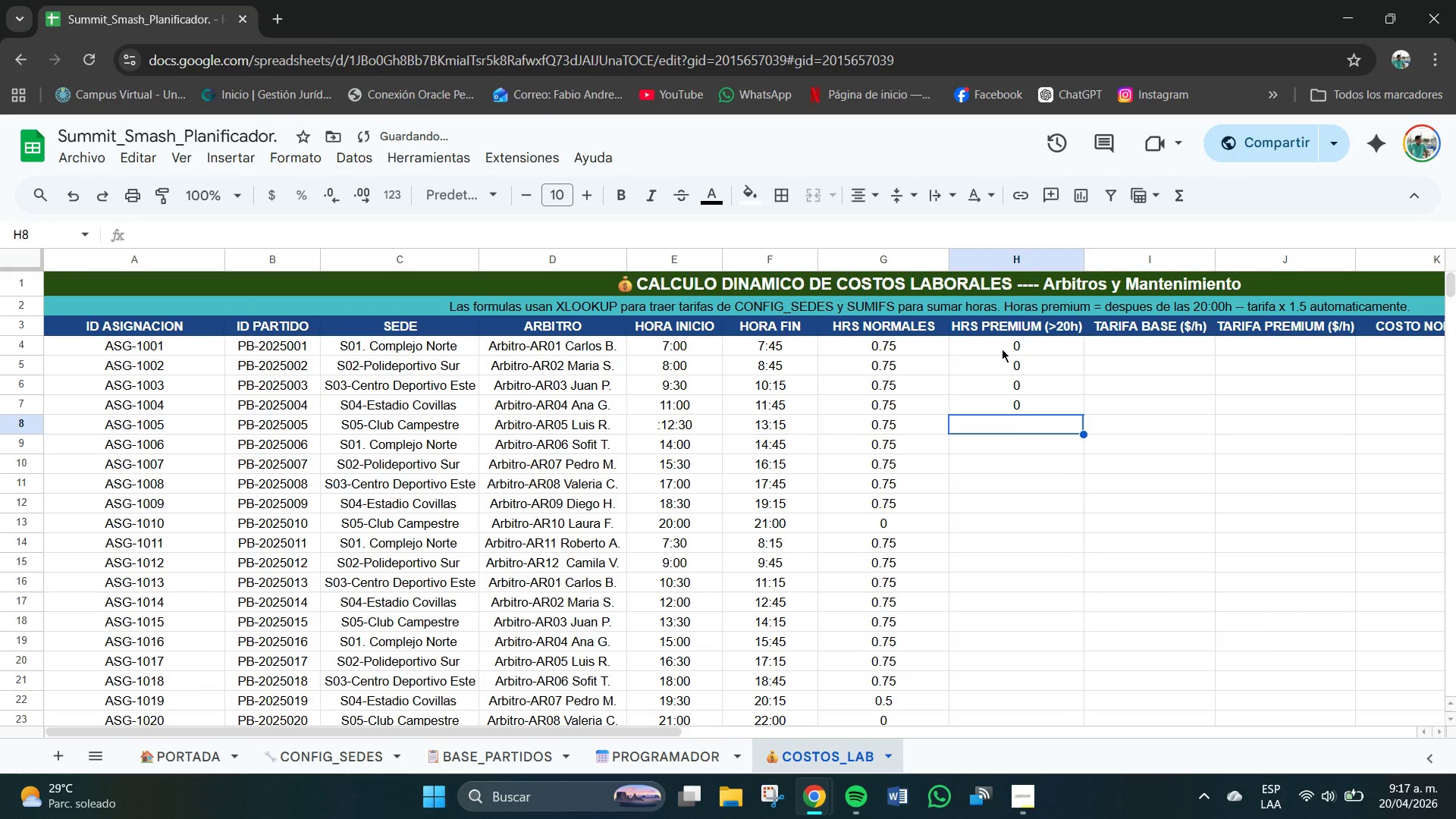 
key(Numpad0)
 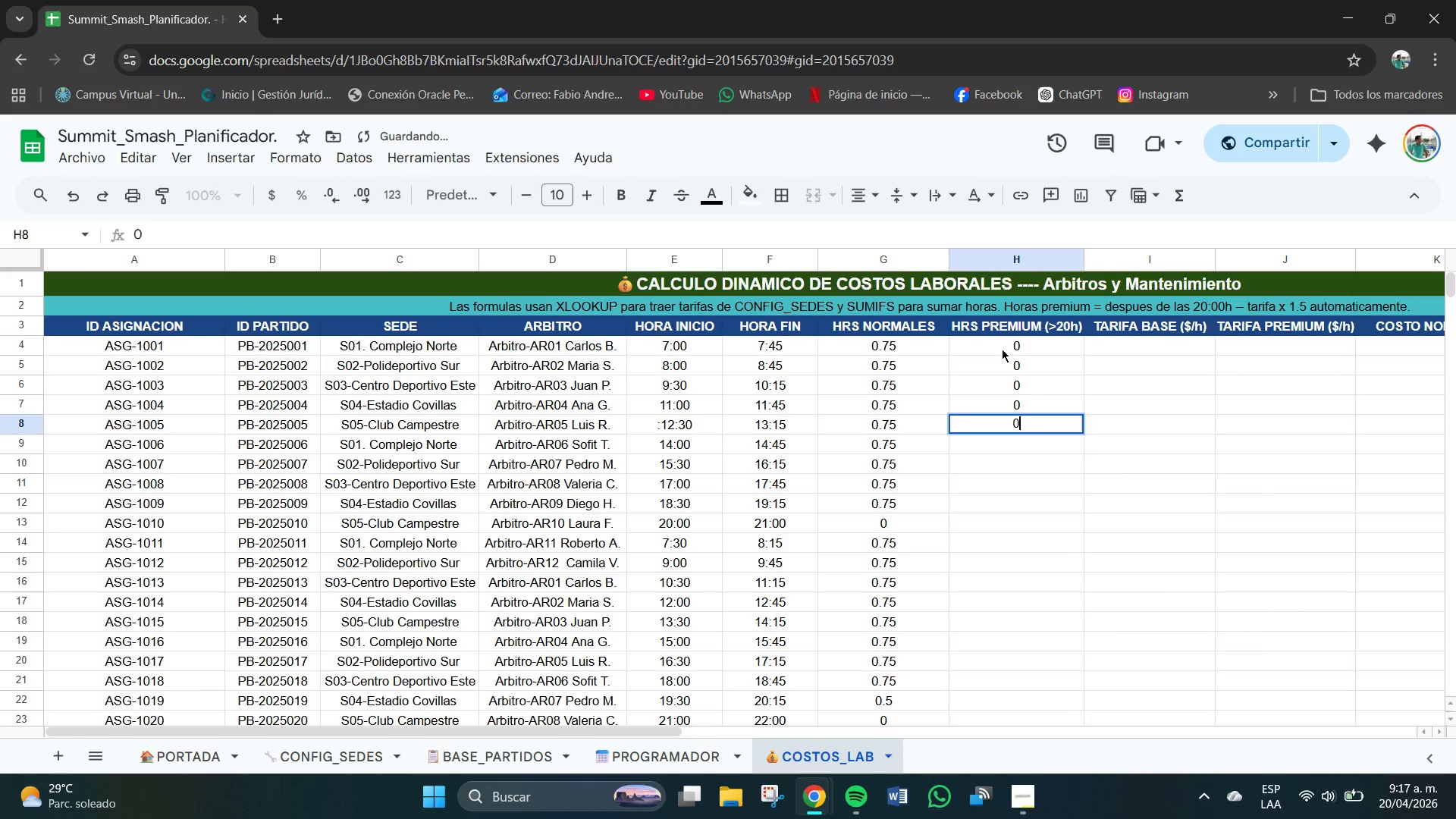 
key(NumpadEnter)
 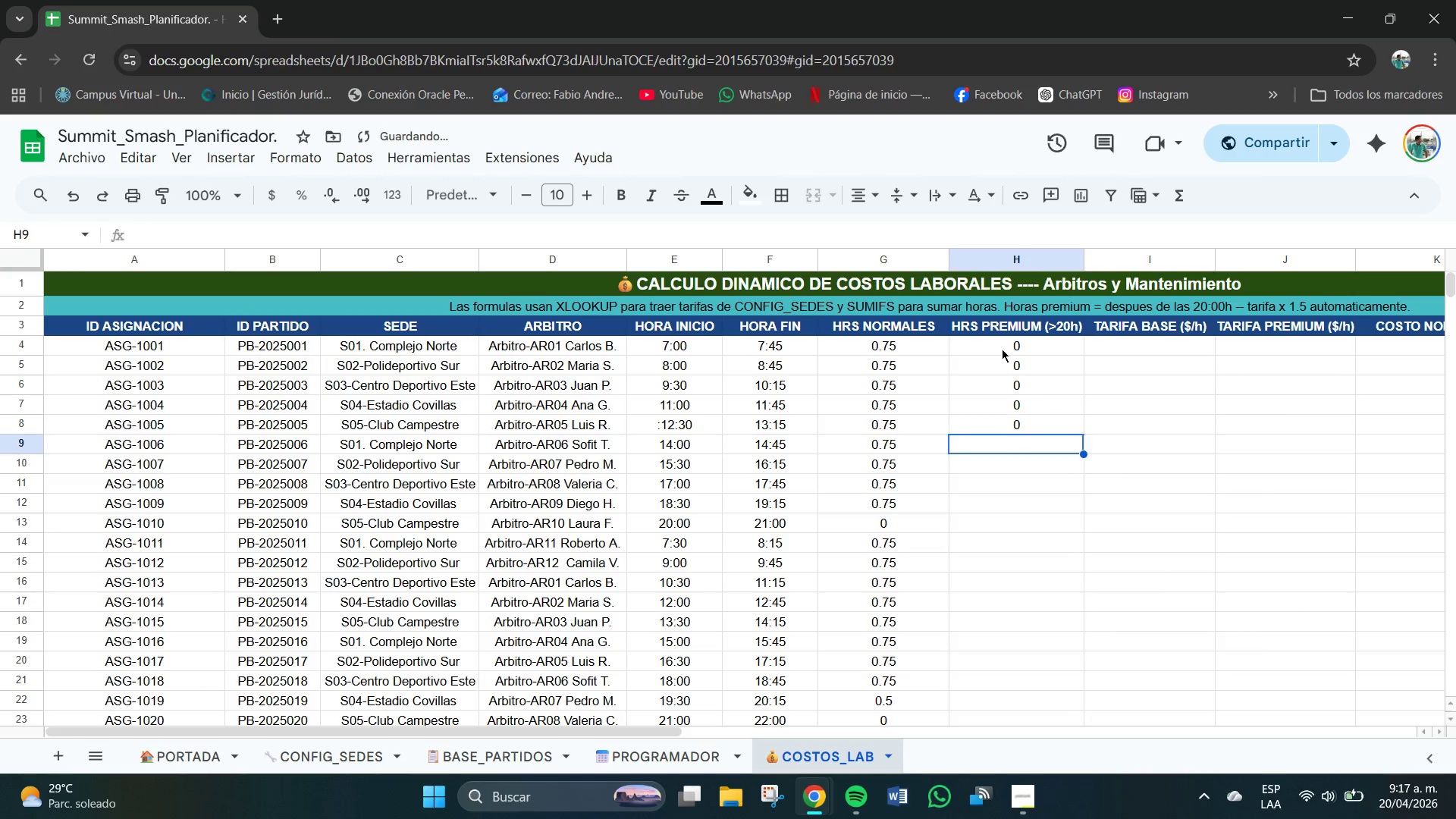 
key(NumpadEnter)
 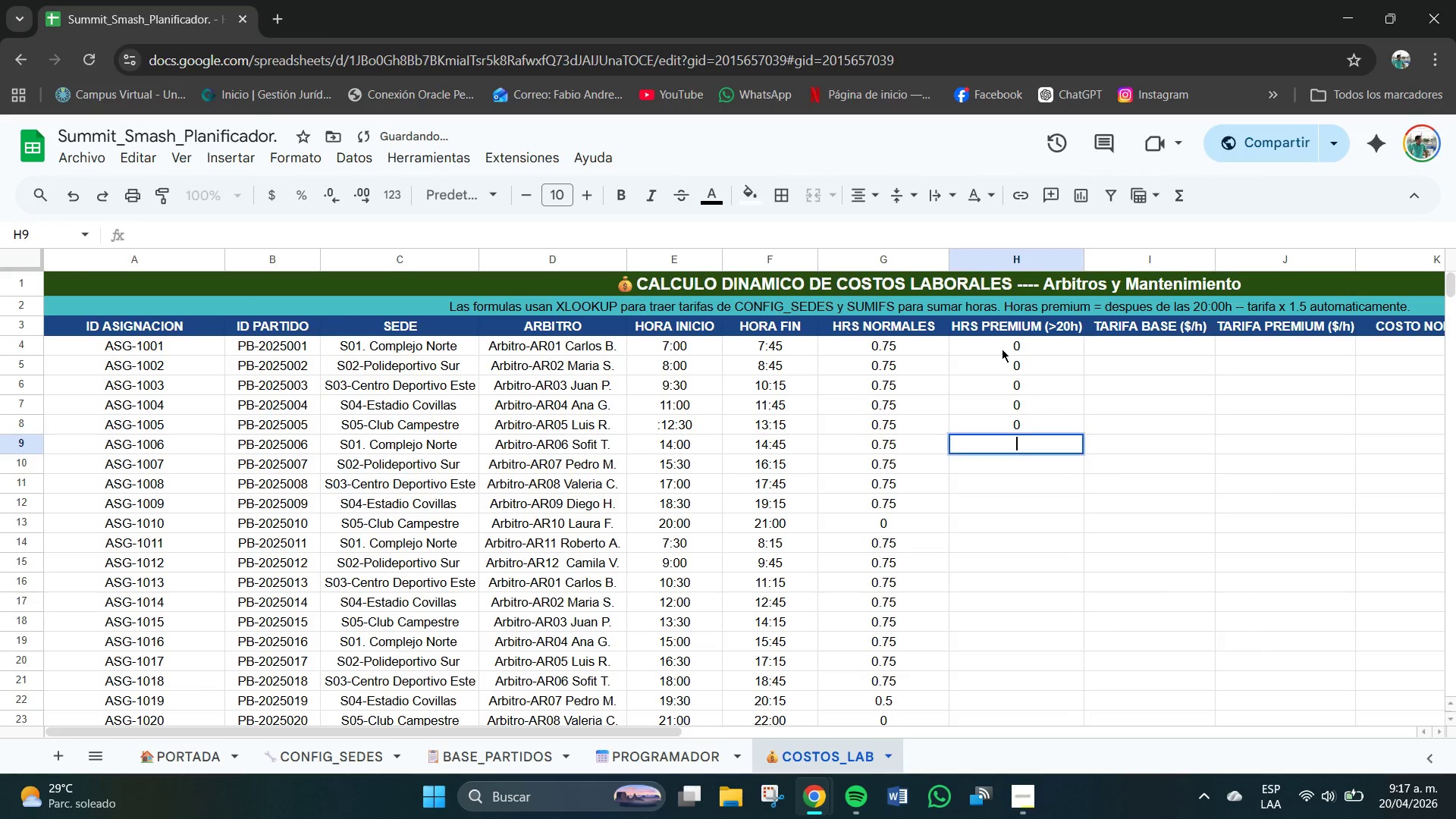 
key(Numpad0)
 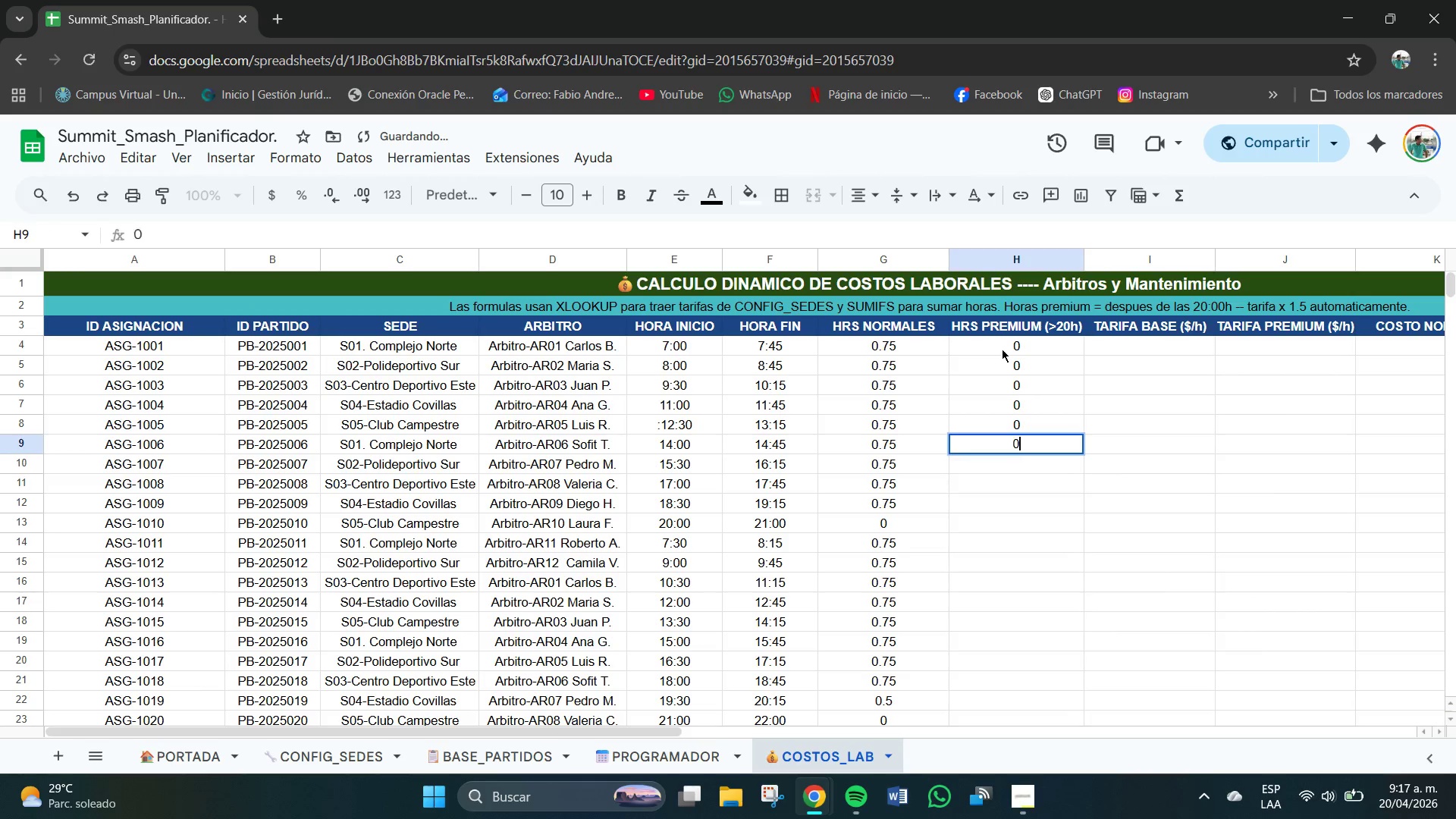 
key(NumpadEnter)
 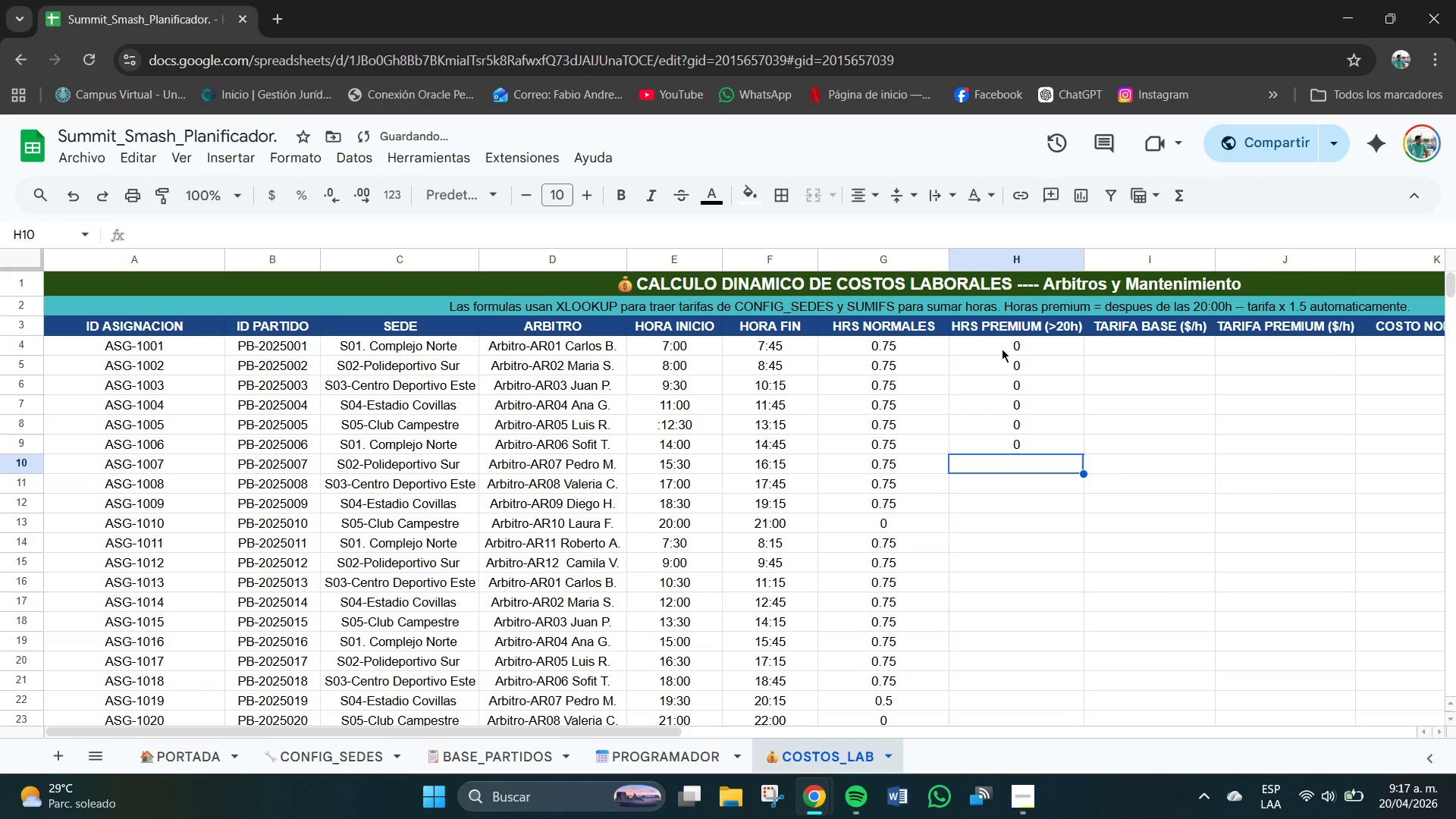 
key(Numpad0)
 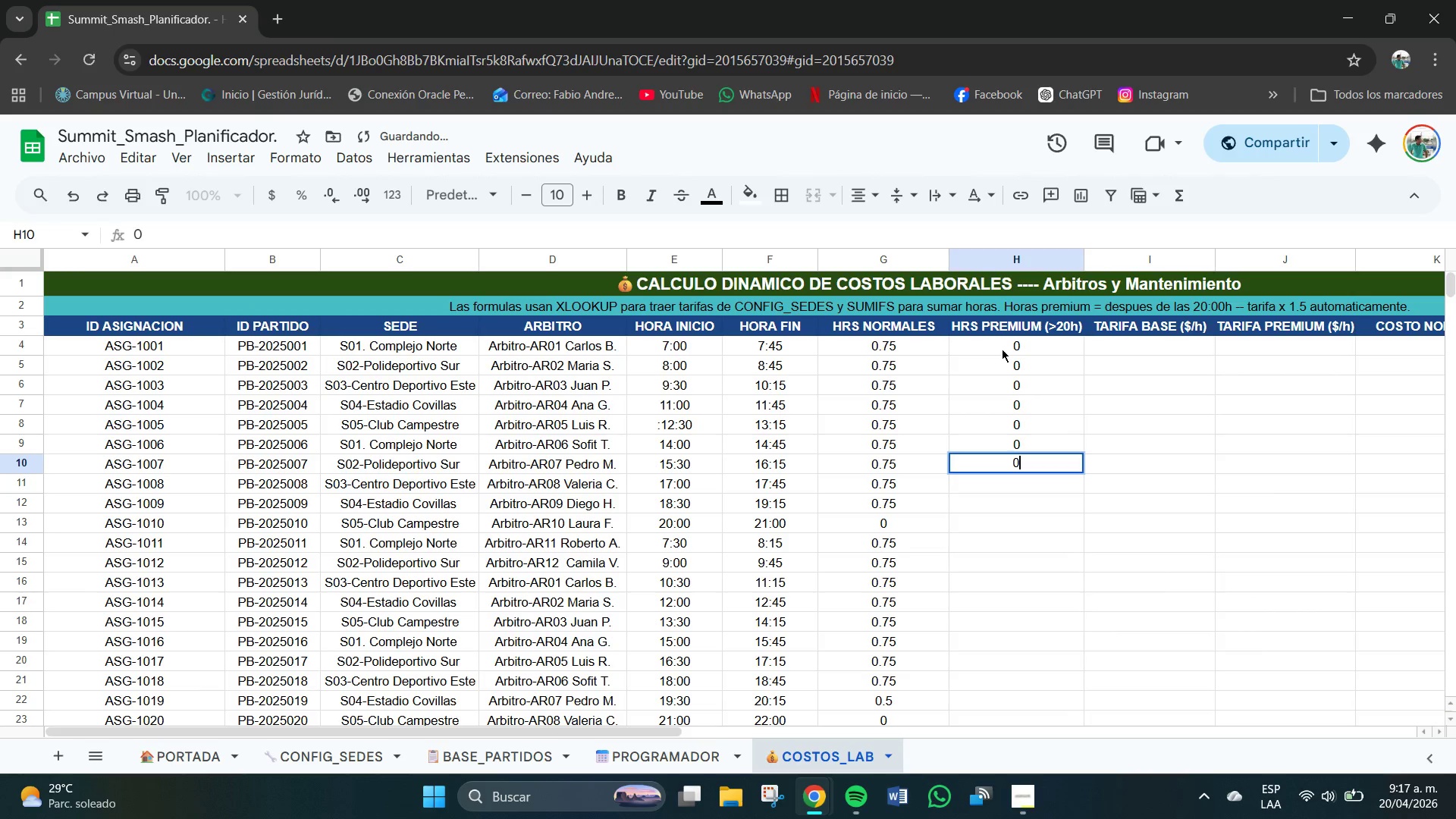 
key(NumpadEnter)
 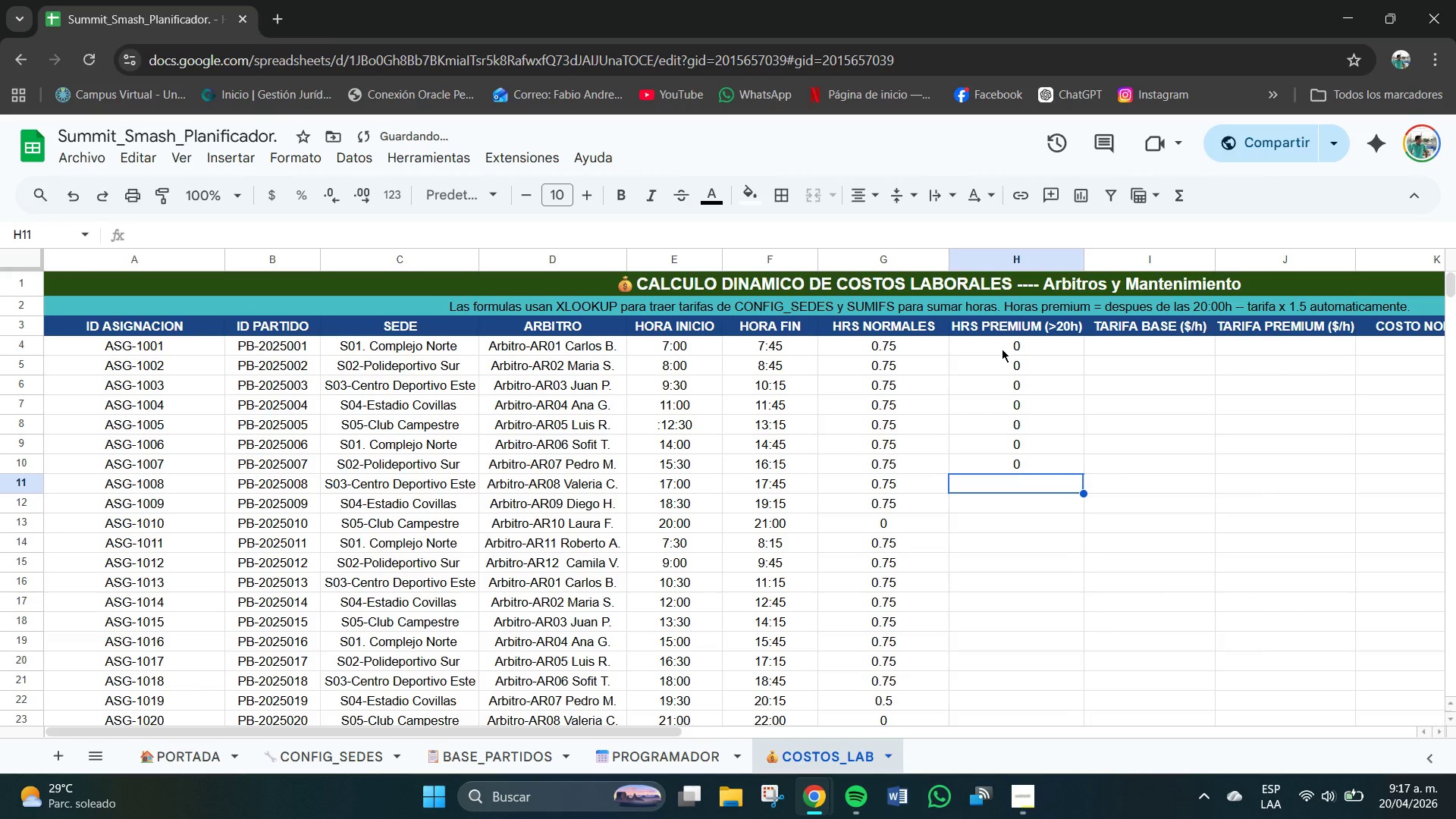 
key(Numpad0)
 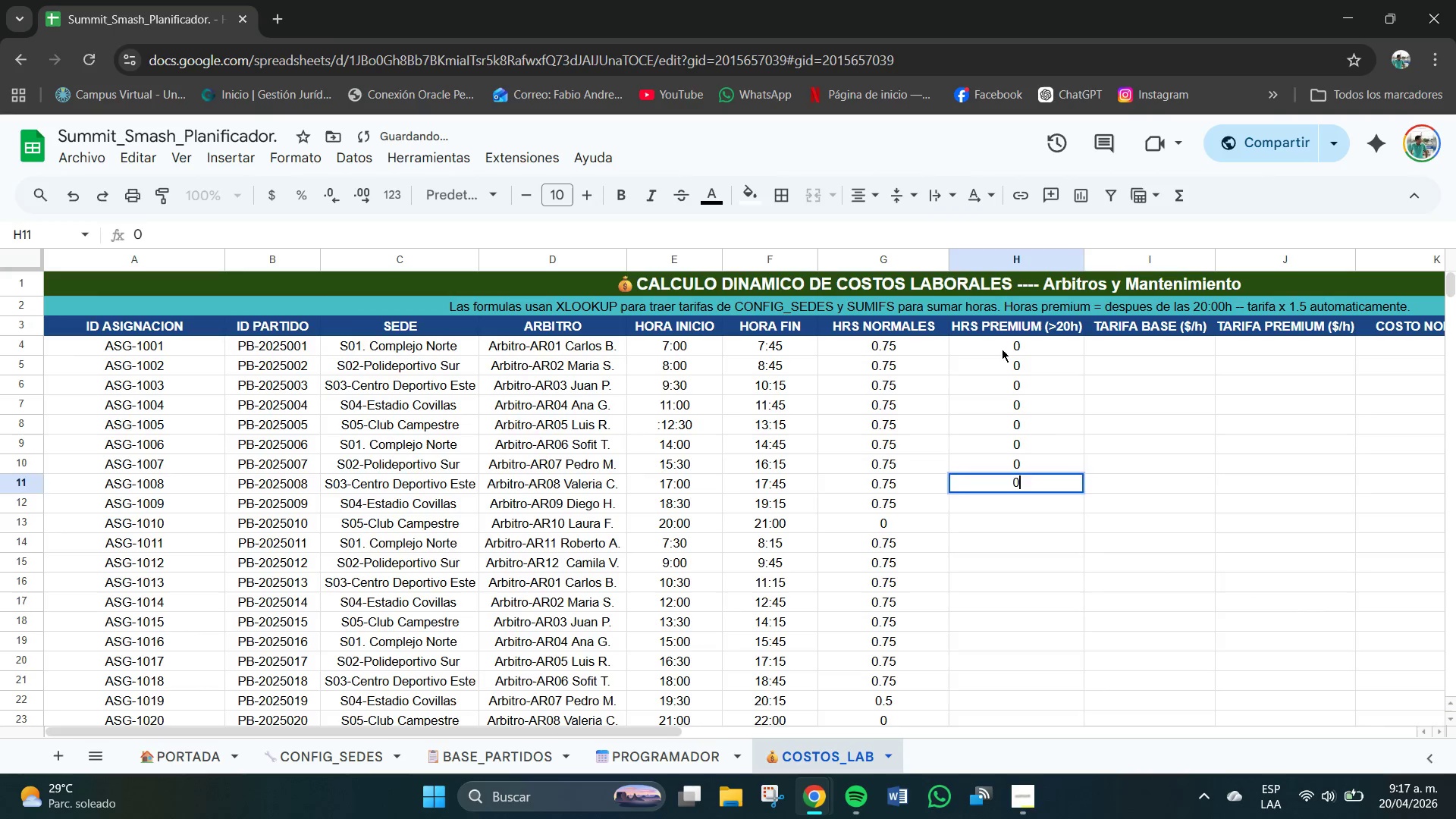 
key(NumpadEnter)
 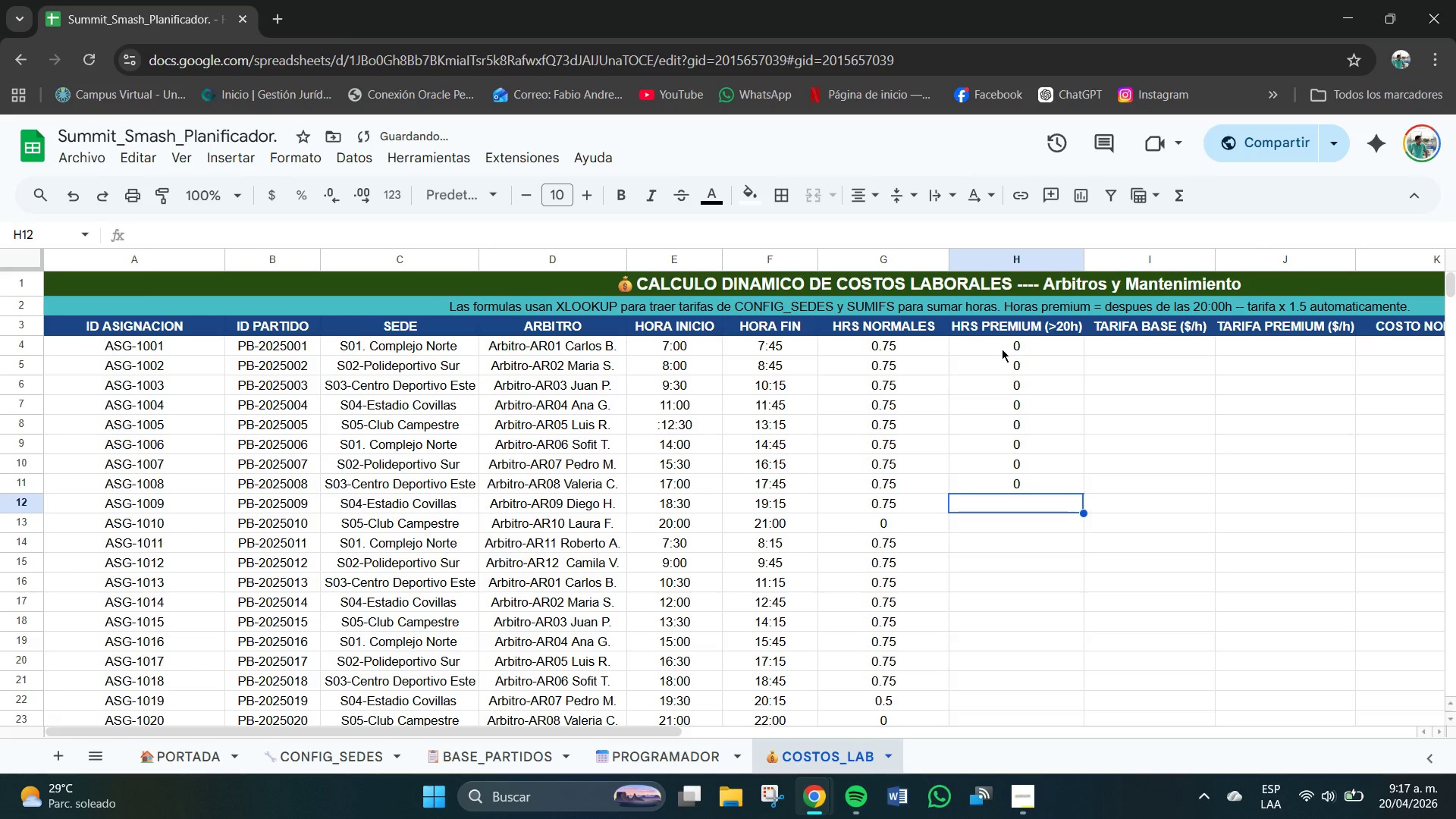 
key(Numpad0)
 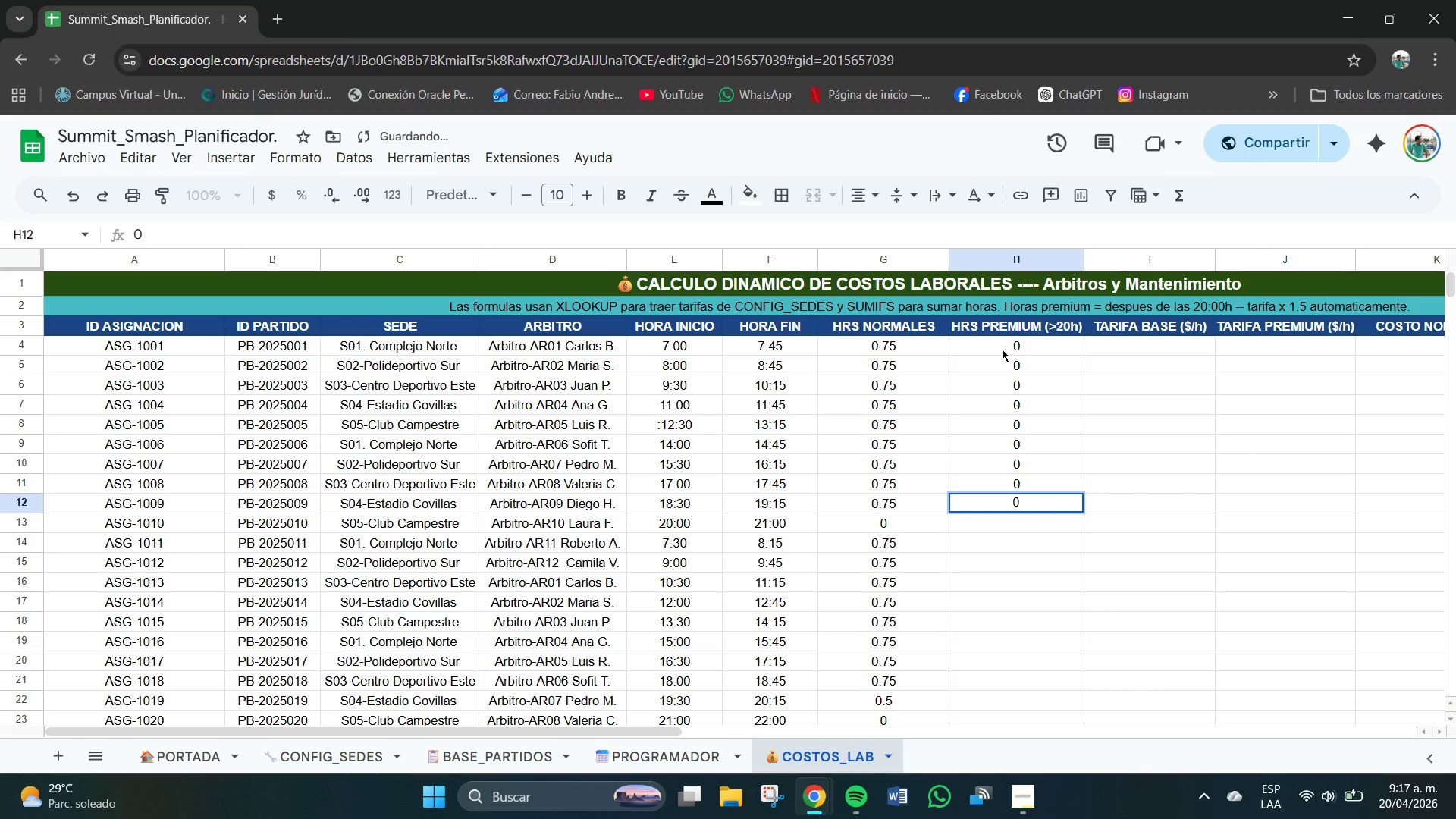 
key(NumpadEnter)
 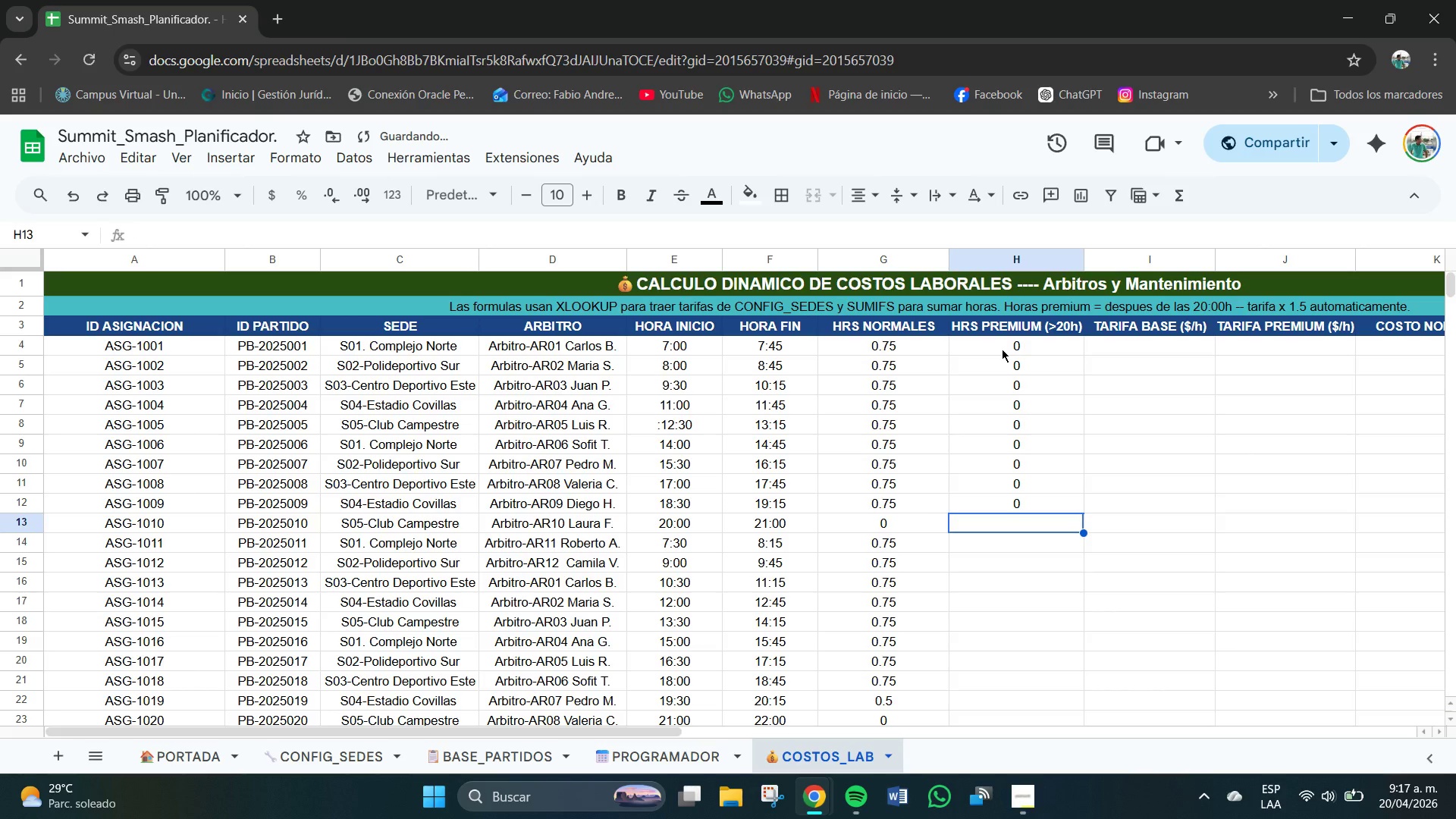 
key(Numpad1)
 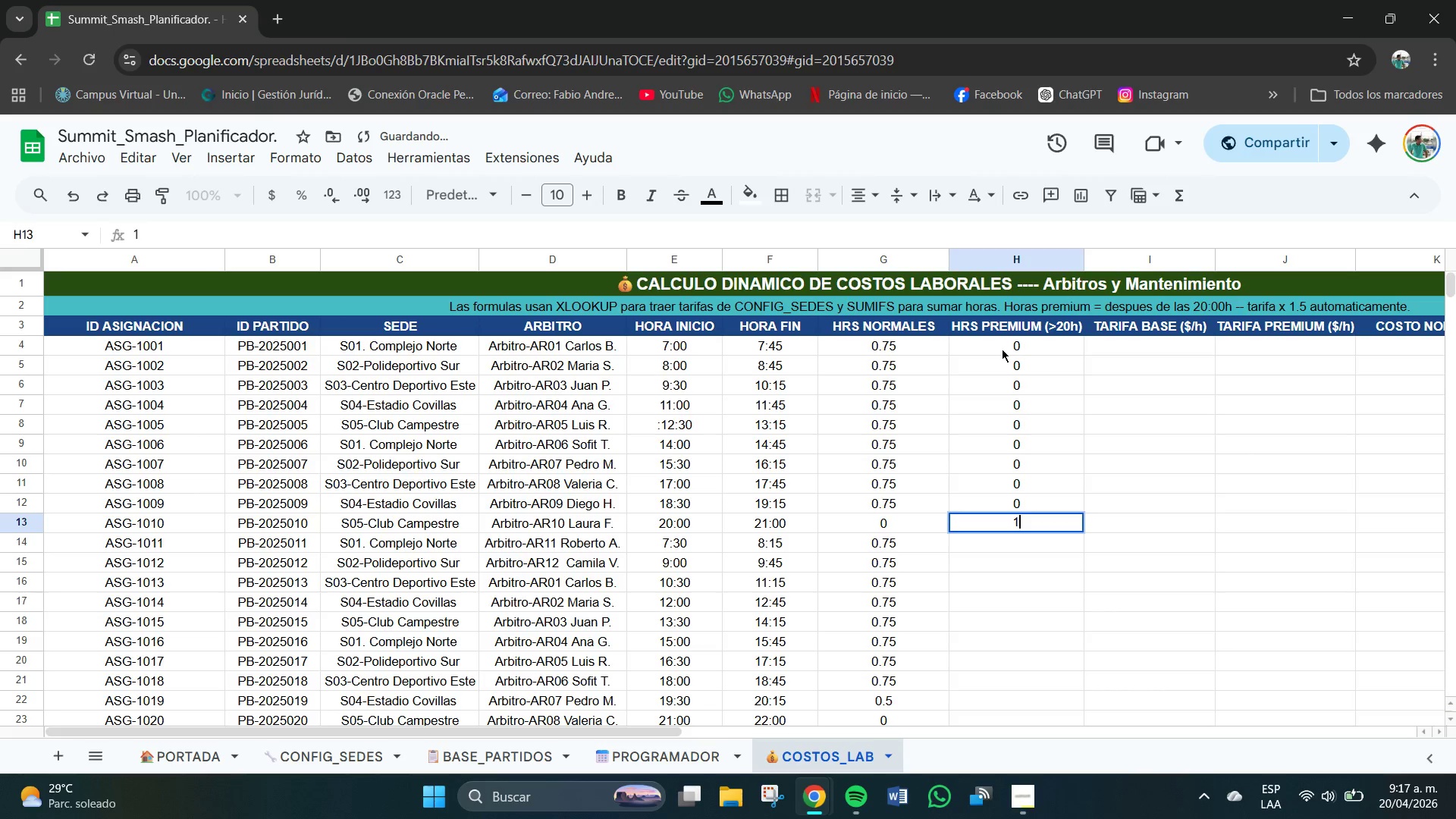 
key(NumpadEnter)
 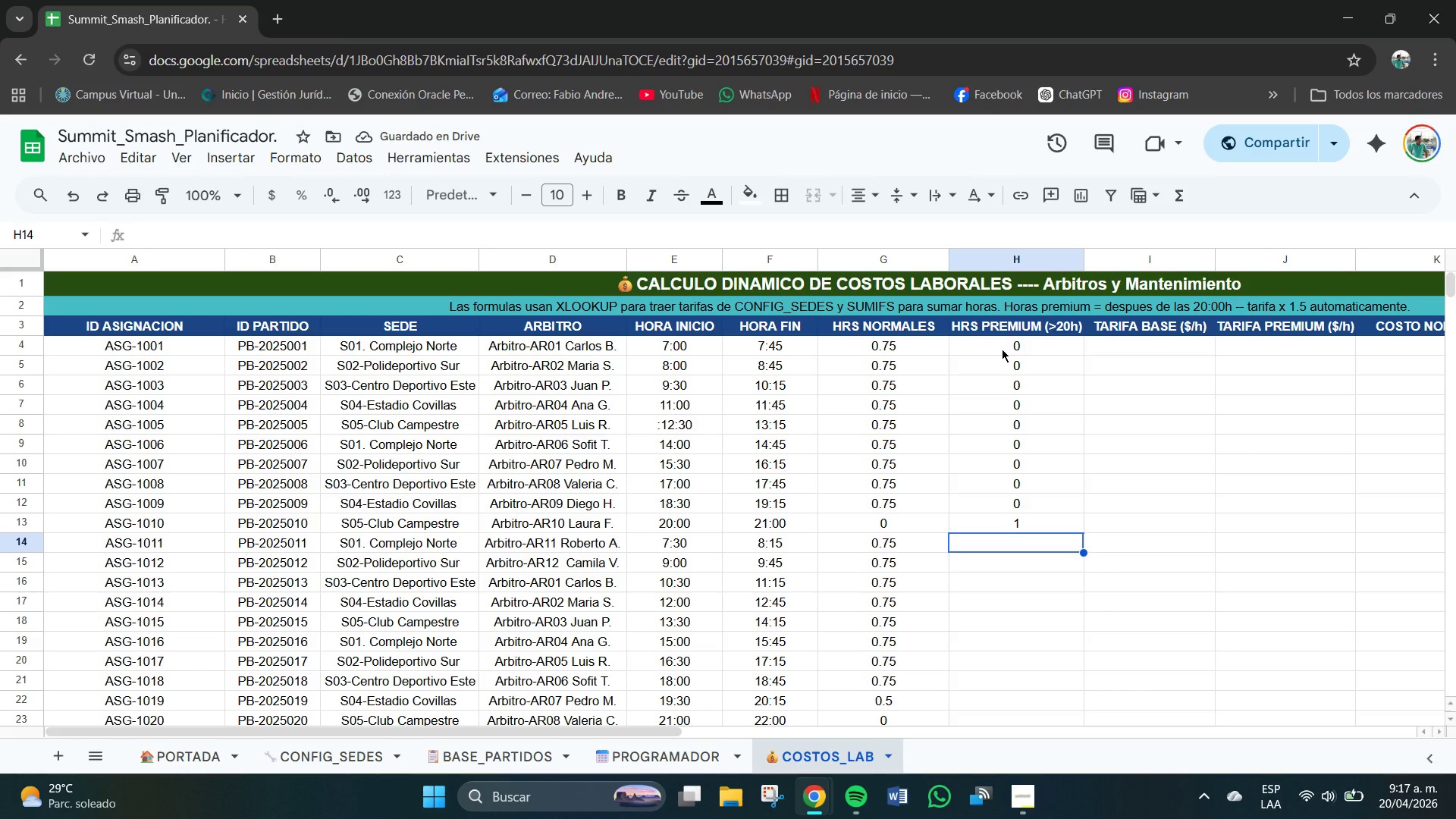 
key(Numpad0)
 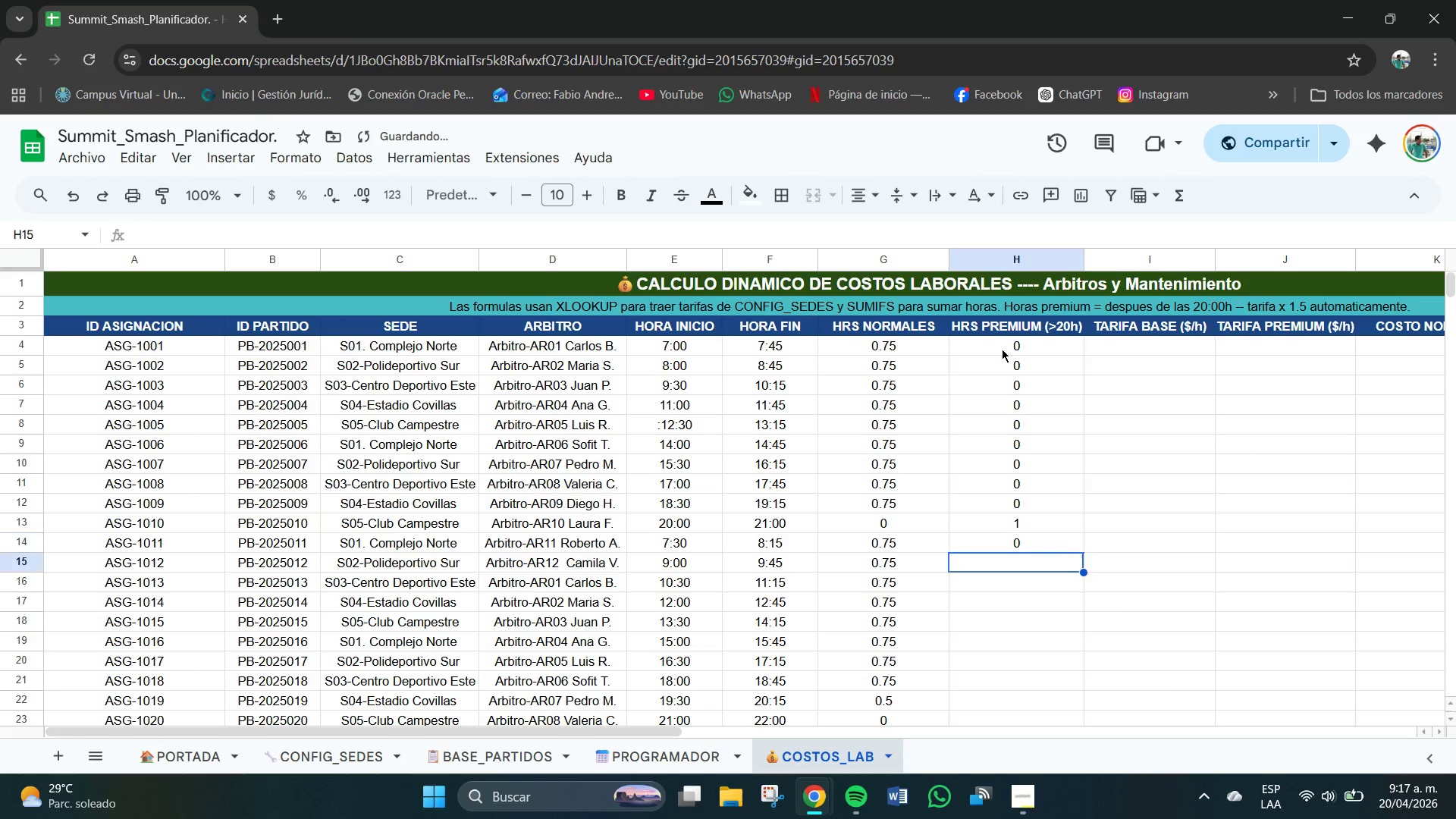 
key(NumpadEnter)
 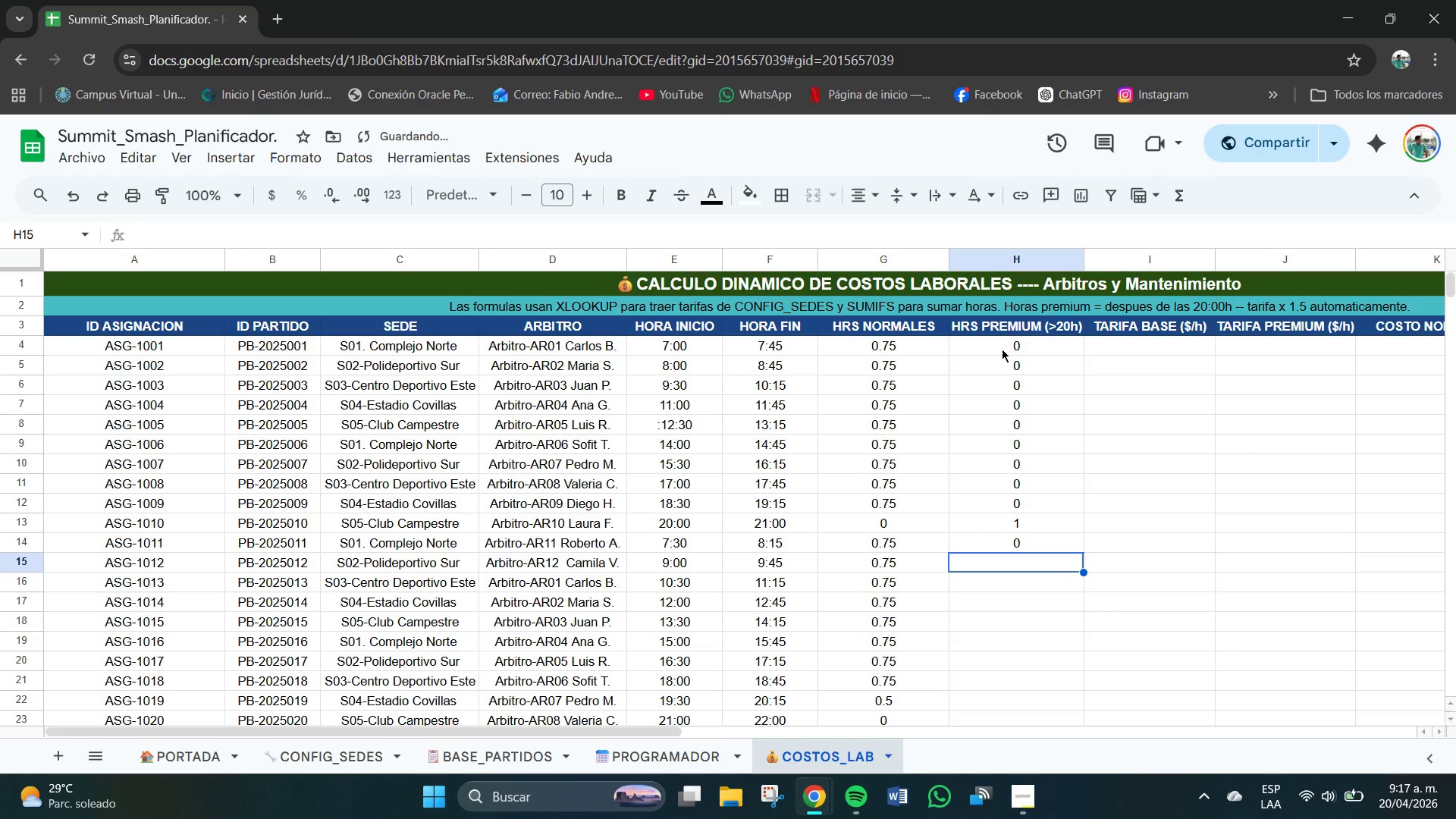 
key(Numpad0)
 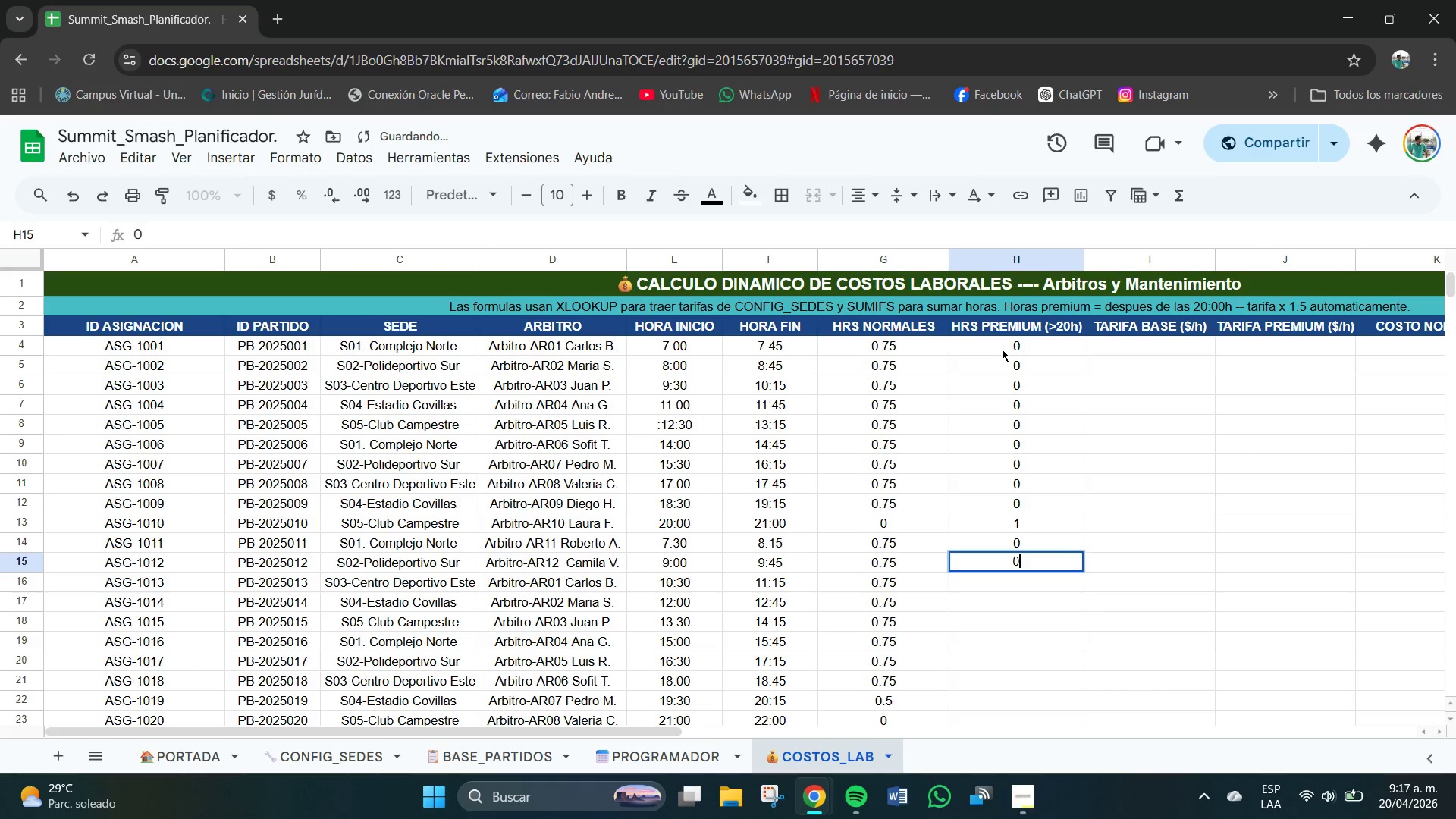 
key(NumpadEnter)
 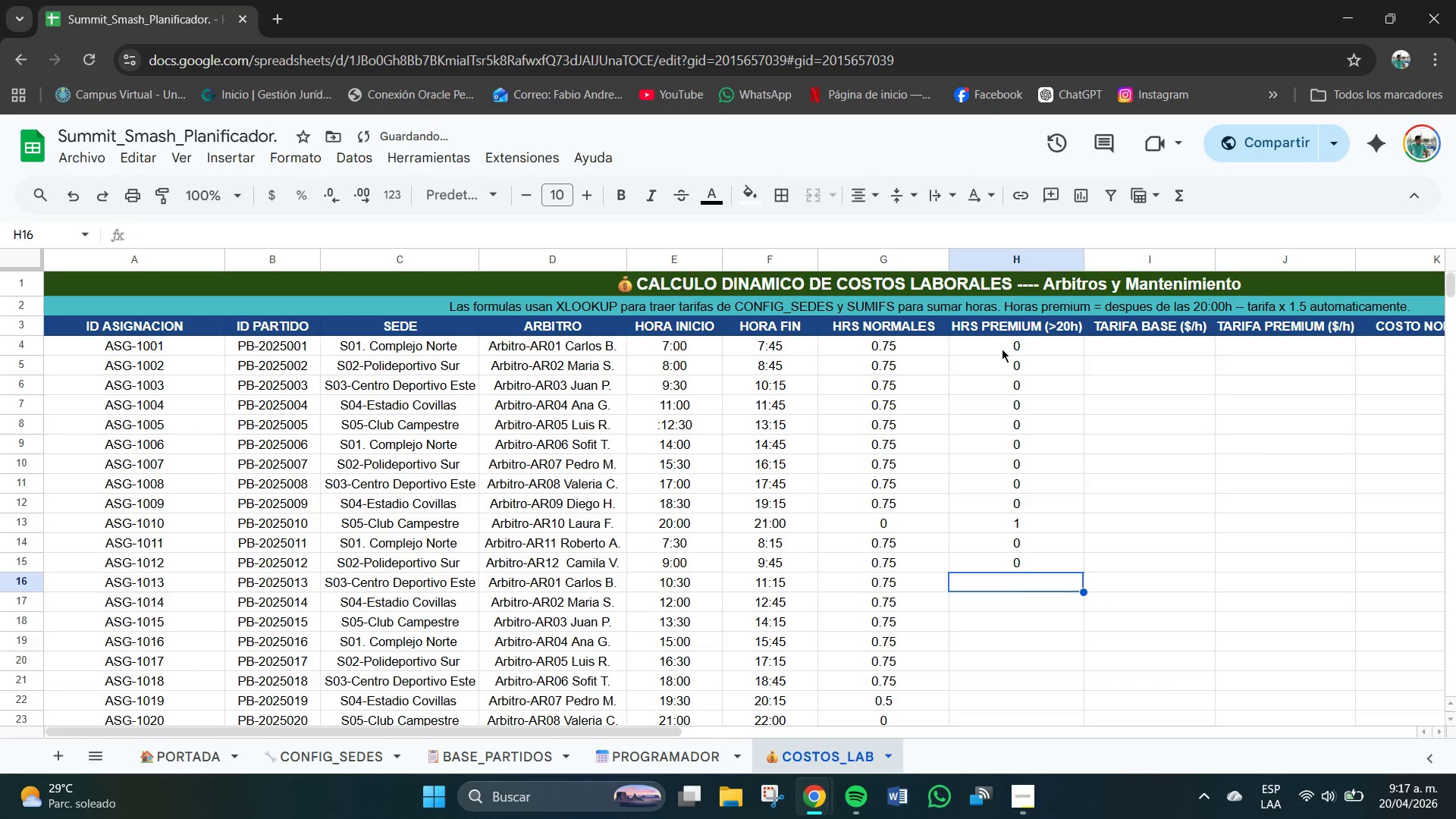 
key(Numpad0)
 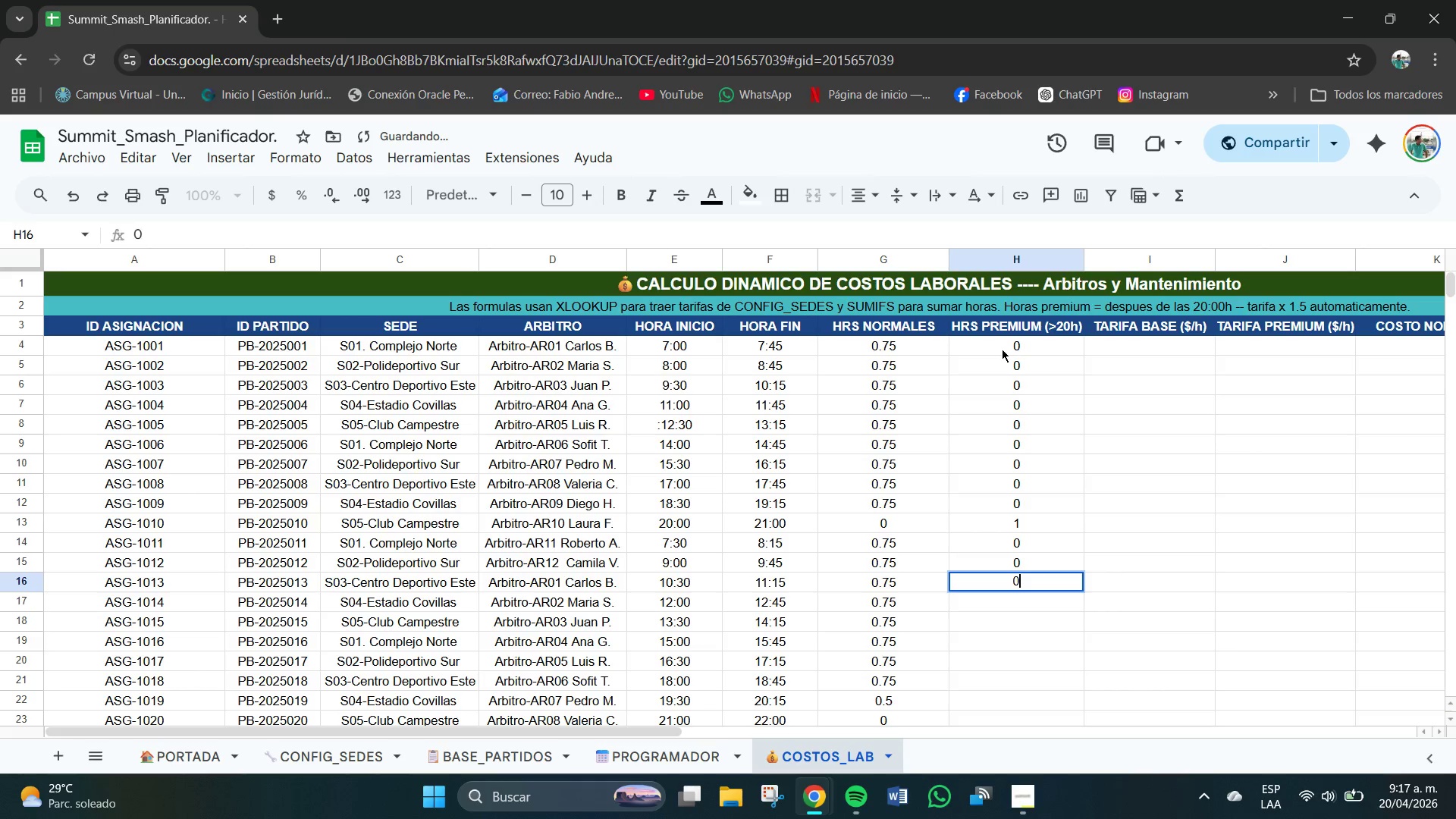 
key(NumpadEnter)
 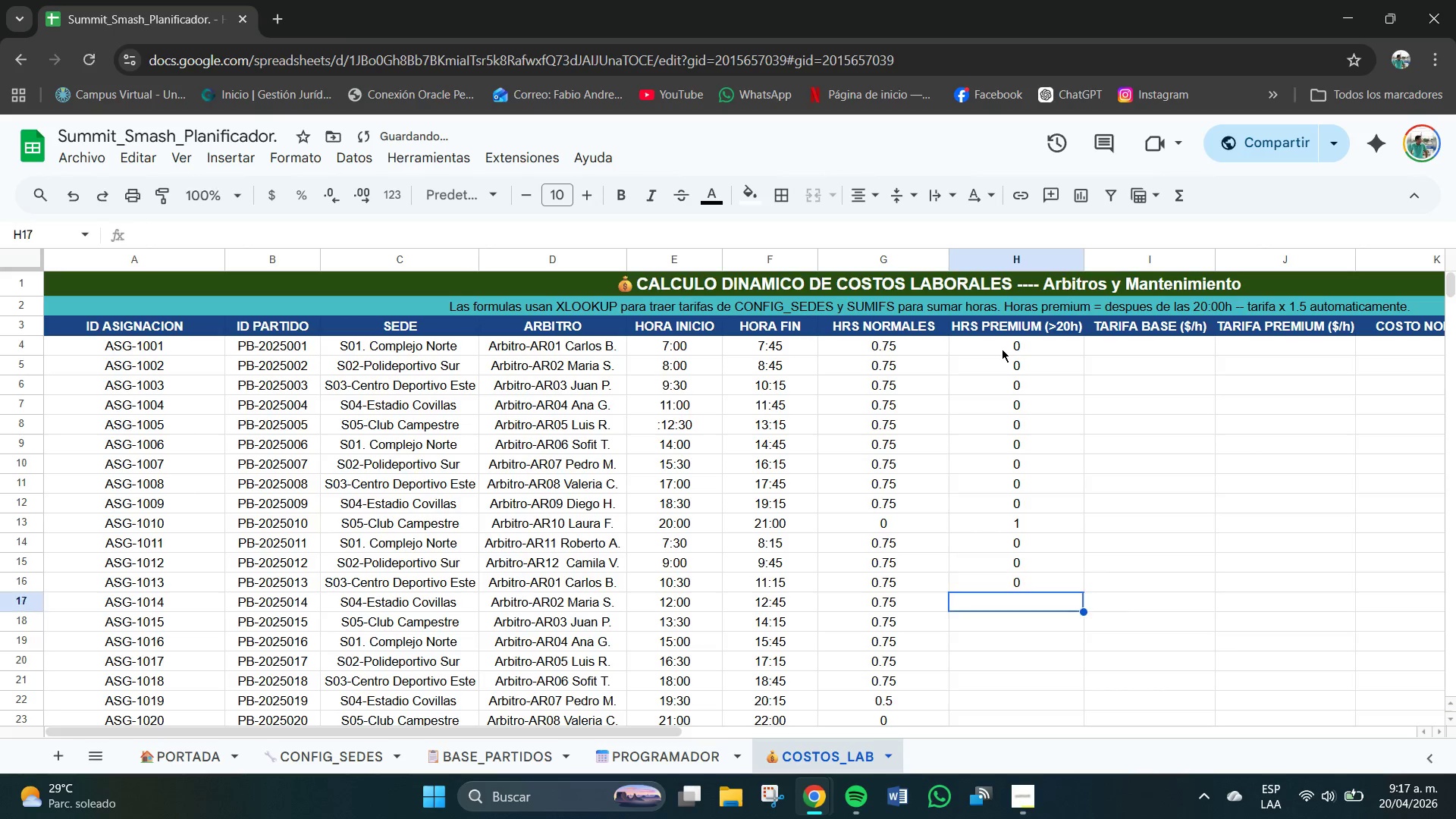 
key(Numpad0)
 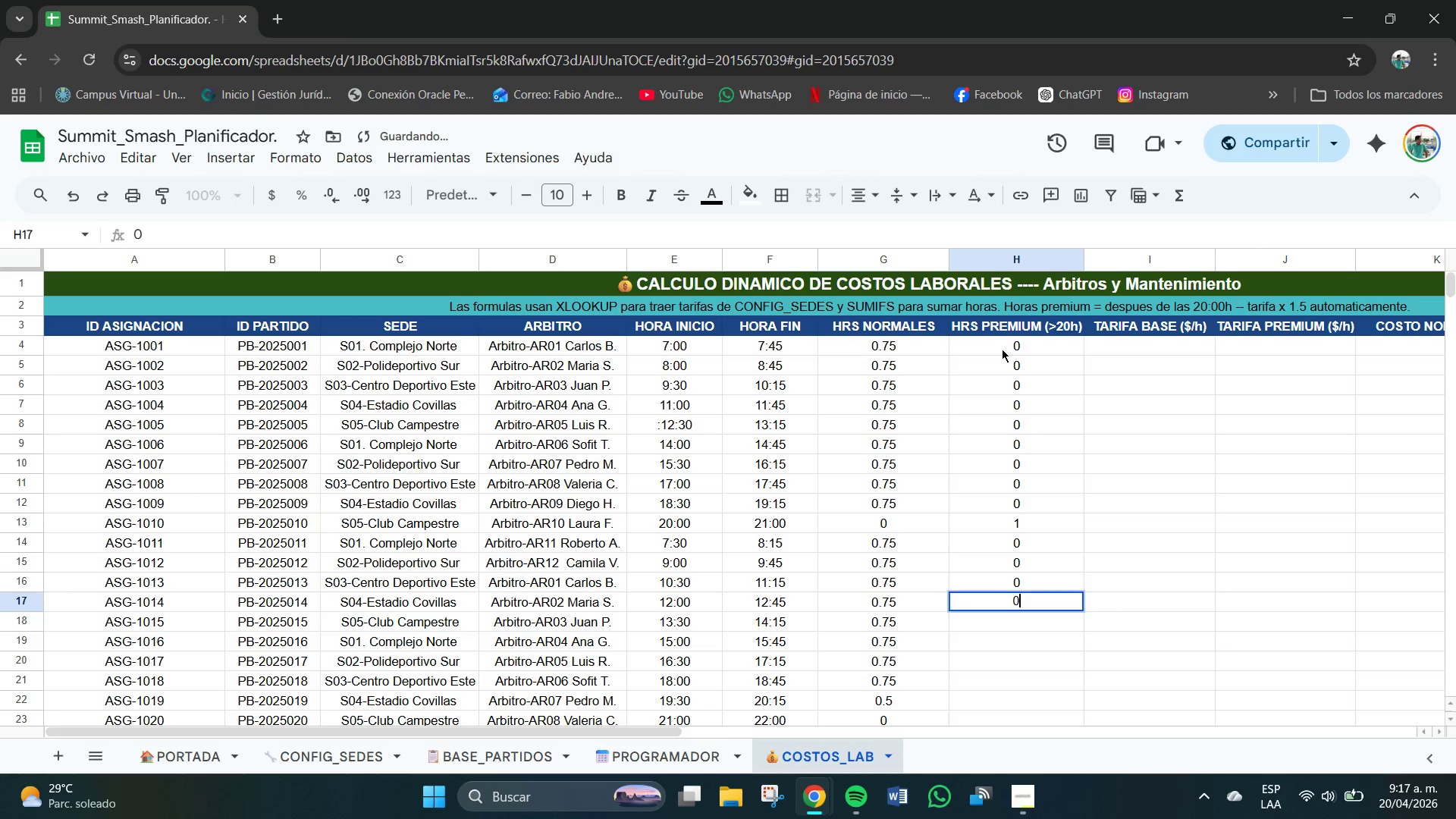 
key(NumpadEnter)
 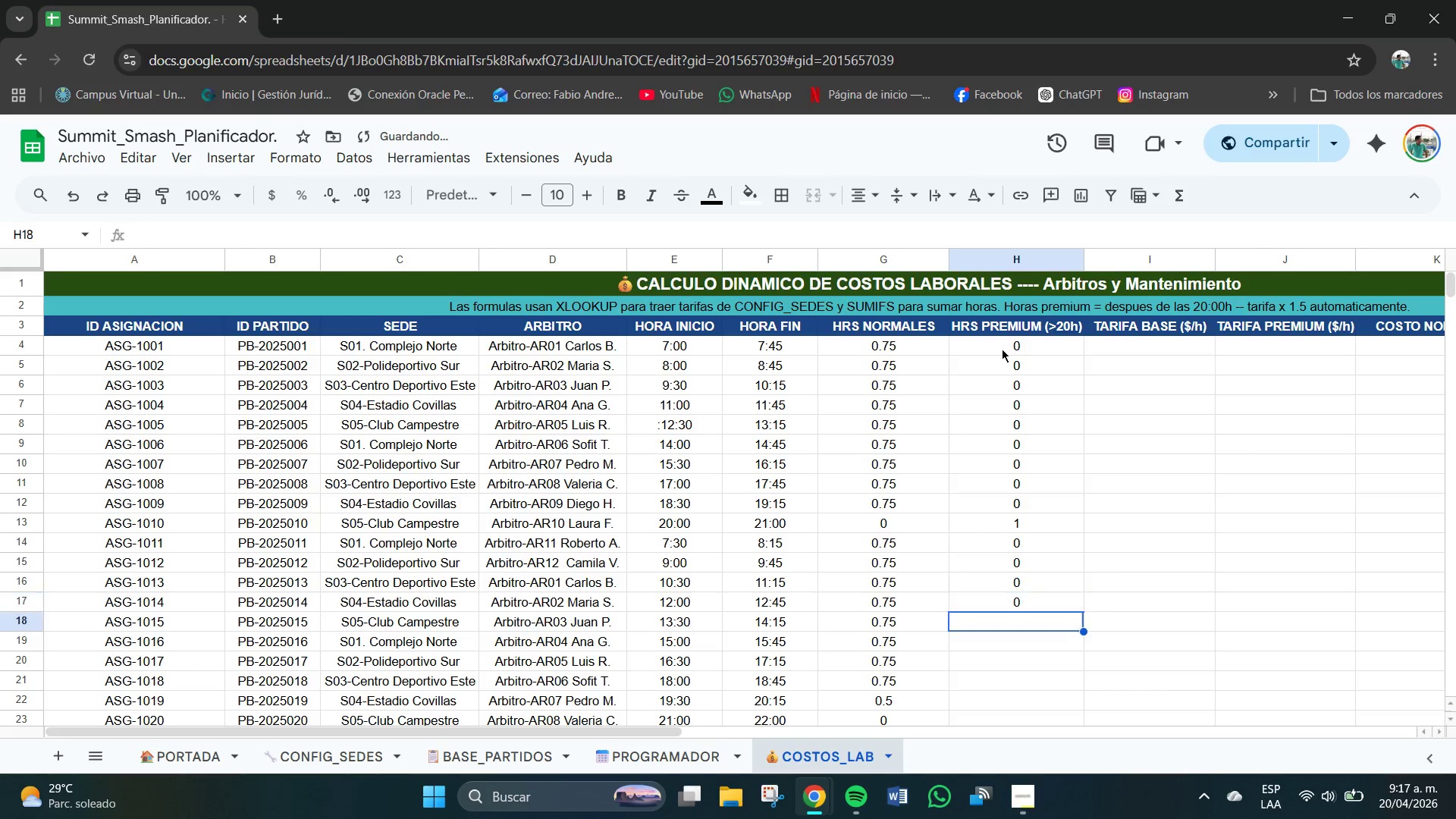 
key(Numpad0)
 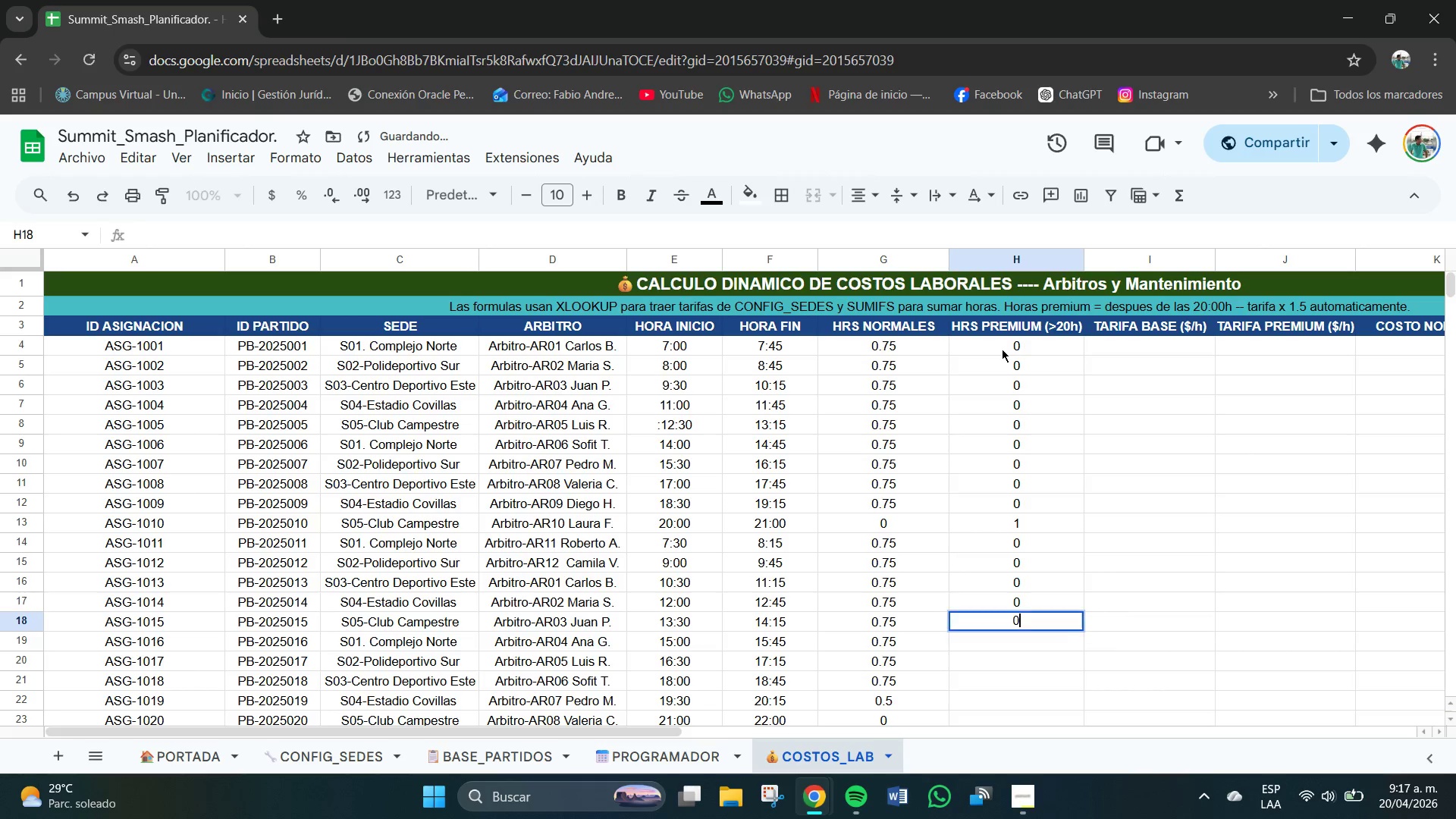 
key(NumpadEnter)
 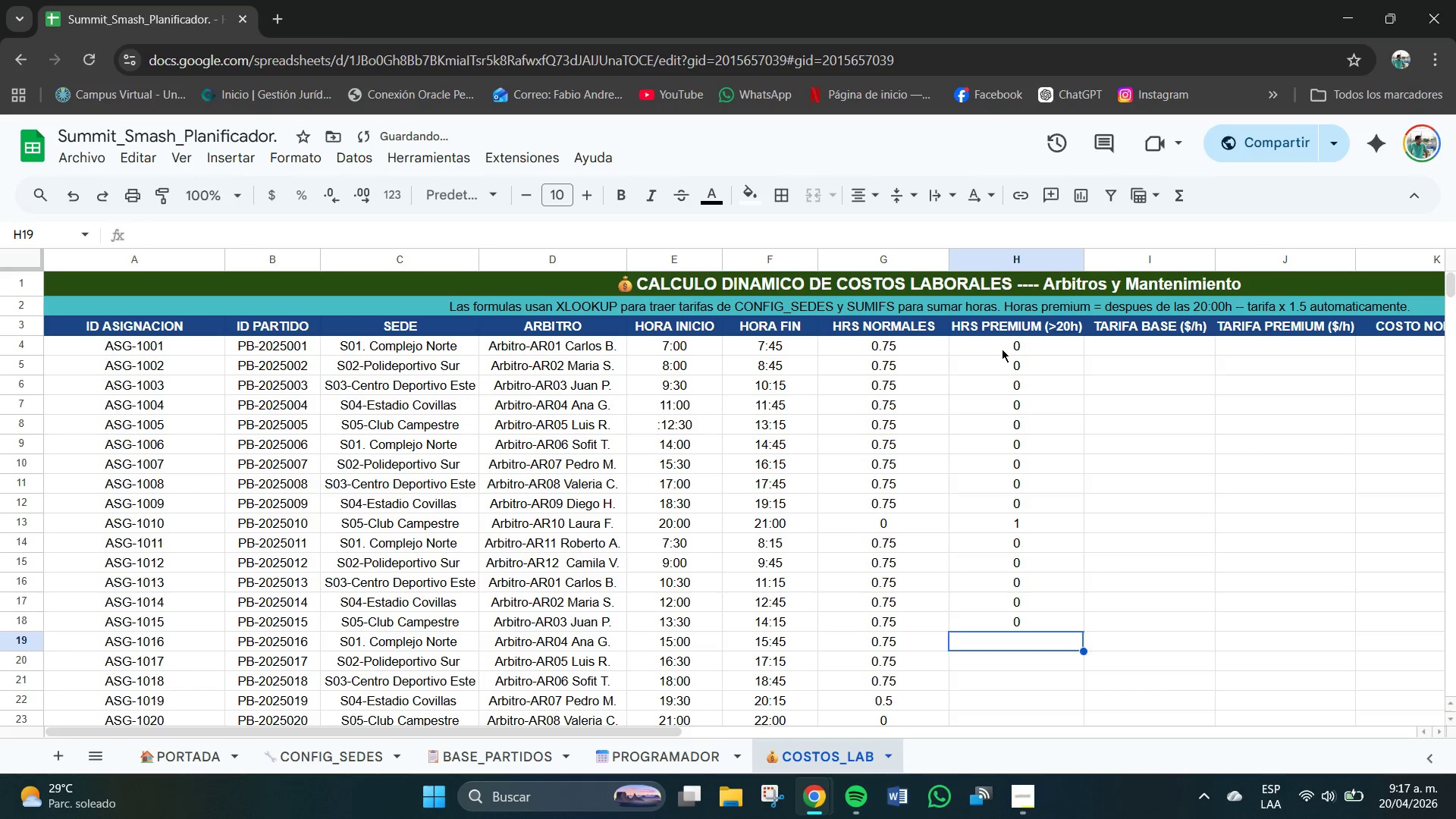 
key(Numpad0)
 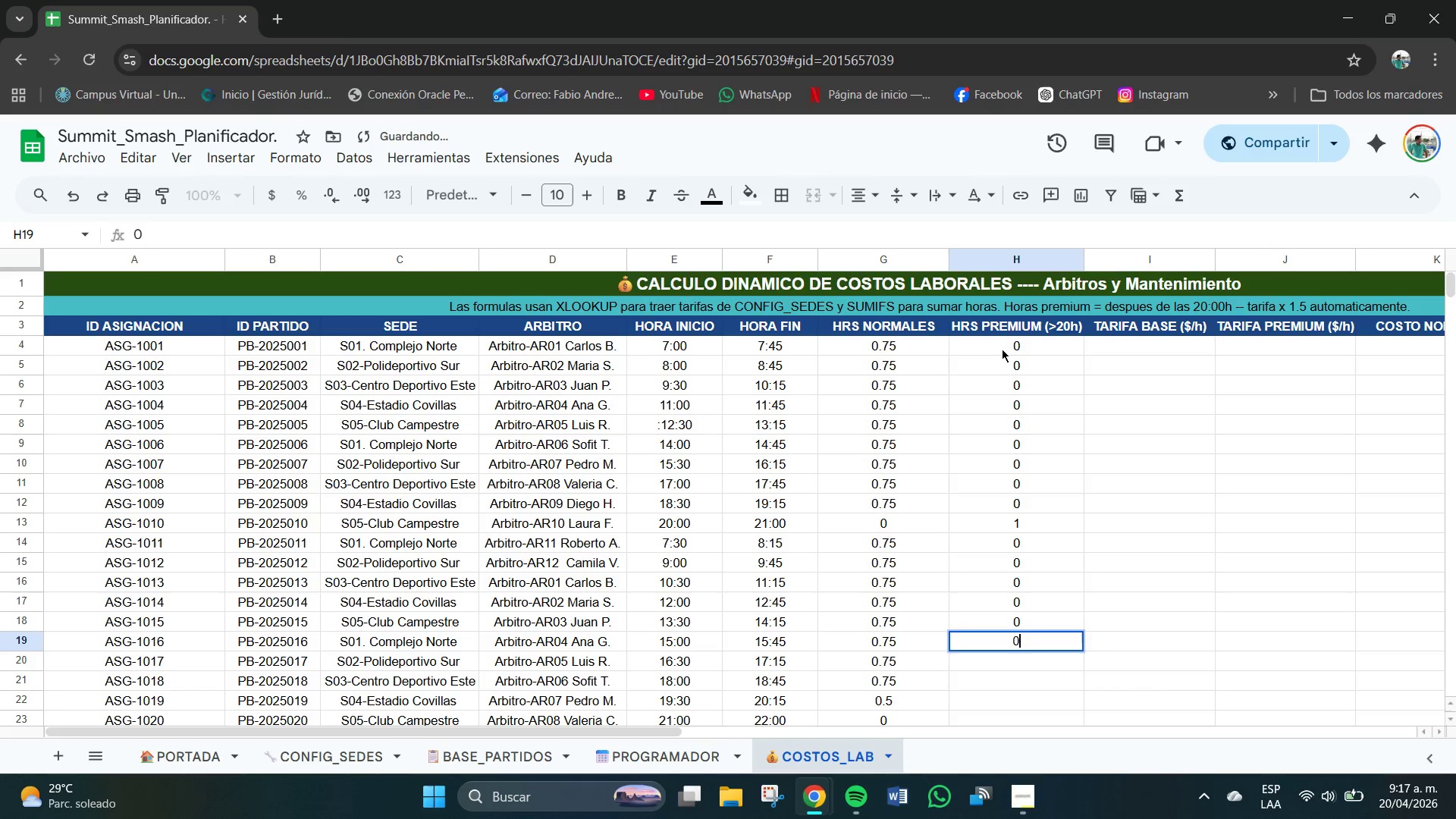 
key(NumpadEnter)
 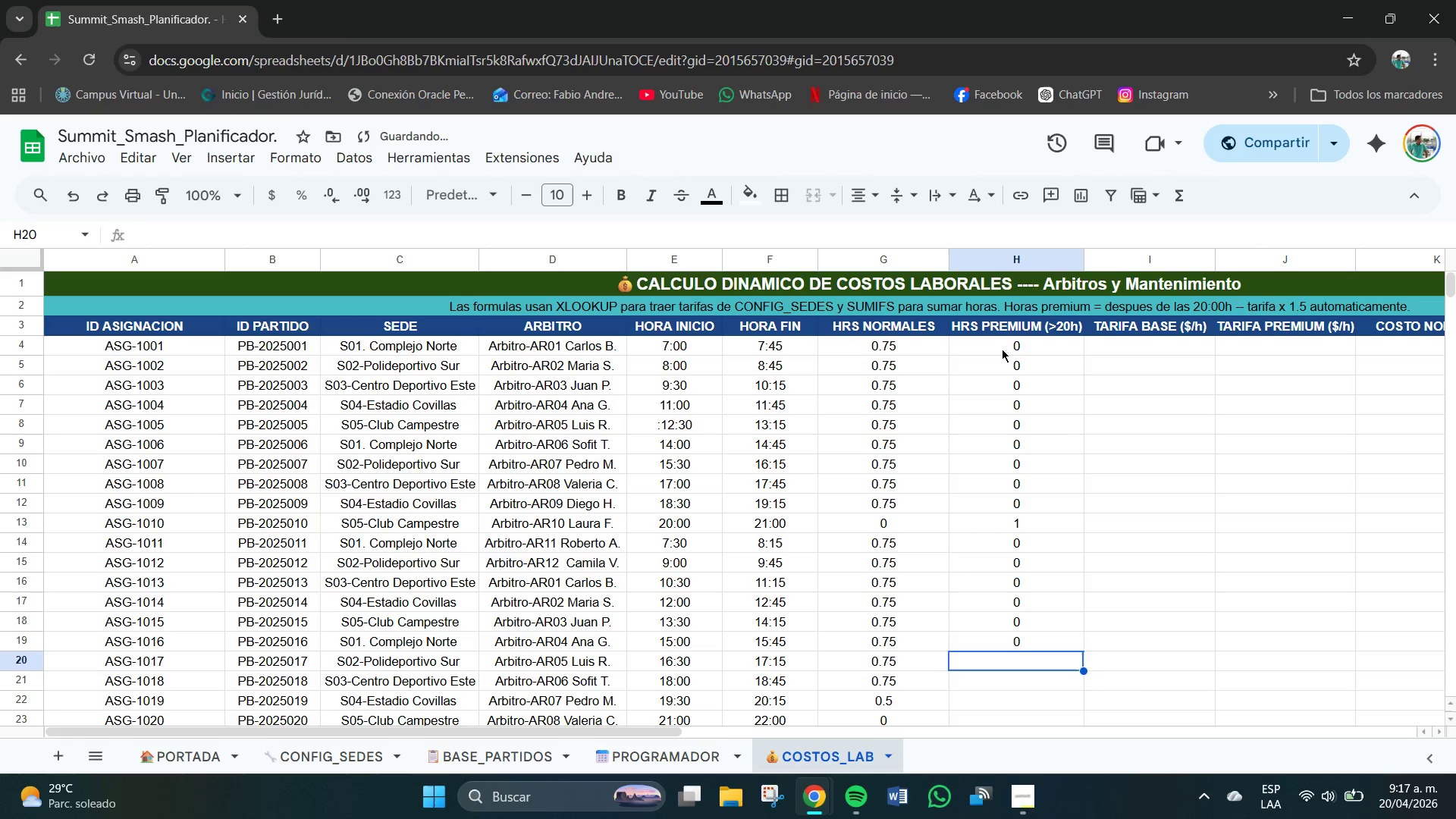 
key(Numpad0)
 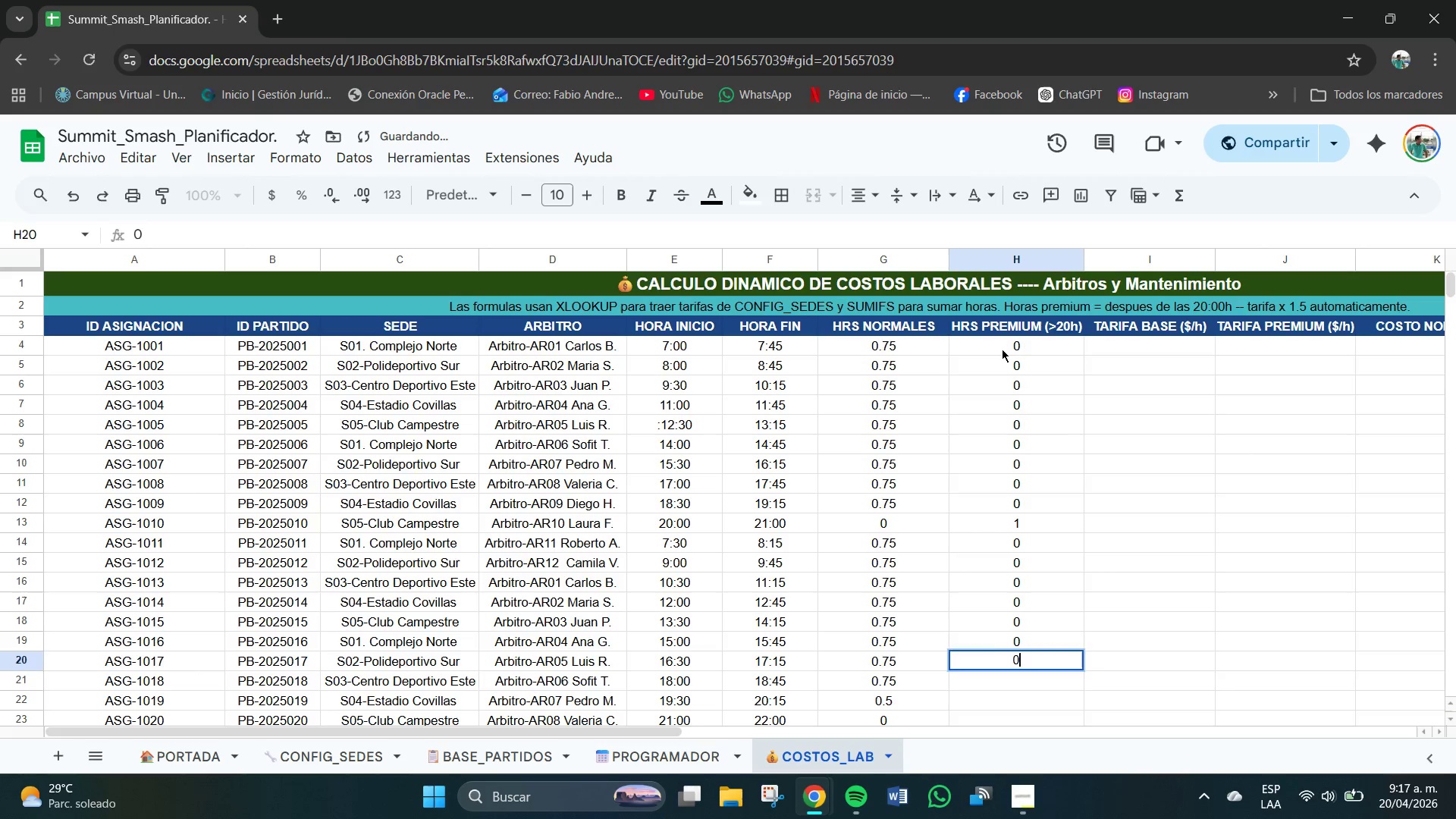 
key(NumpadEnter)
 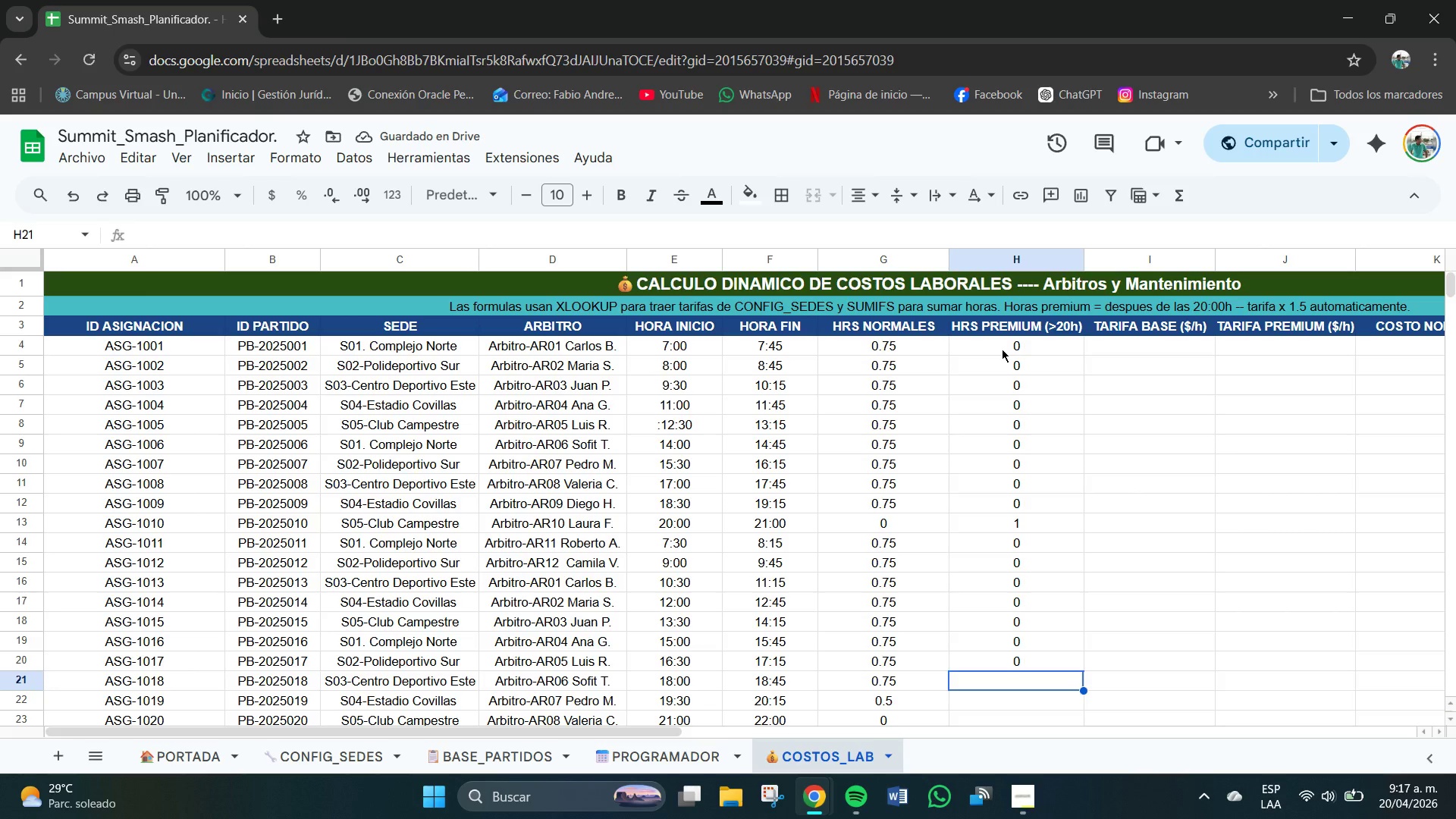 
wait(5.92)
 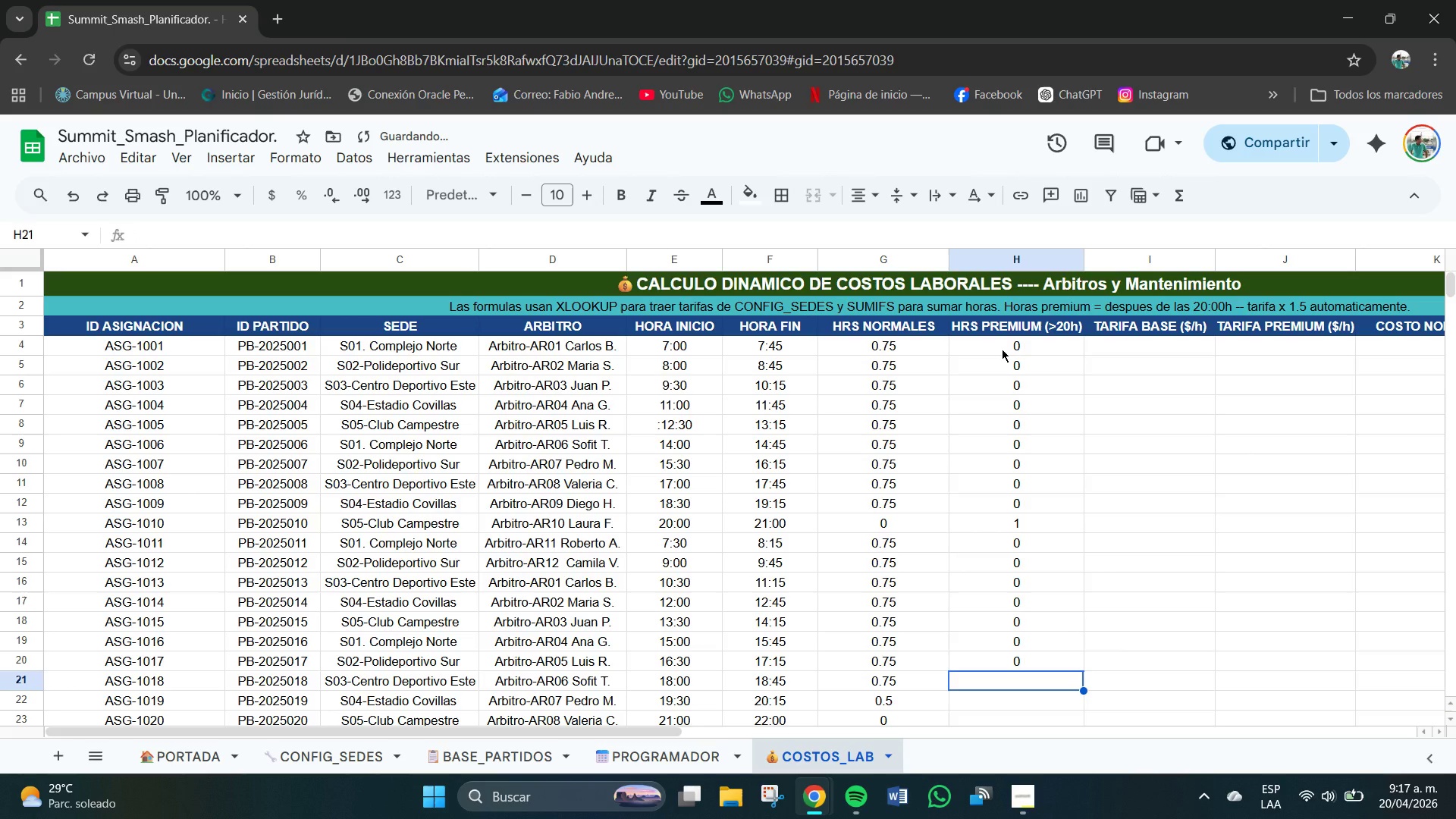 
key(Numpad0)
 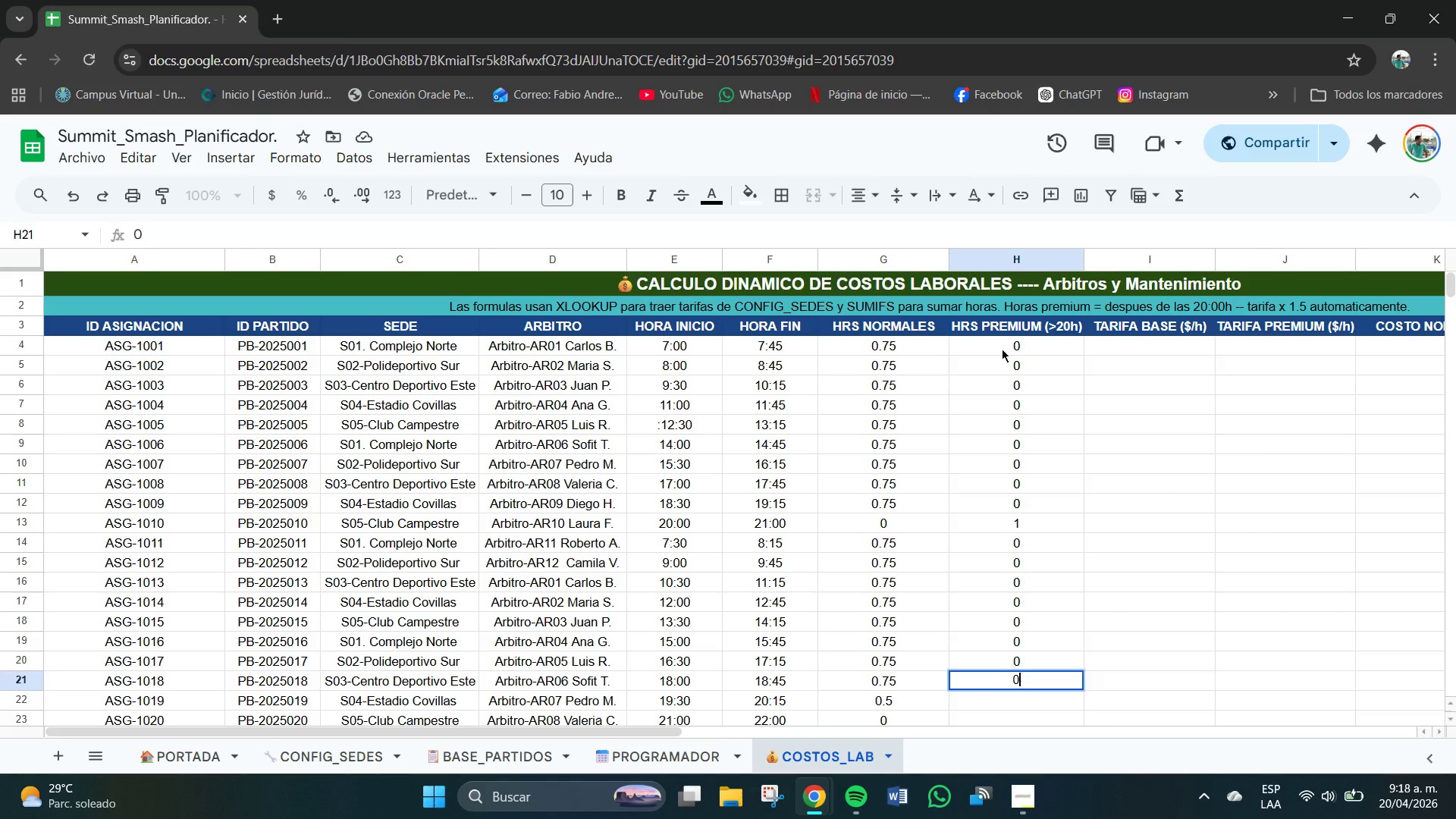 
key(NumpadEnter)
 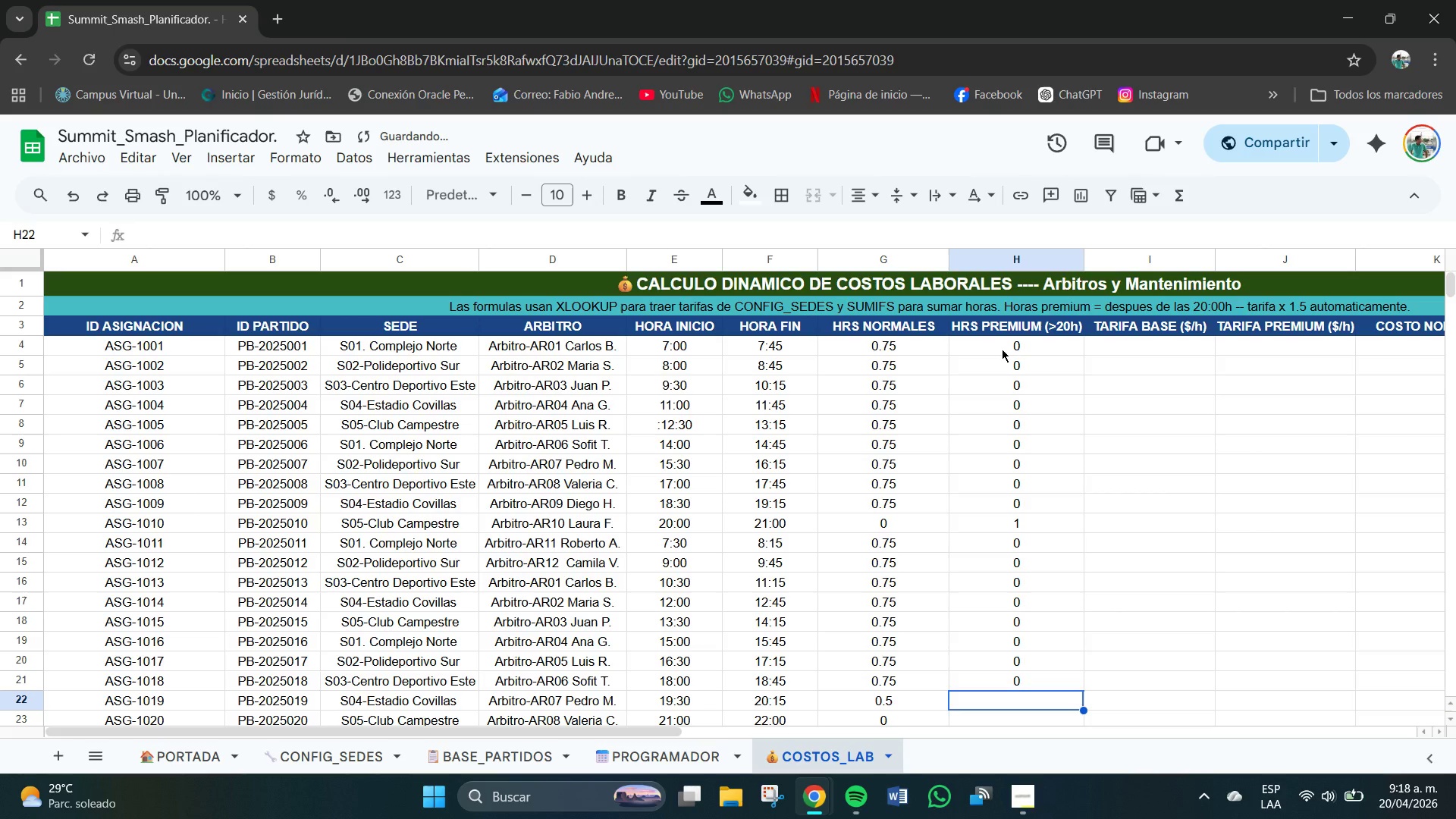 
key(Numpad0)
 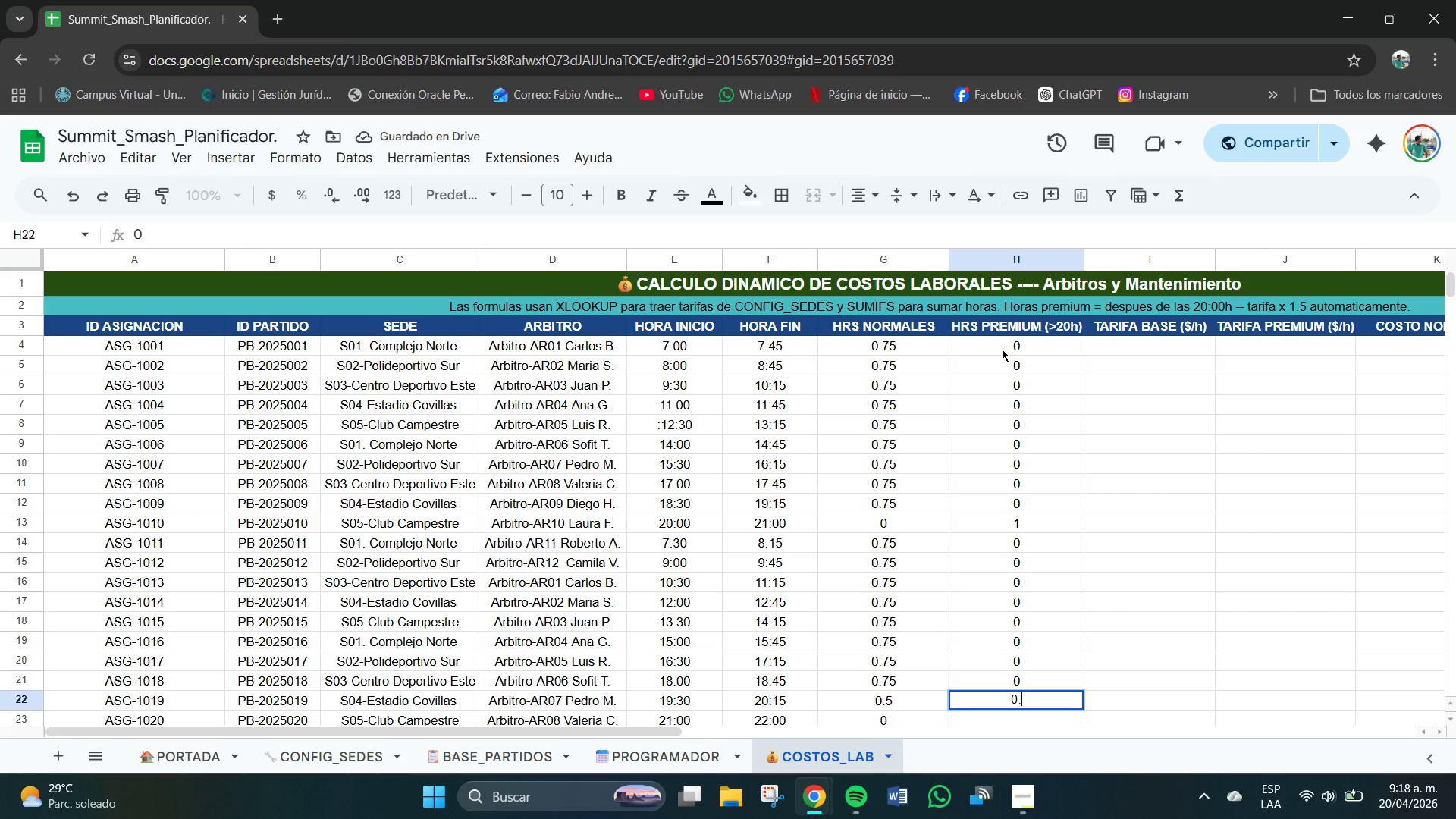 
key(NumpadDecimal)
 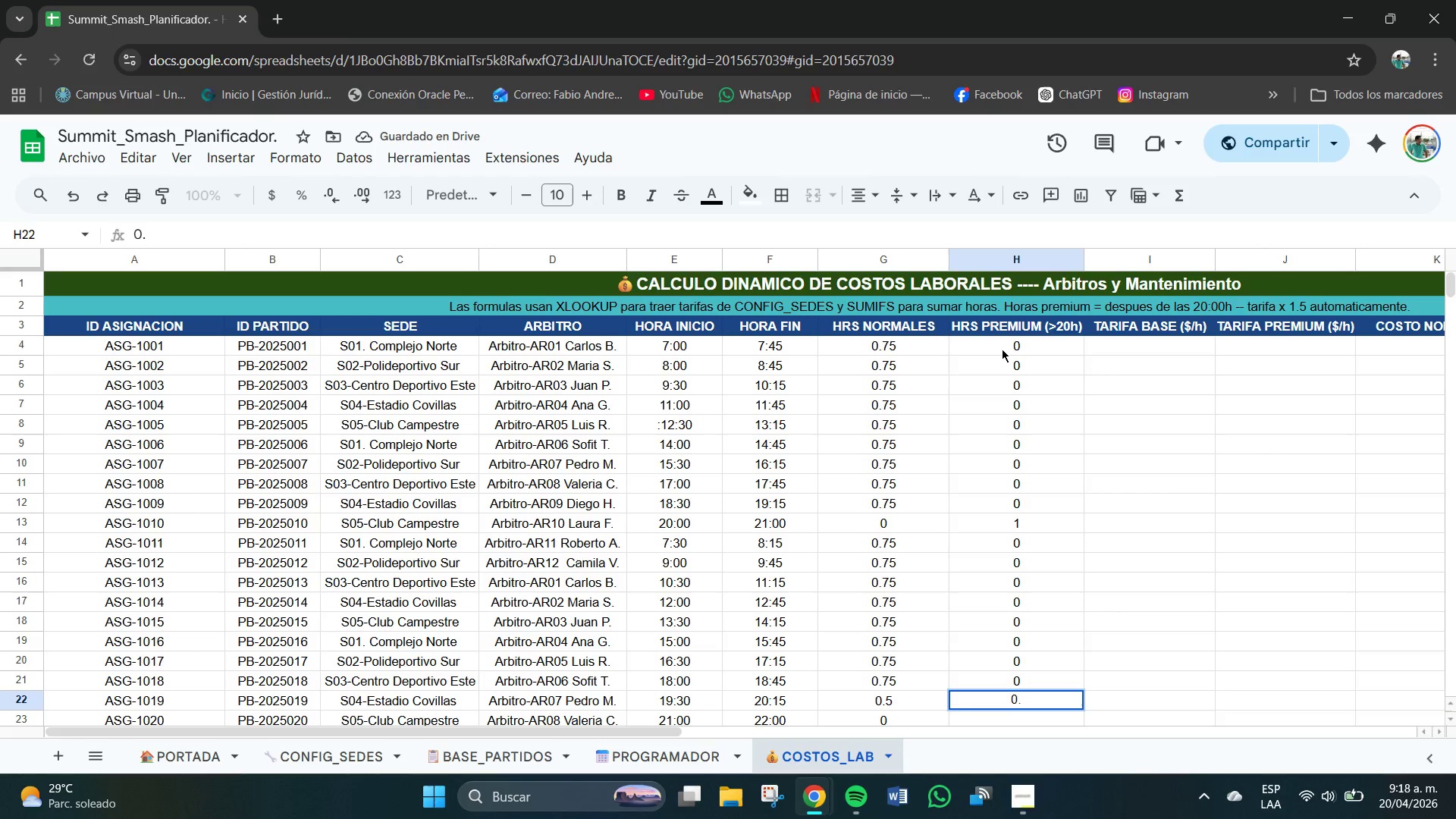 
key(Numpad2)
 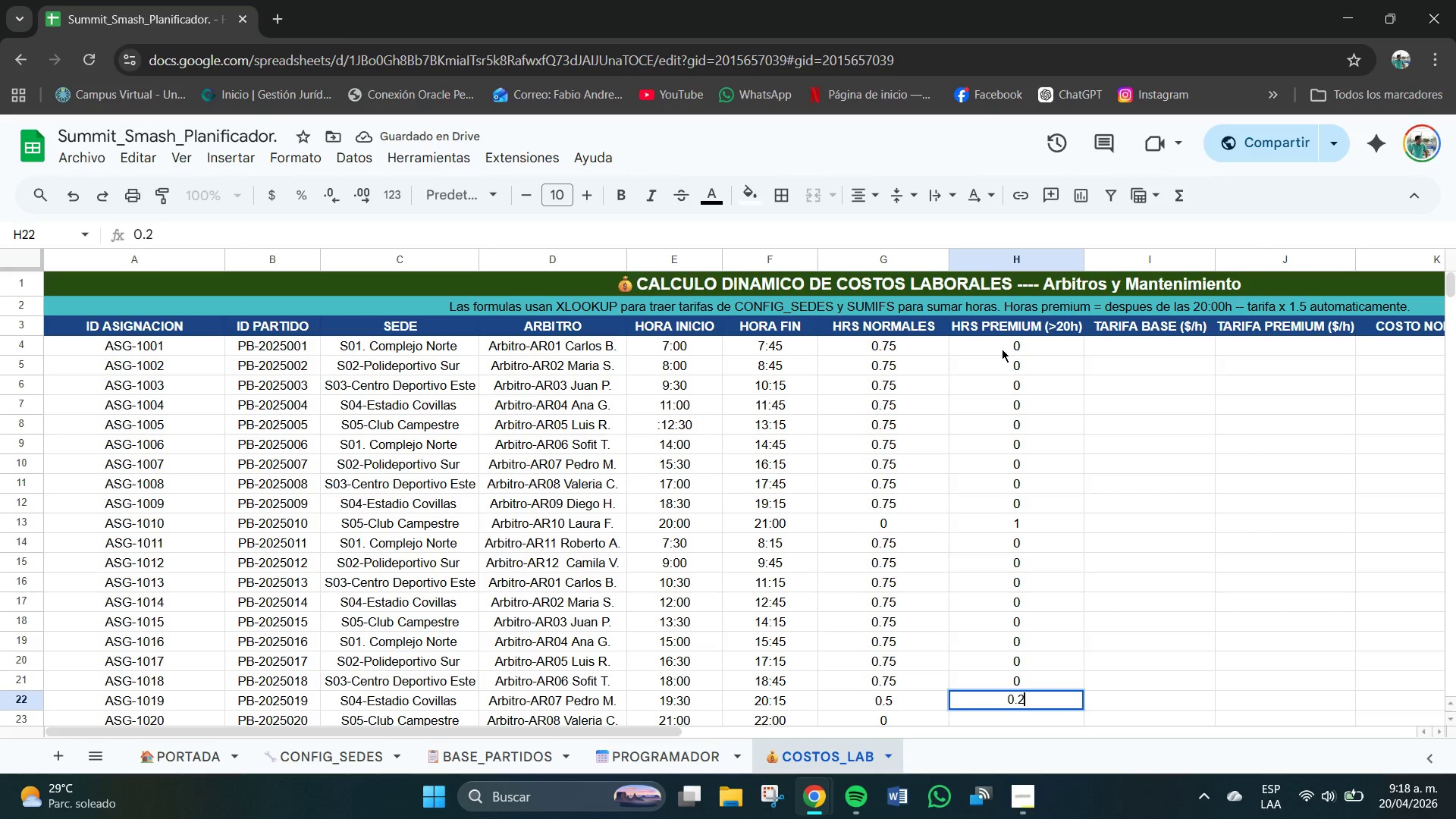 
key(Numpad5)
 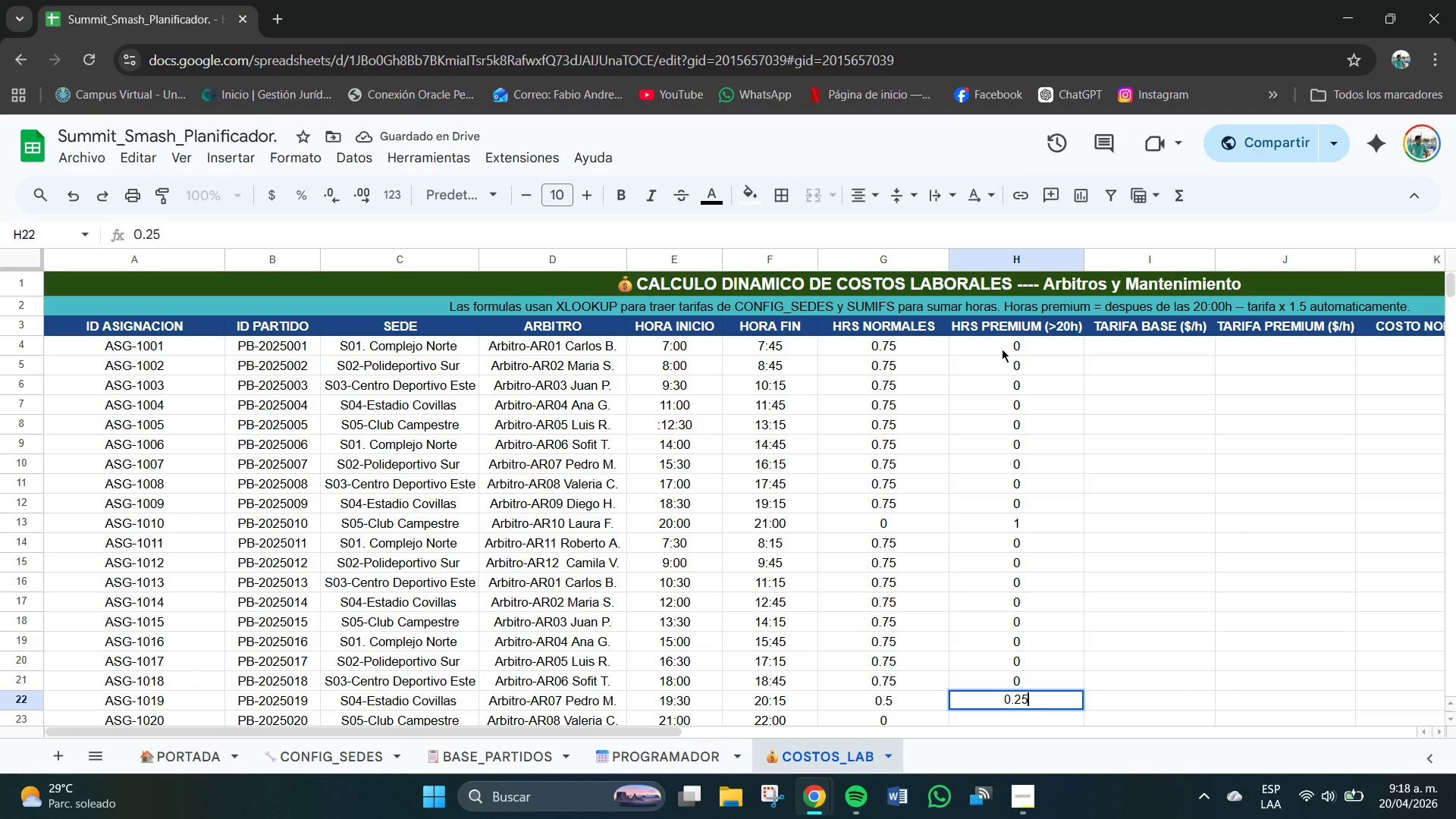 
key(NumpadEnter)
 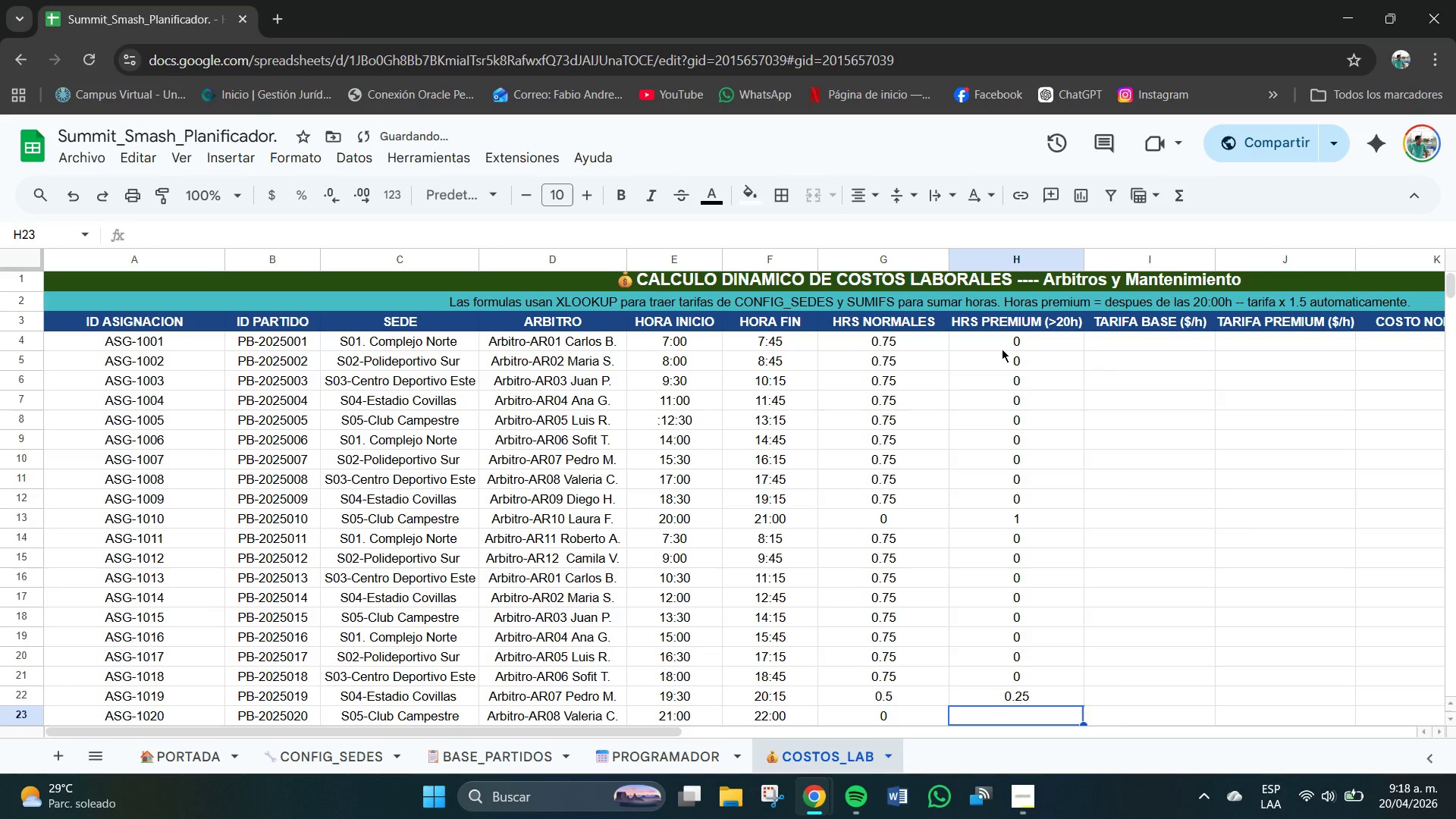 
key(Numpad1)
 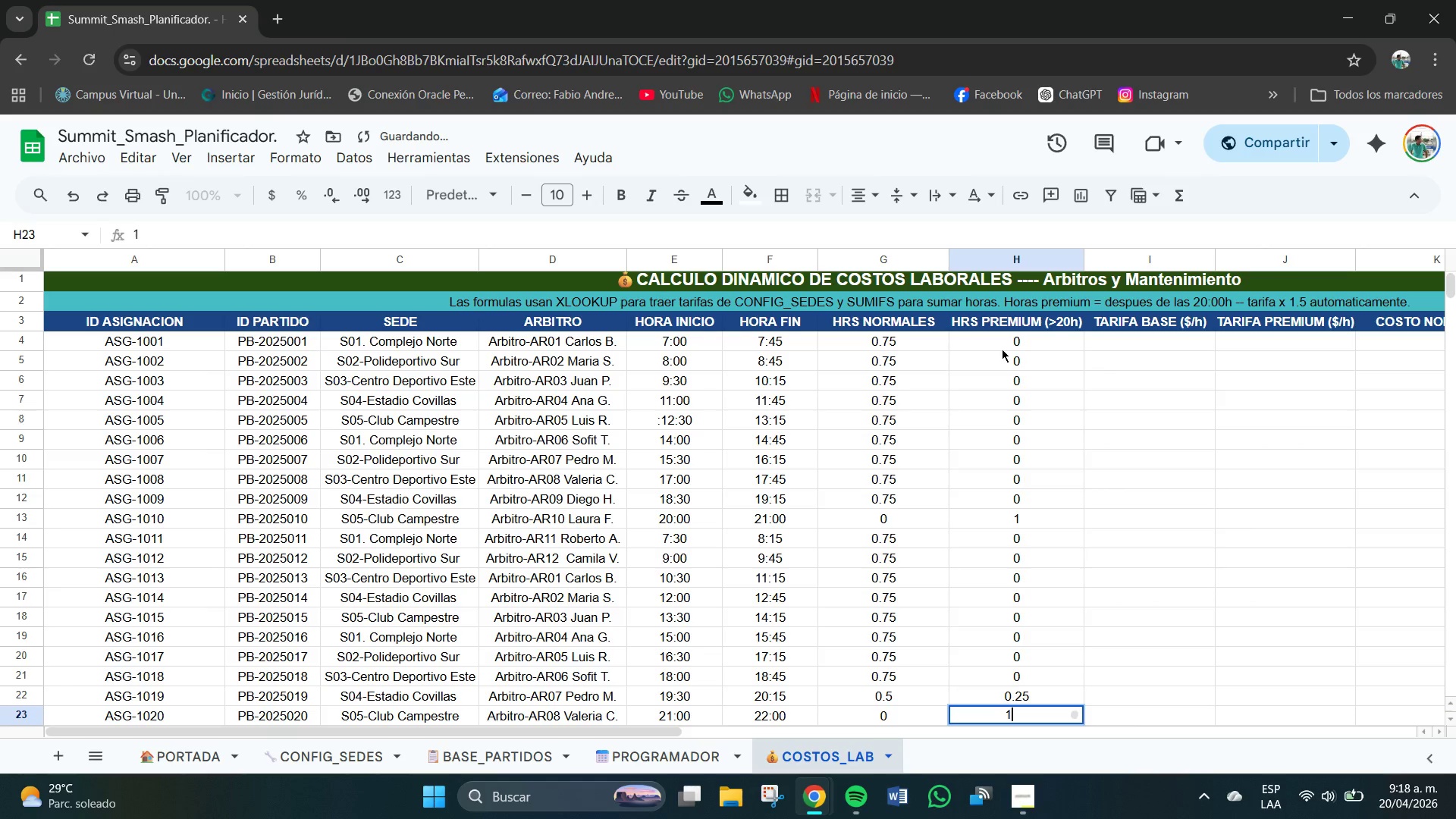 
key(NumpadEnter)
 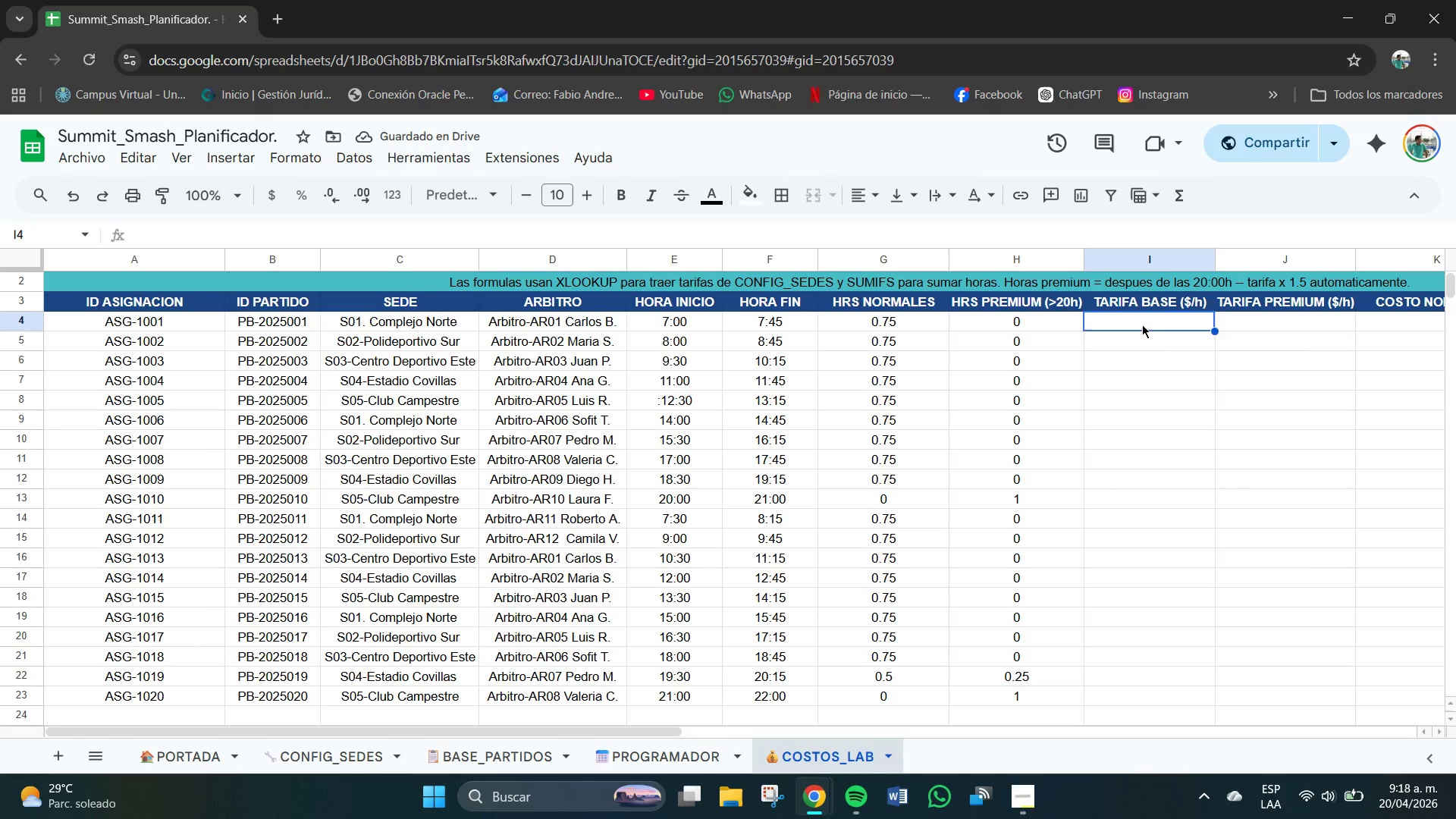 
left_click_drag(start_coordinate=[1135, 320], to_coordinate=[1178, 701])
 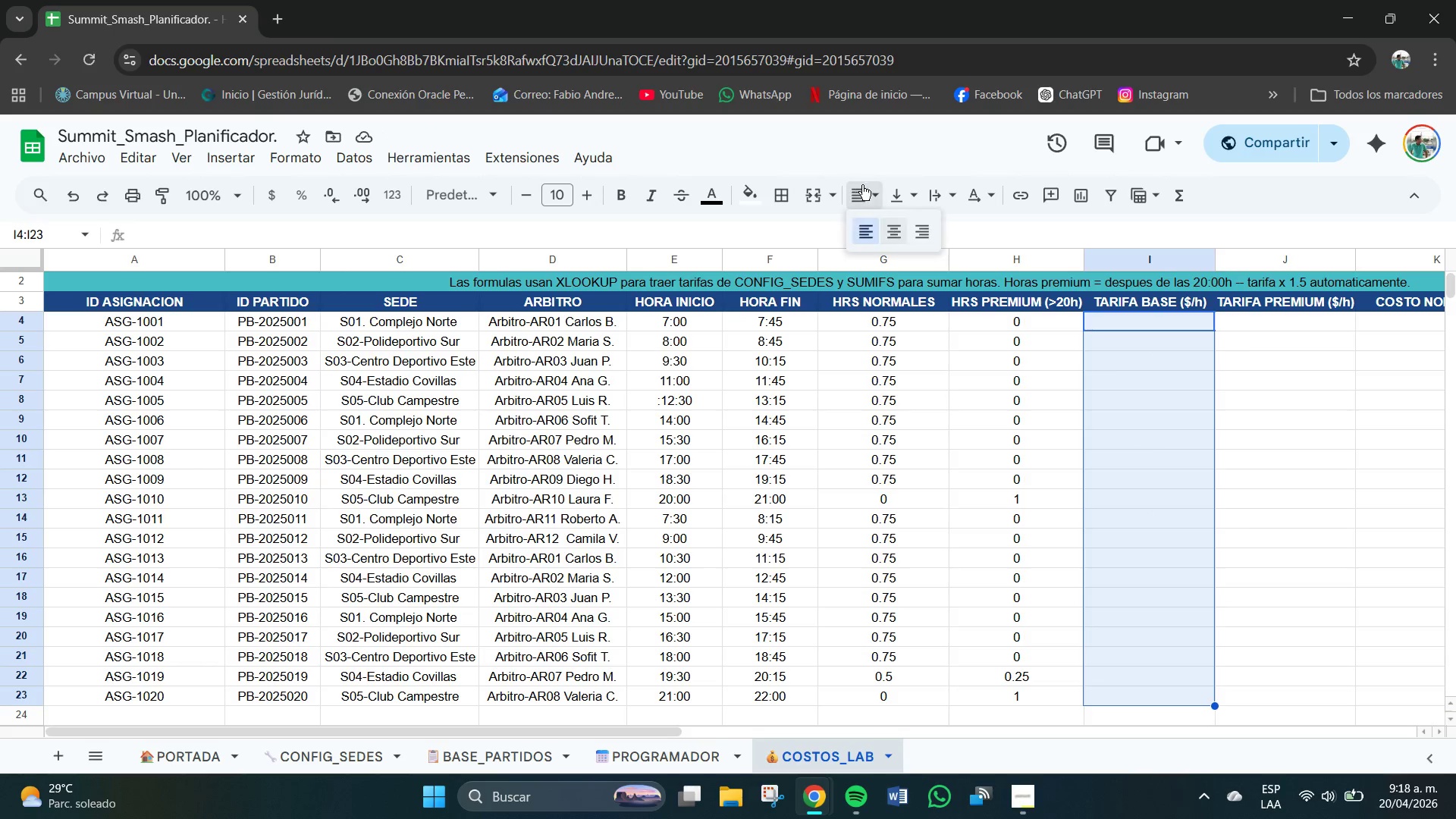 
double_click([897, 240])
 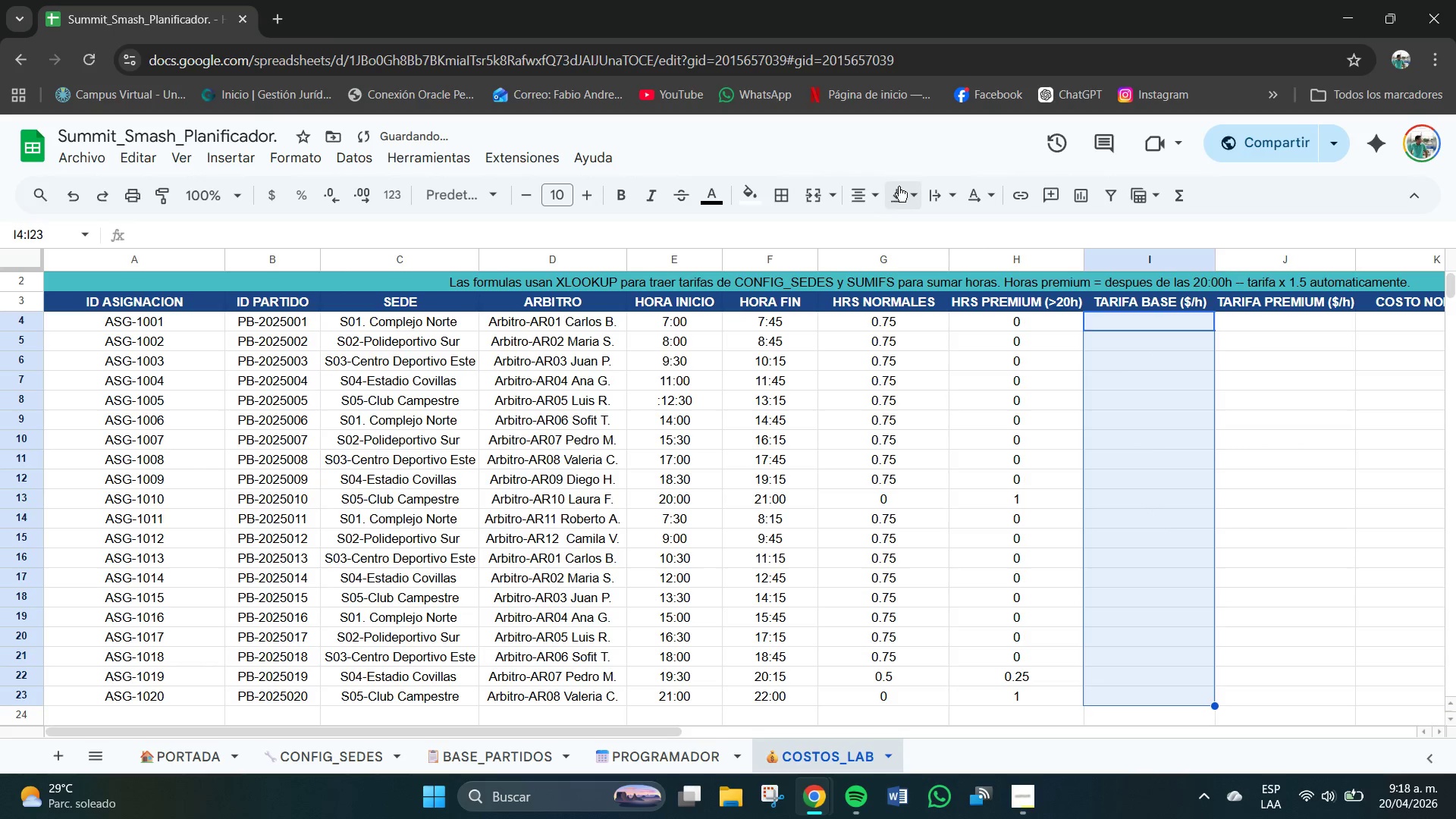 
triple_click([899, 187])
 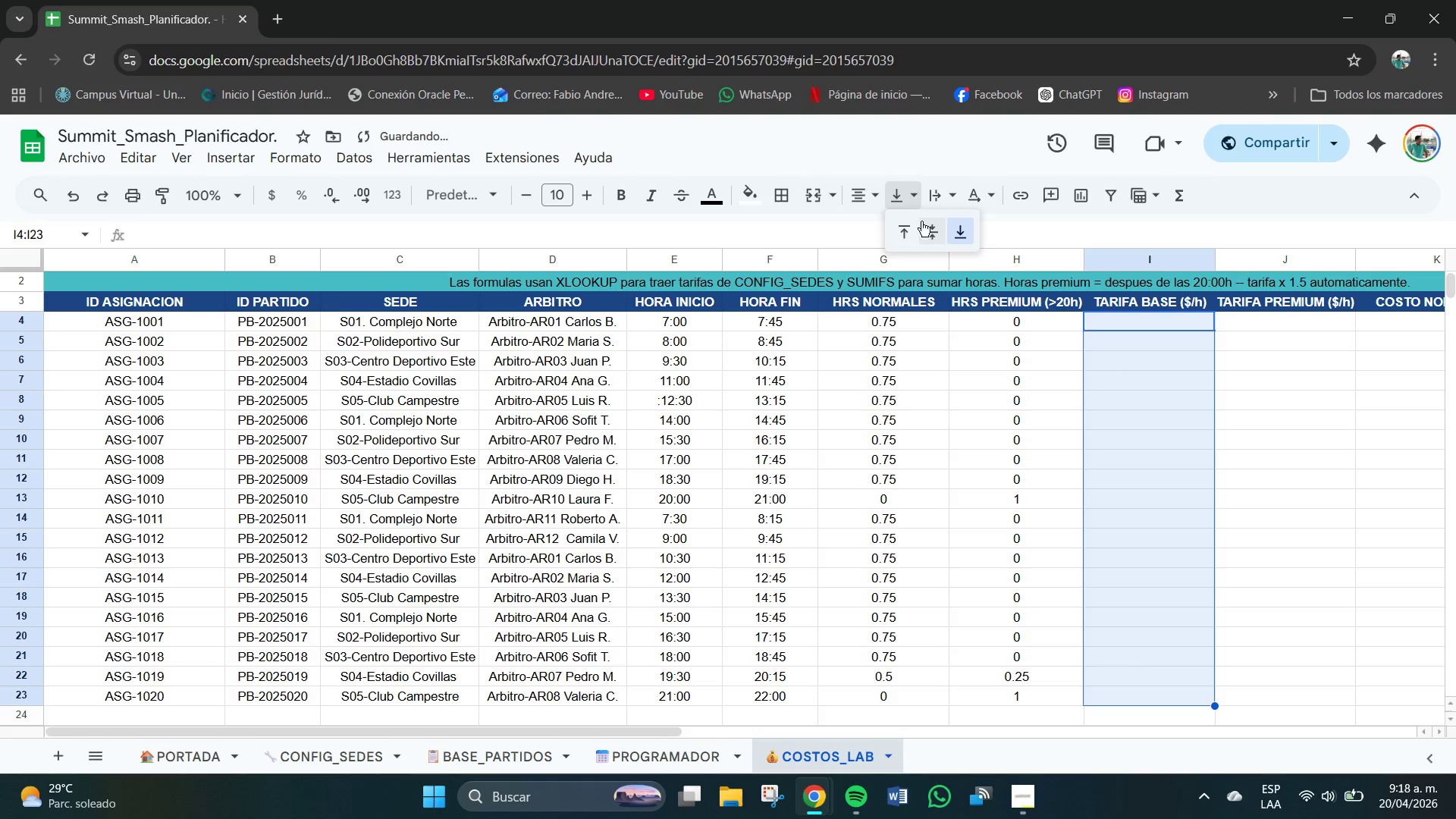 
left_click([934, 235])
 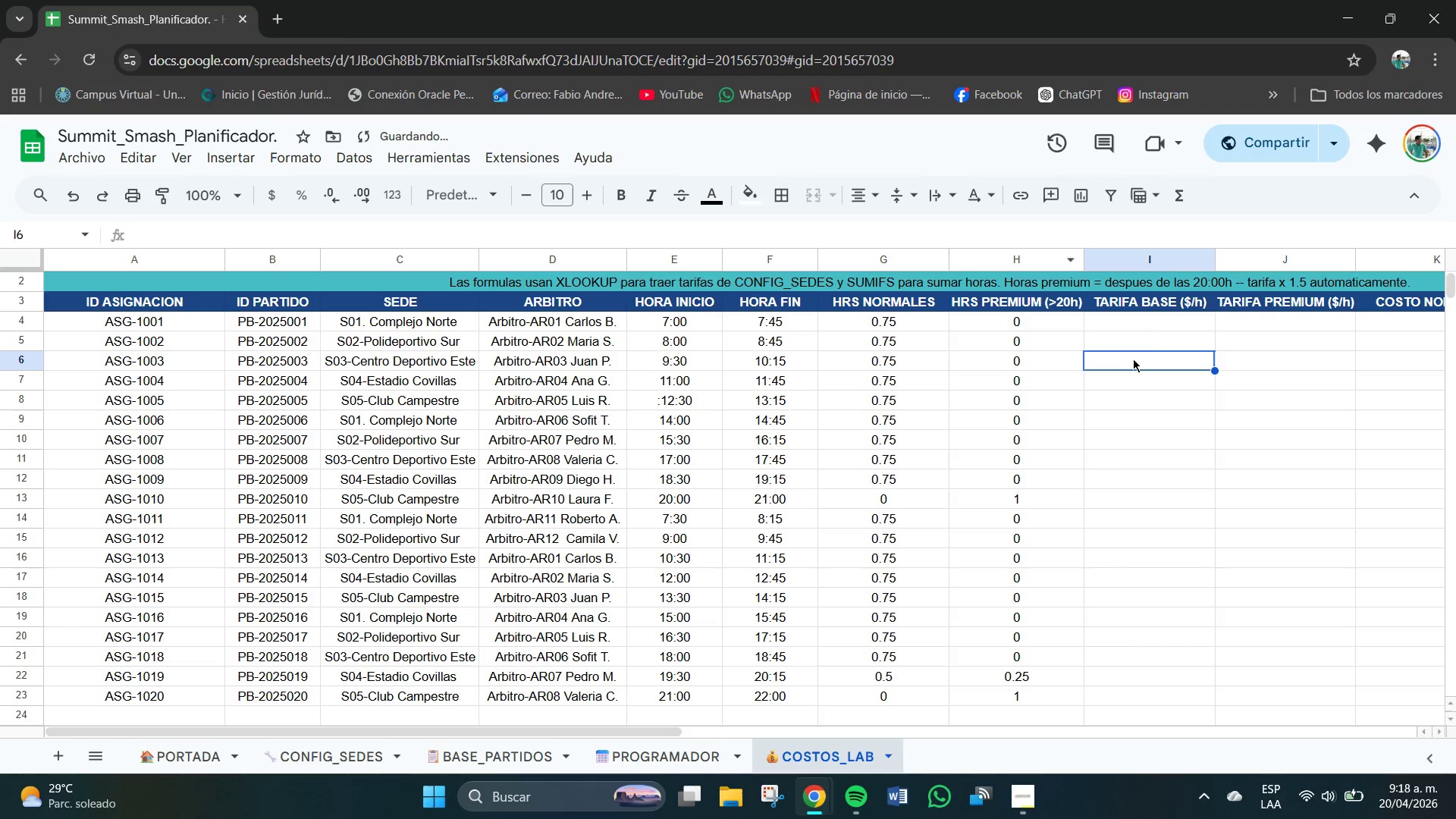 
left_click([1150, 326])
 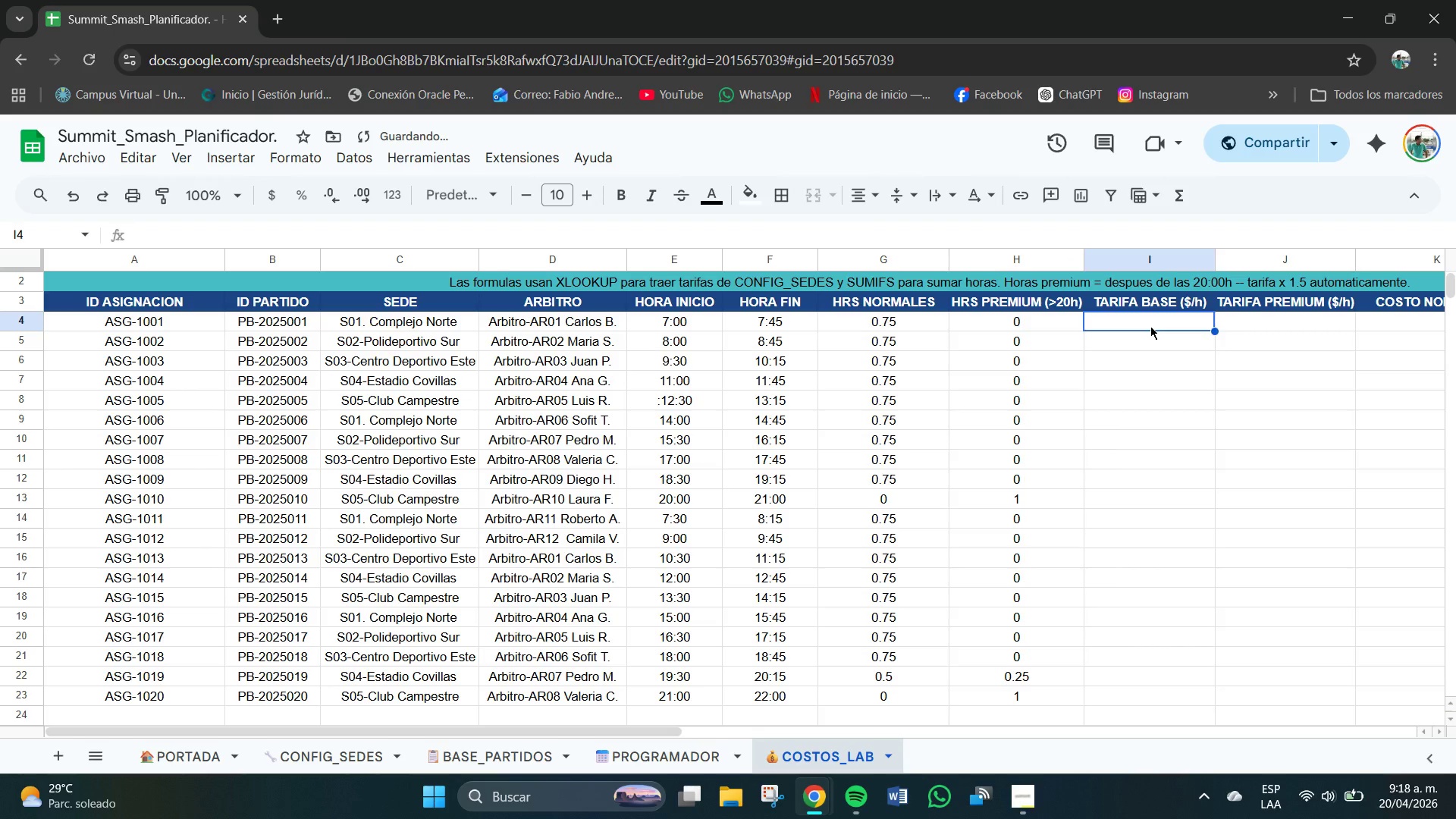 
double_click([1150, 326])
 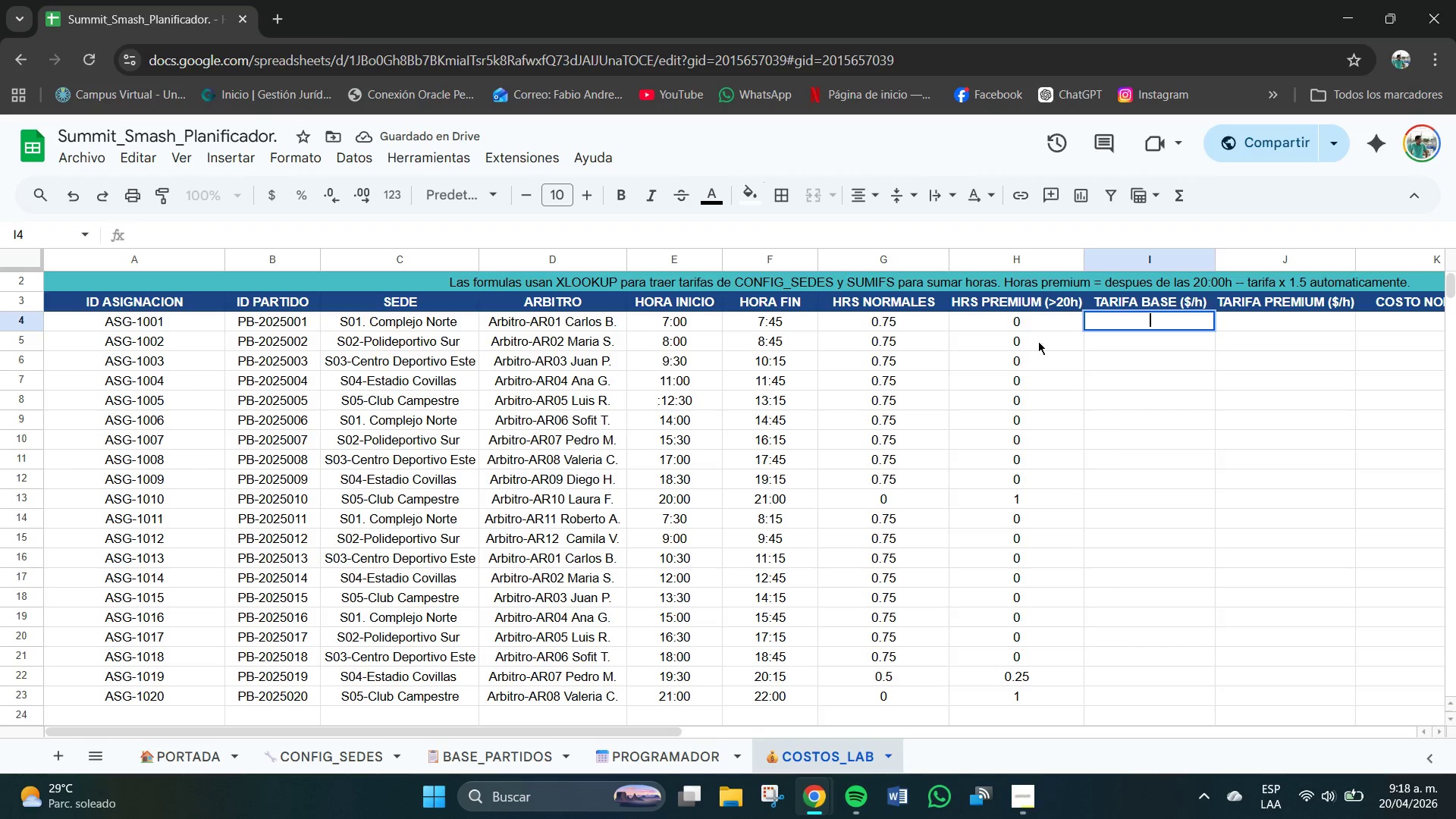 
left_click_drag(start_coordinate=[1129, 320], to_coordinate=[1156, 556])
 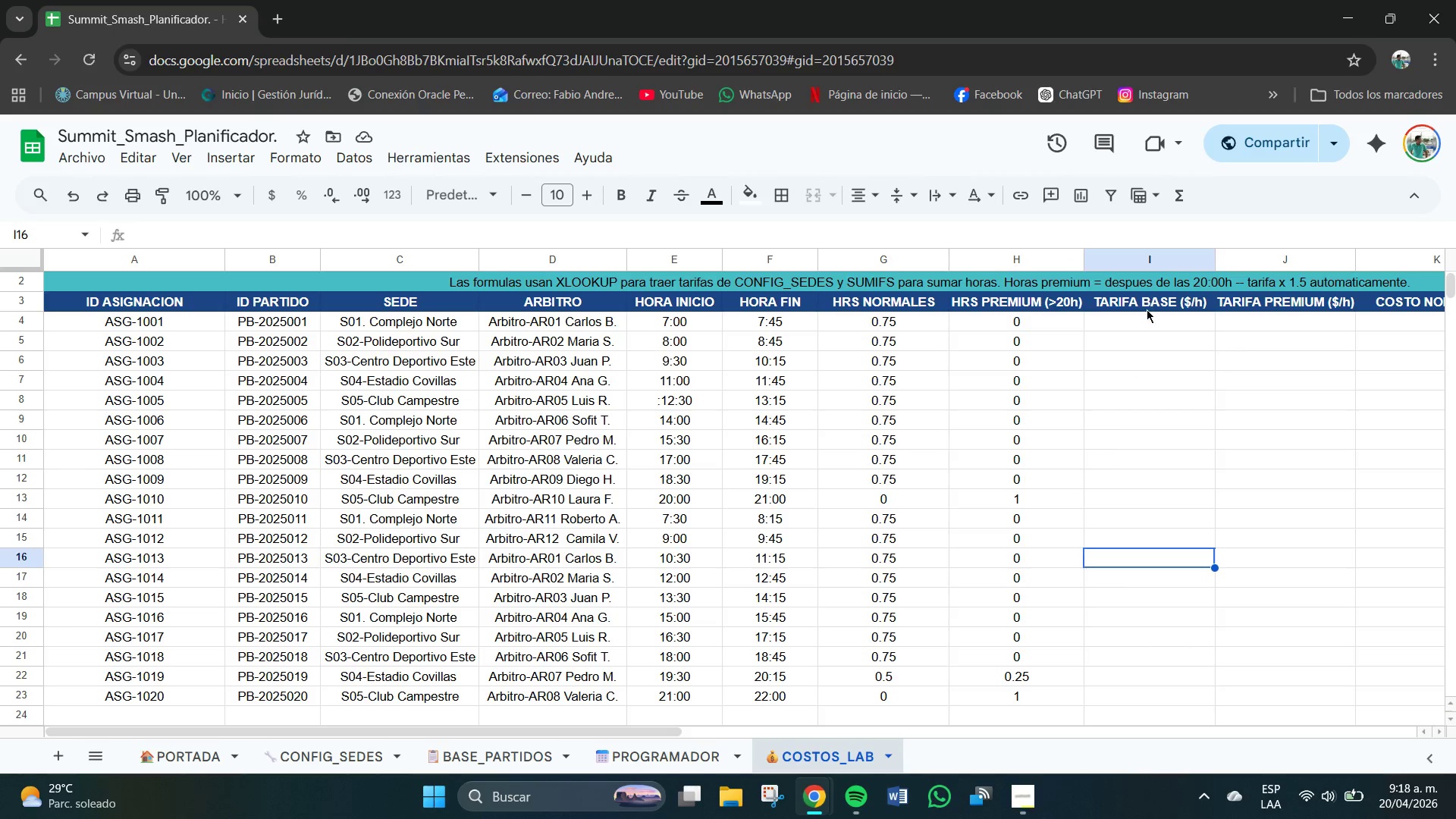 
left_click_drag(start_coordinate=[1149, 316], to_coordinate=[1157, 692])
 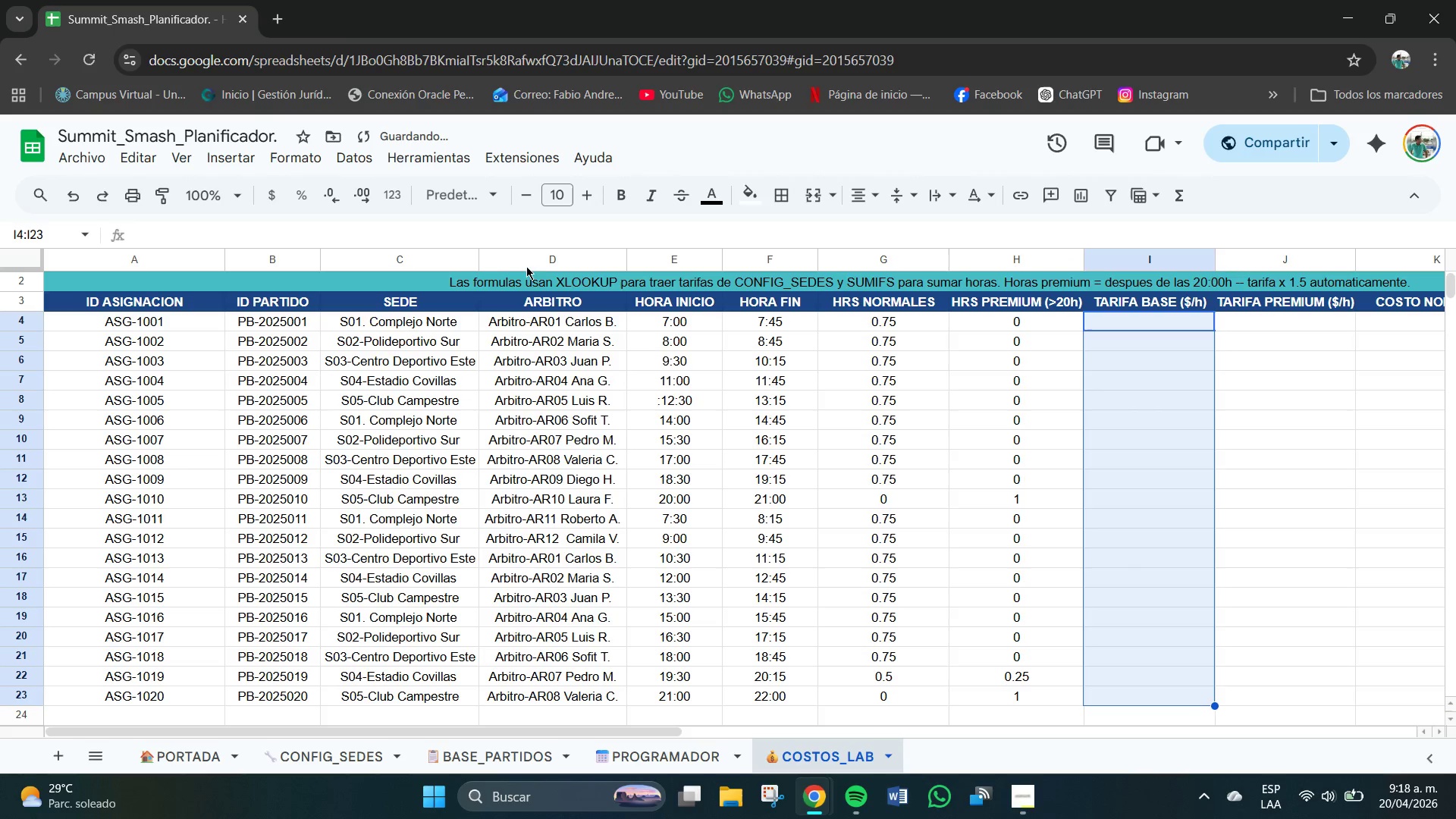 
left_click([1144, 475])
 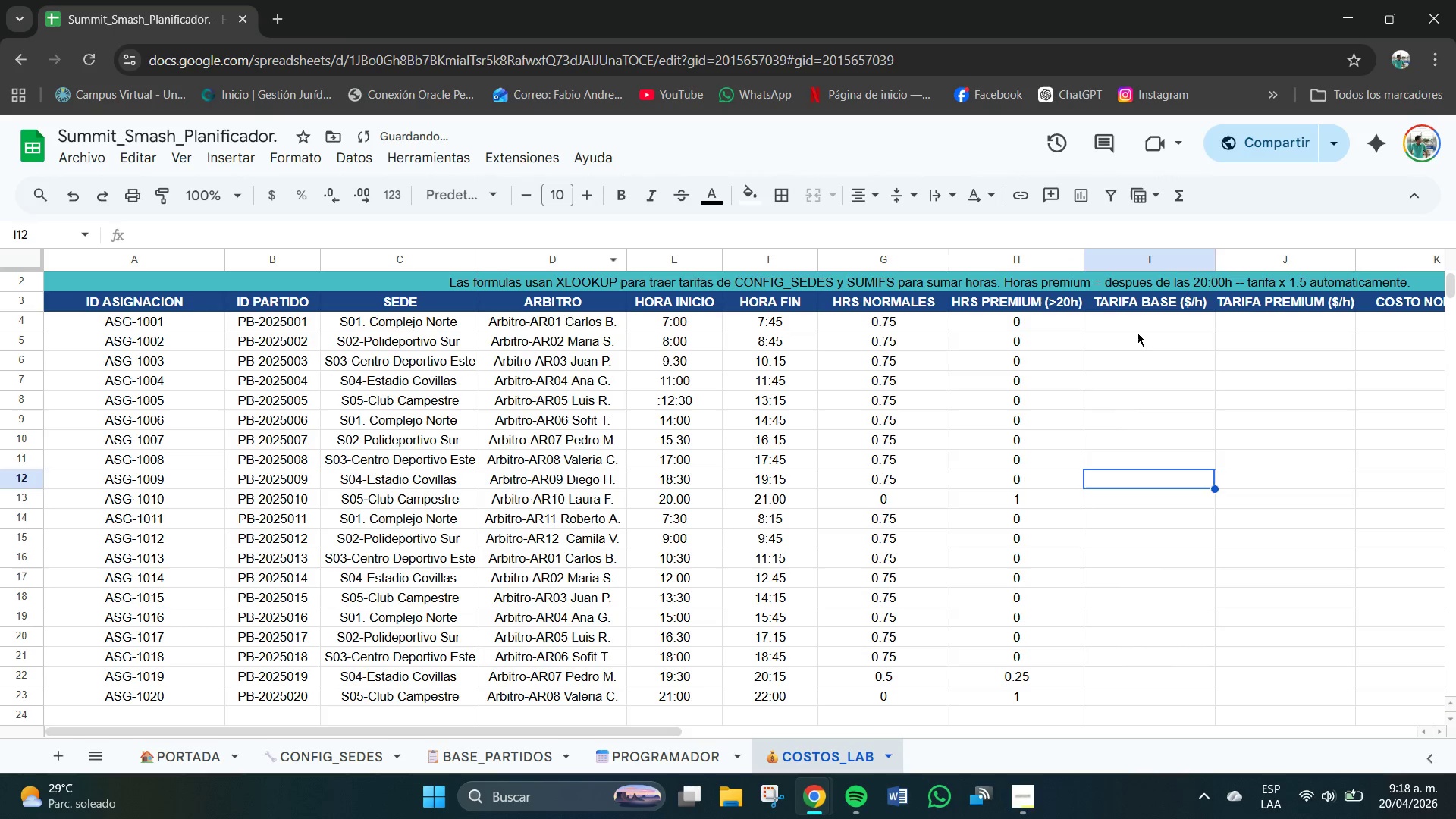 
double_click([1137, 328])
 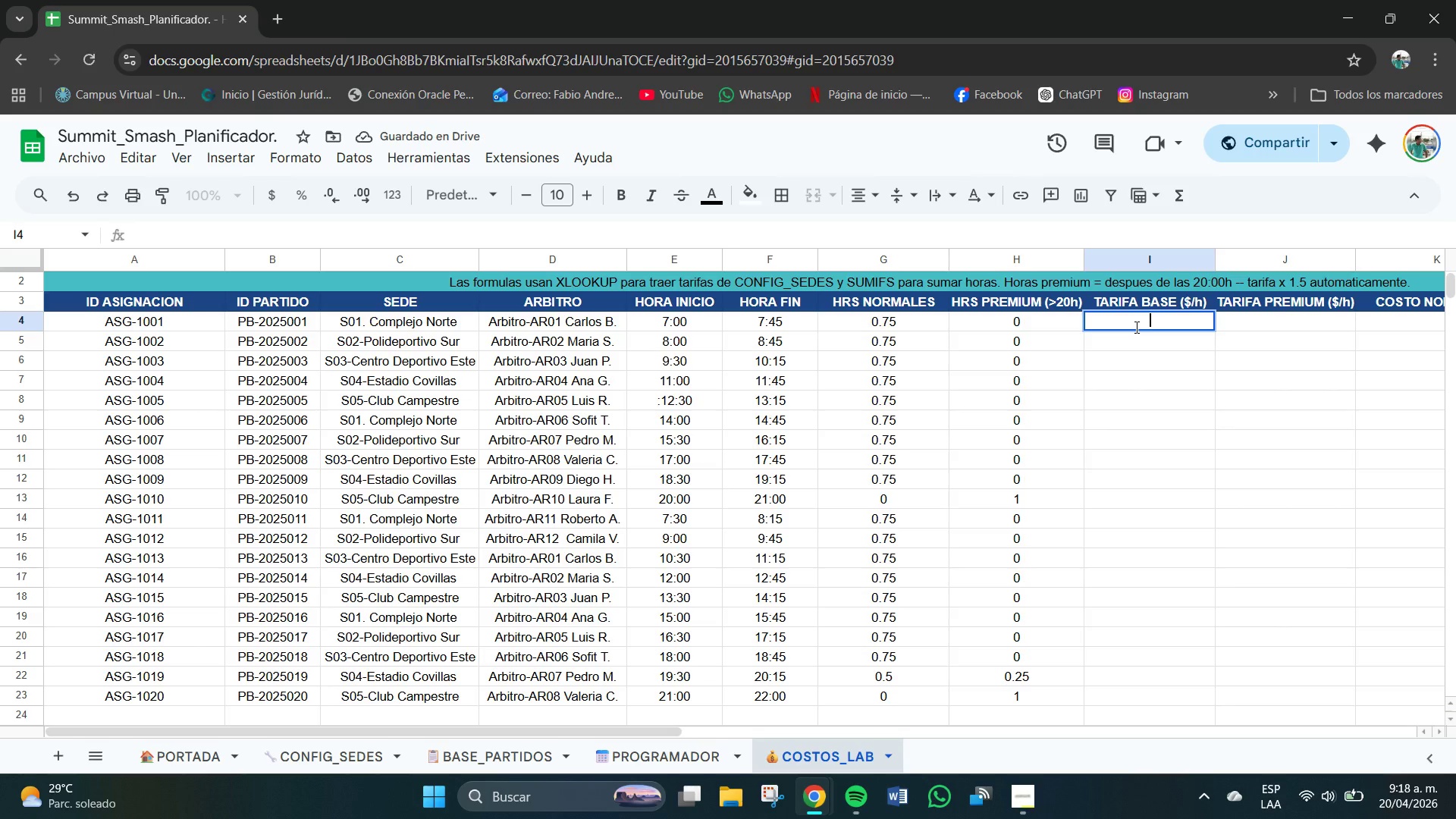 
key(Numpad2)
 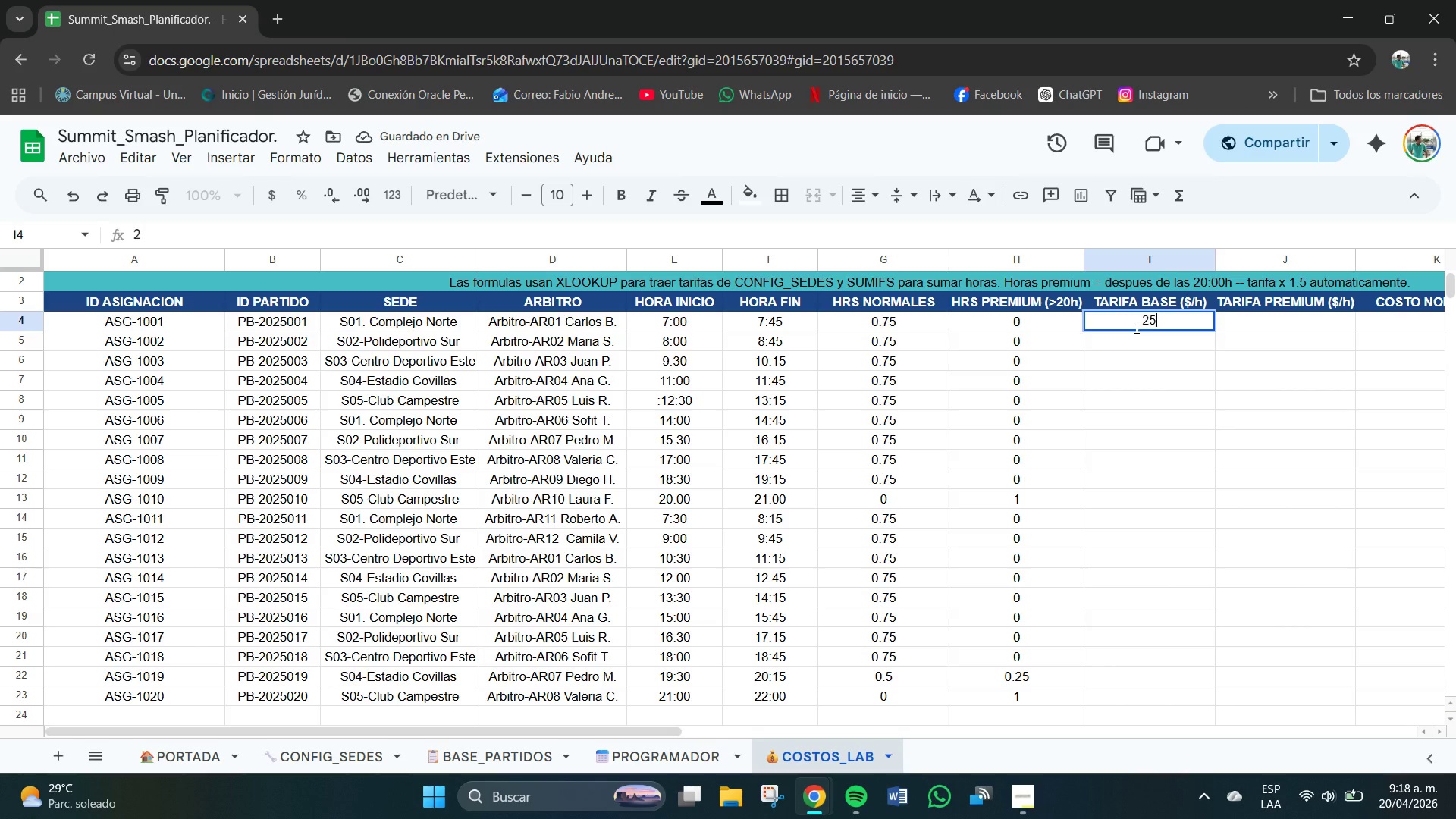 
key(Numpad5)
 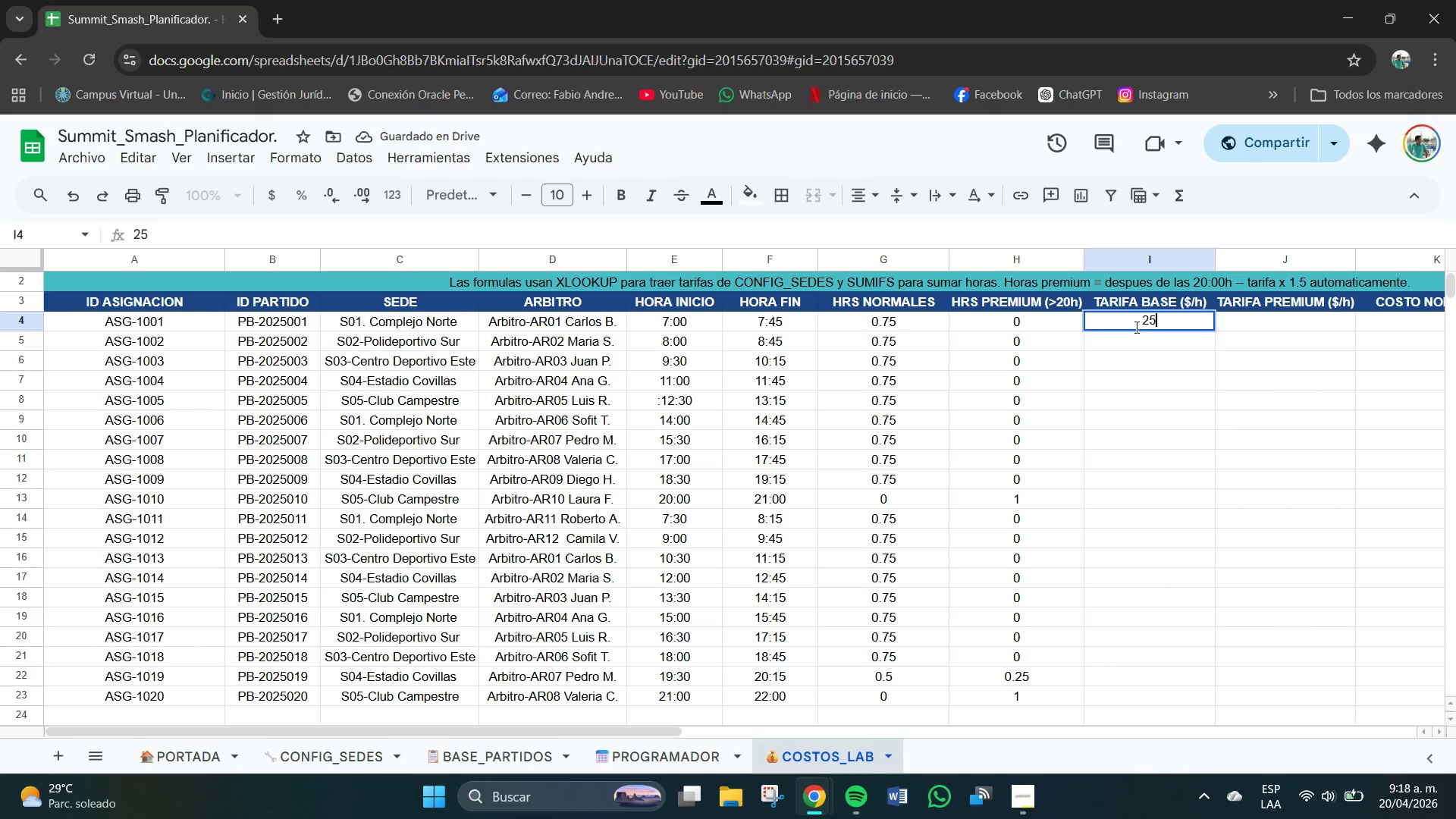 
key(NumpadDecimal)
 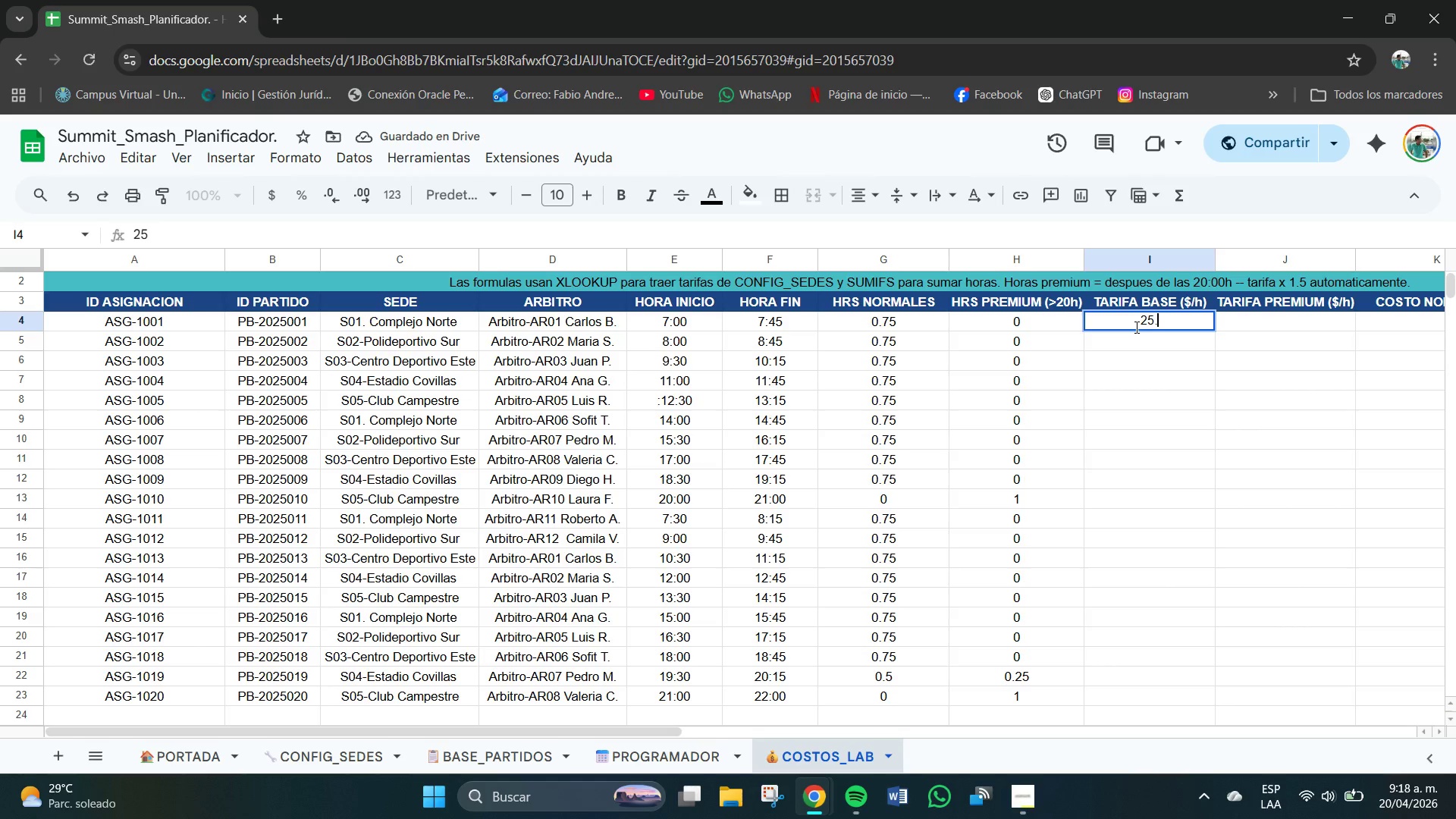 
key(Numpad0)
 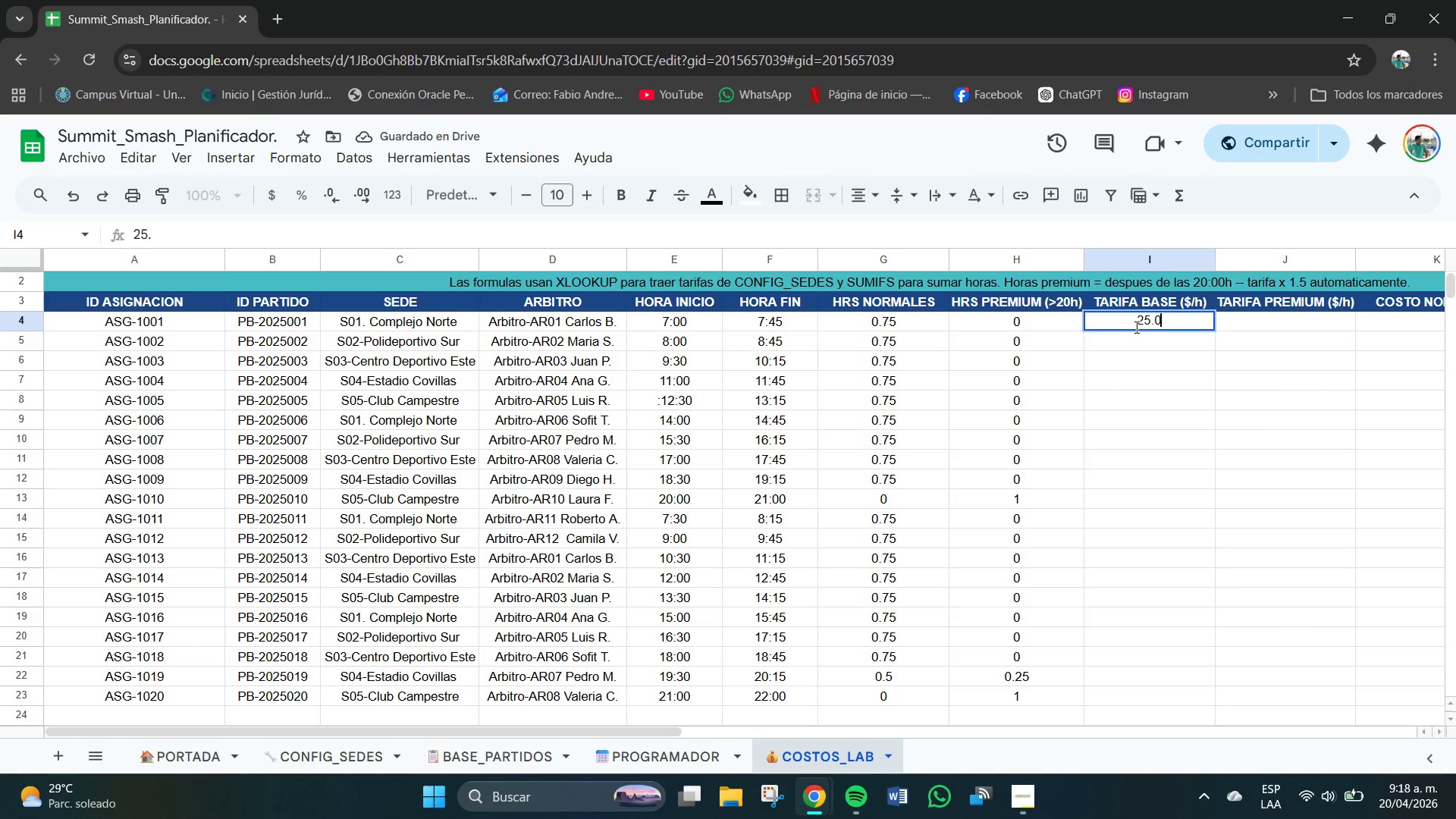 
key(Numpad0)
 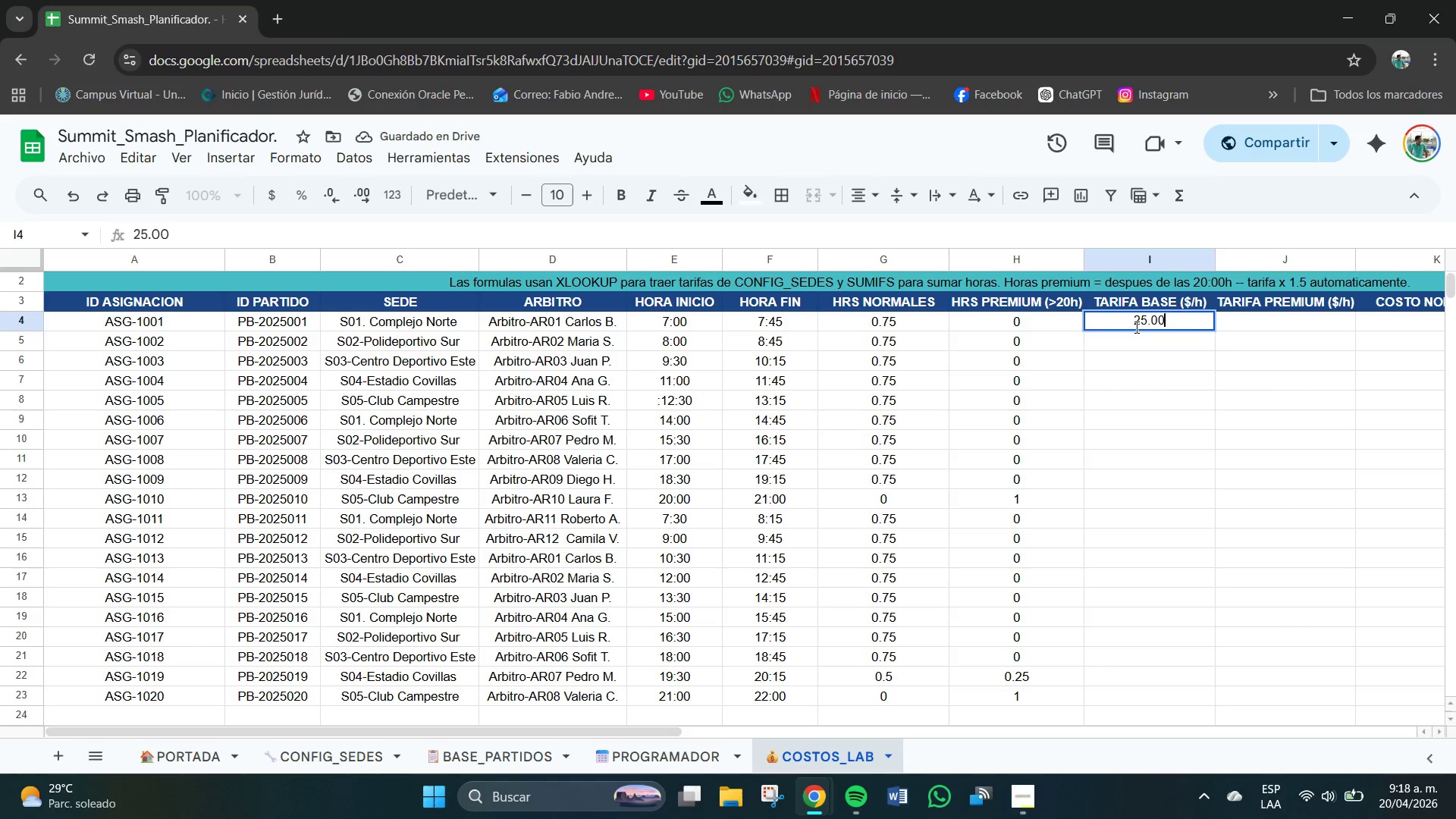 
key(NumpadEnter)
 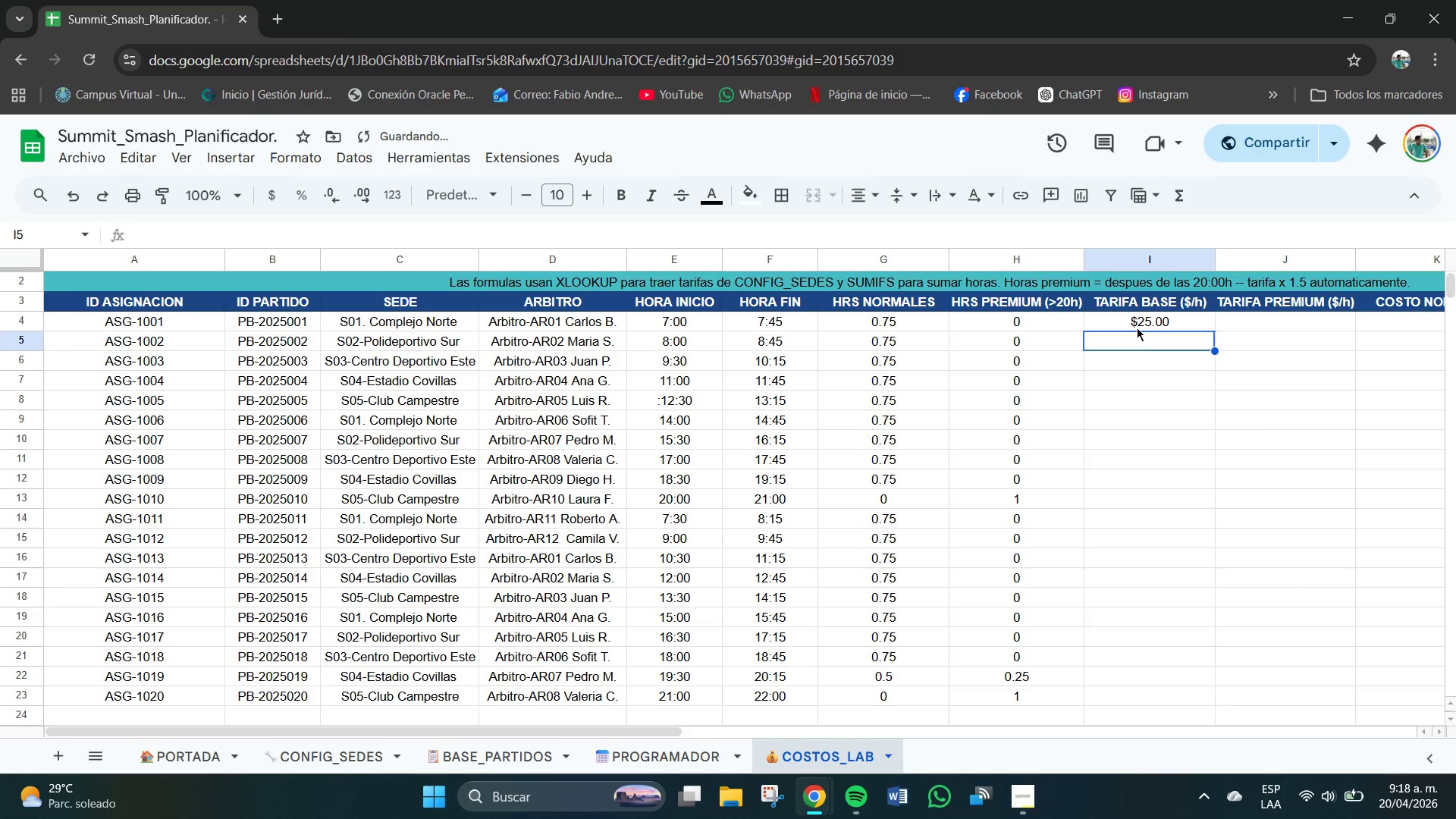 
key(Numpad2)
 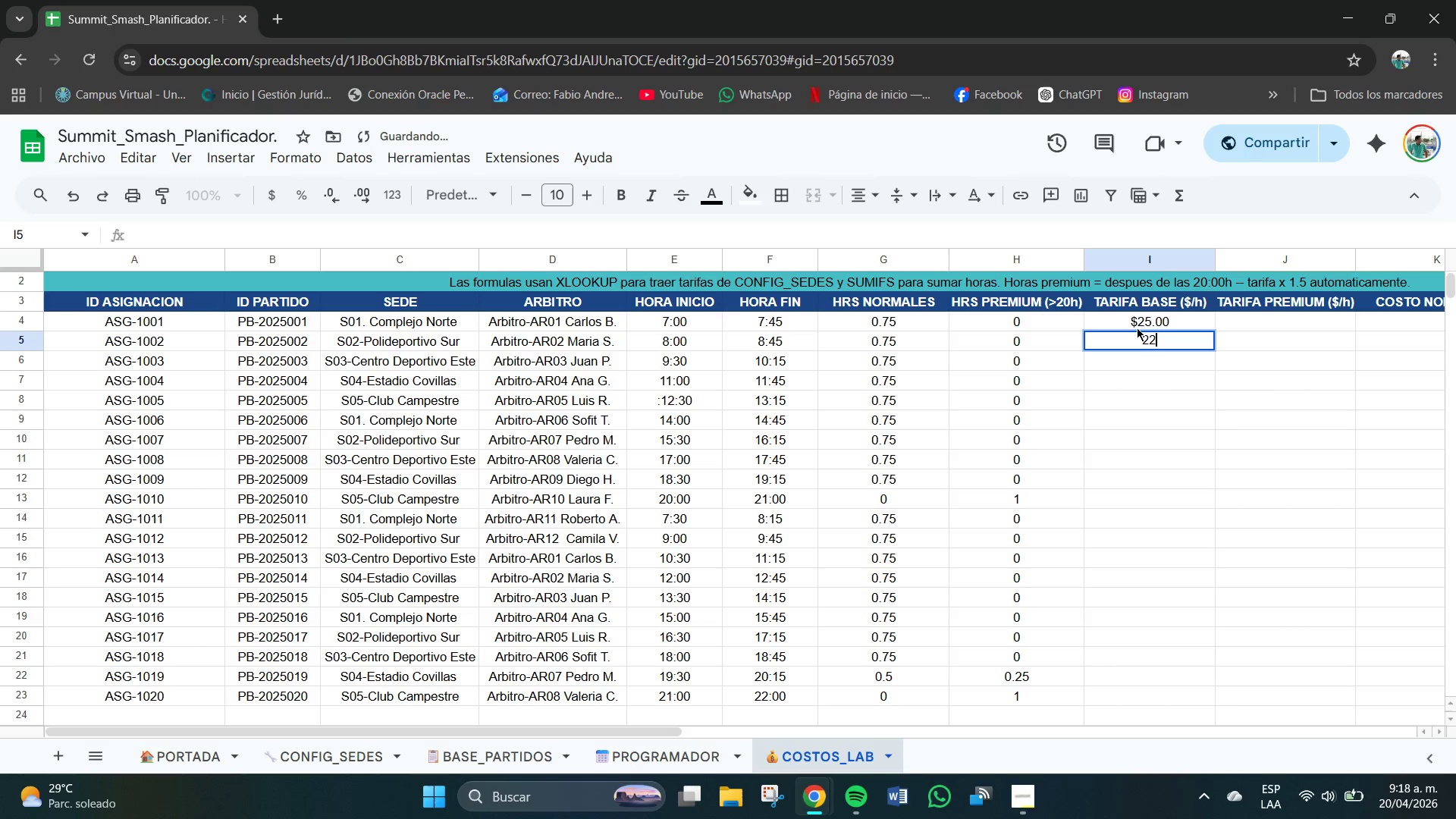 
key(Numpad2)
 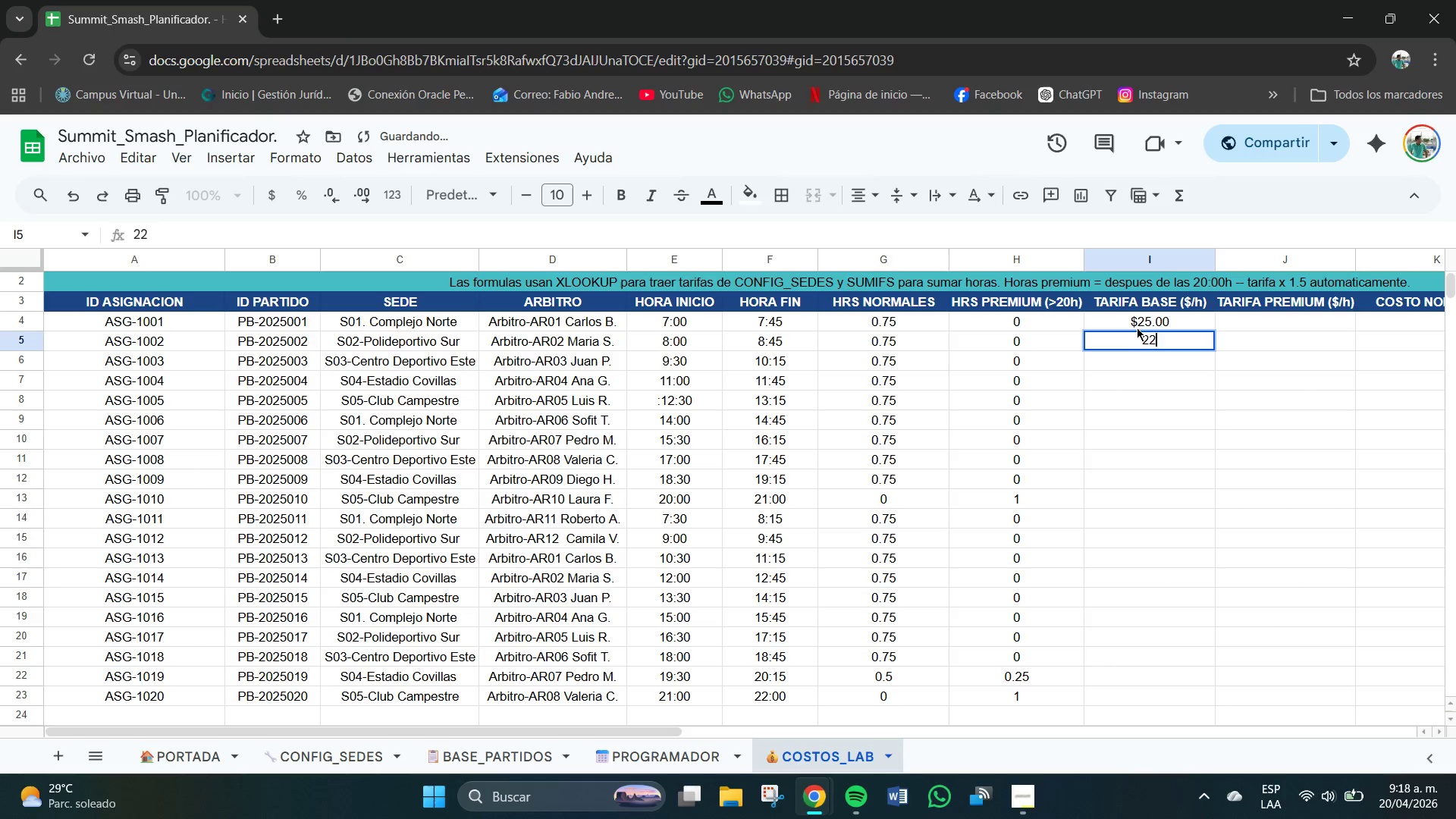 
key(NumpadDecimal)
 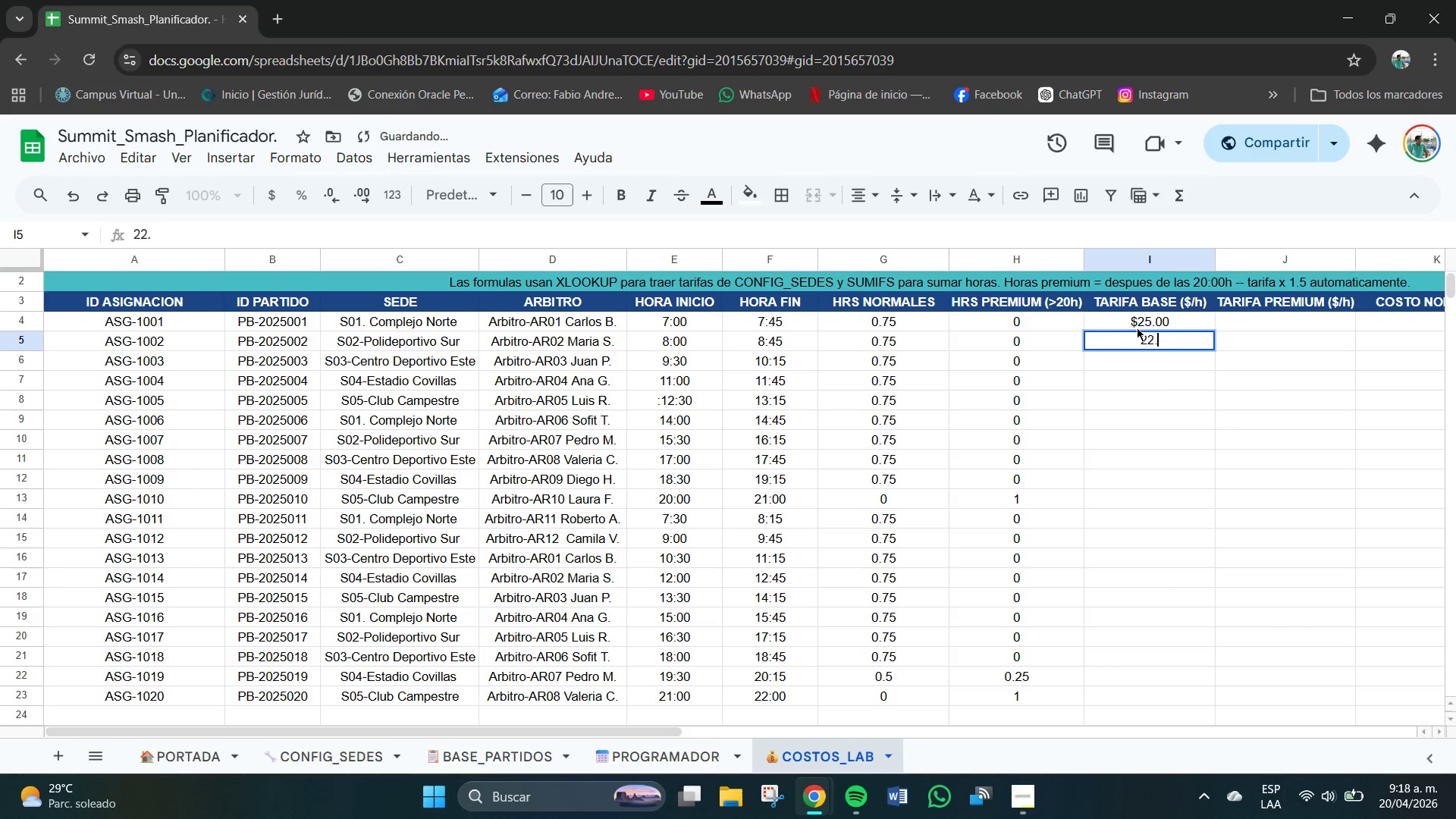 
key(NumpadDecimal)
 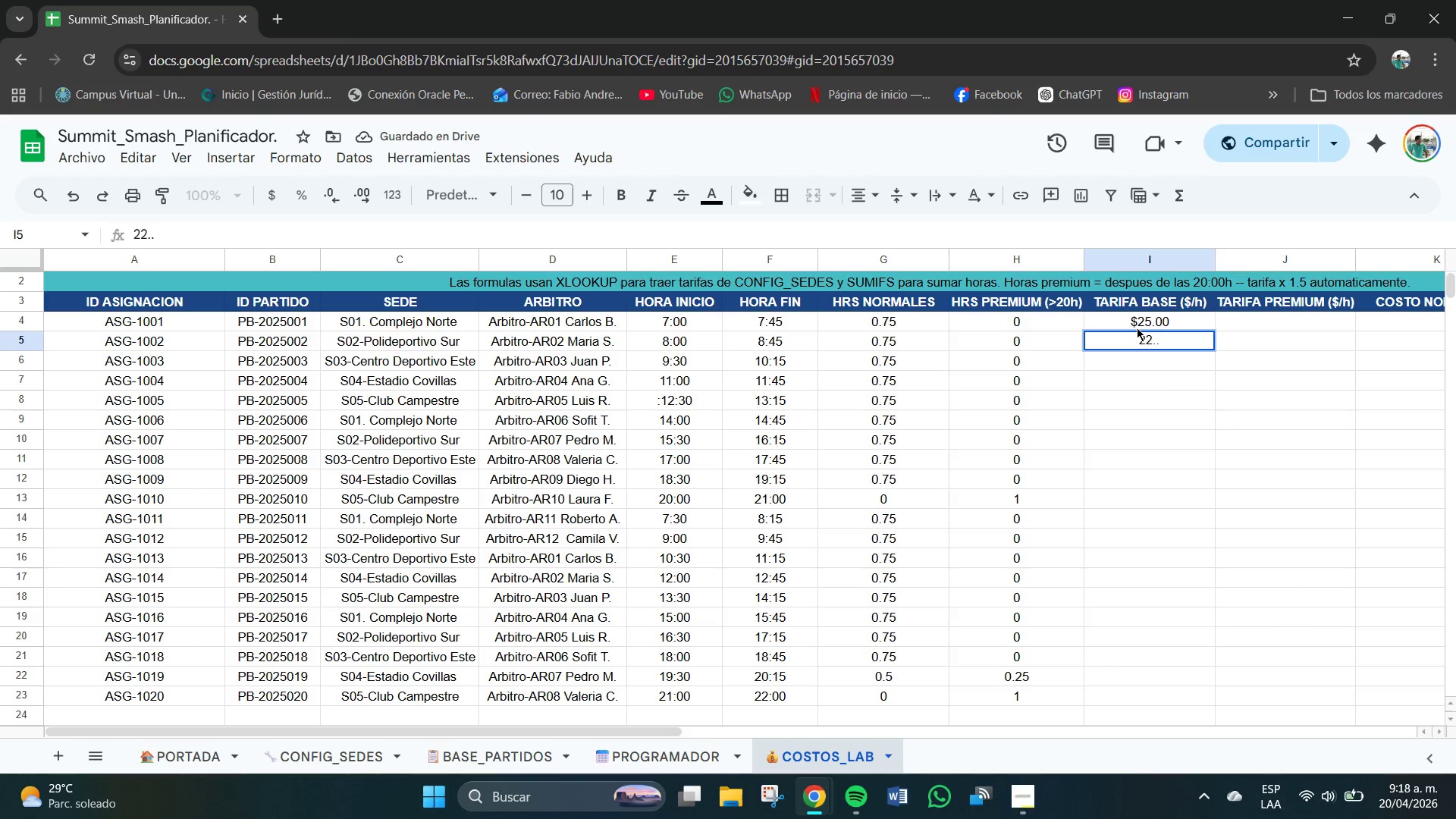 
key(Backspace)
 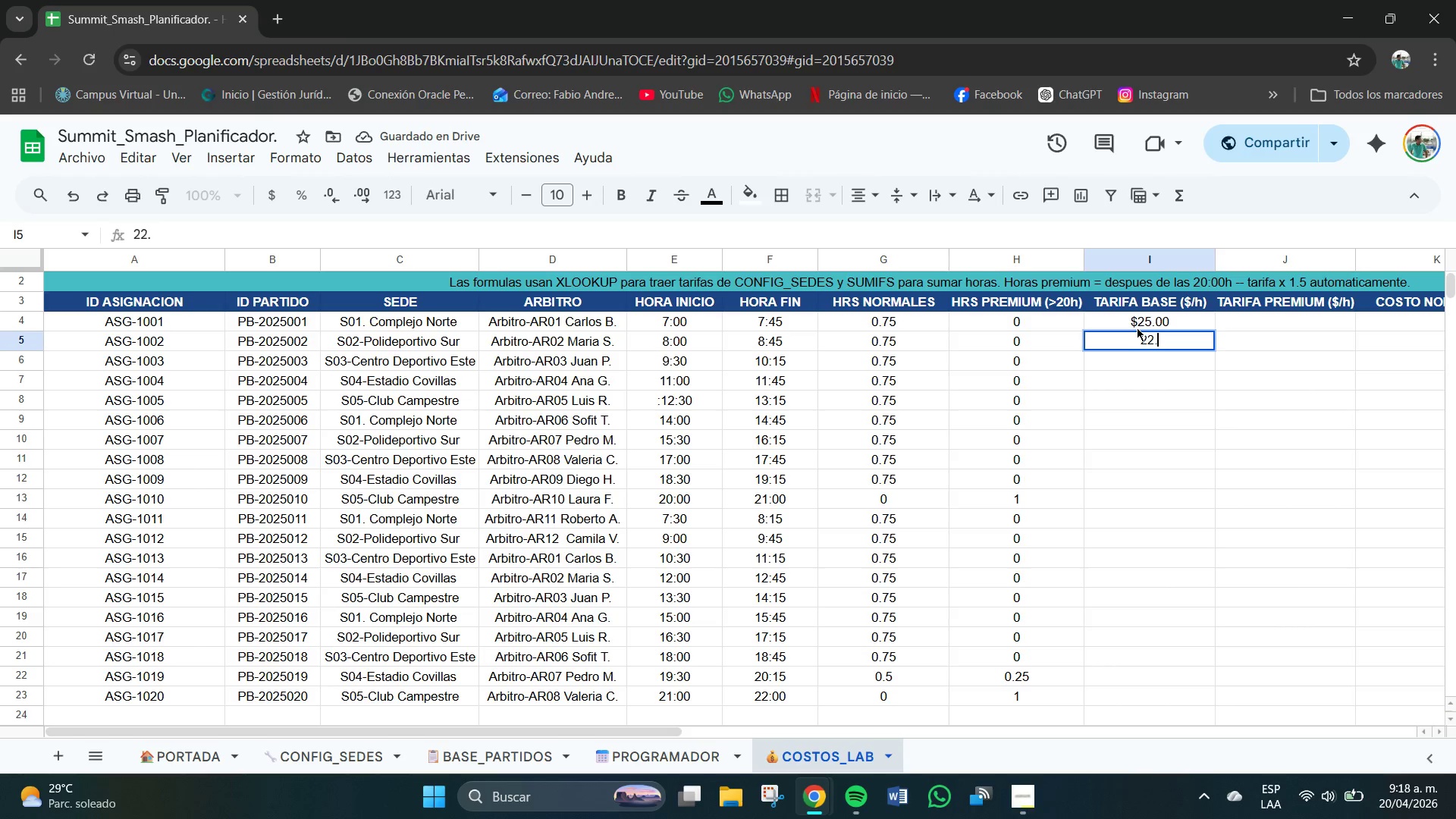 
key(Numpad0)
 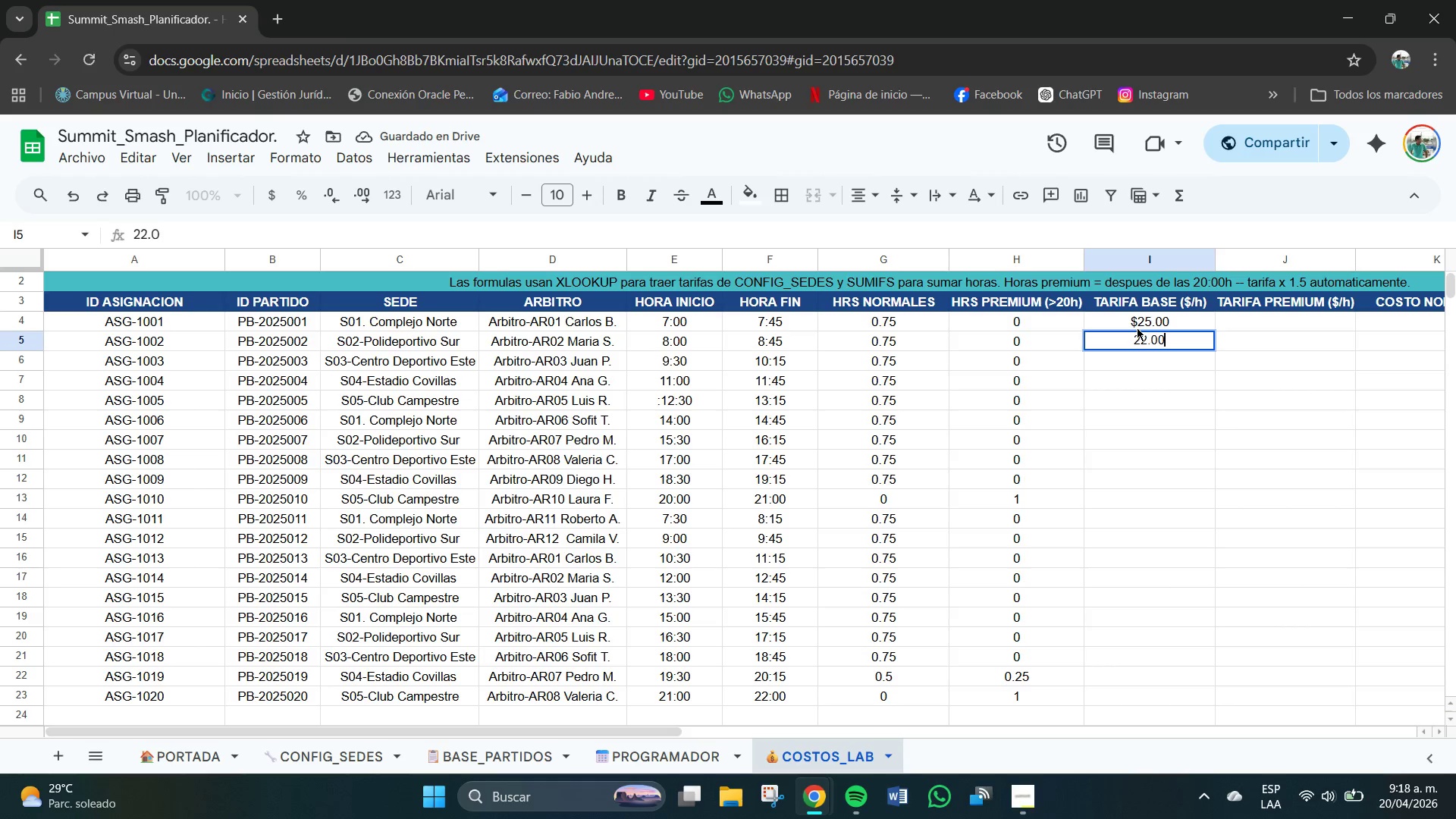 
key(Numpad0)
 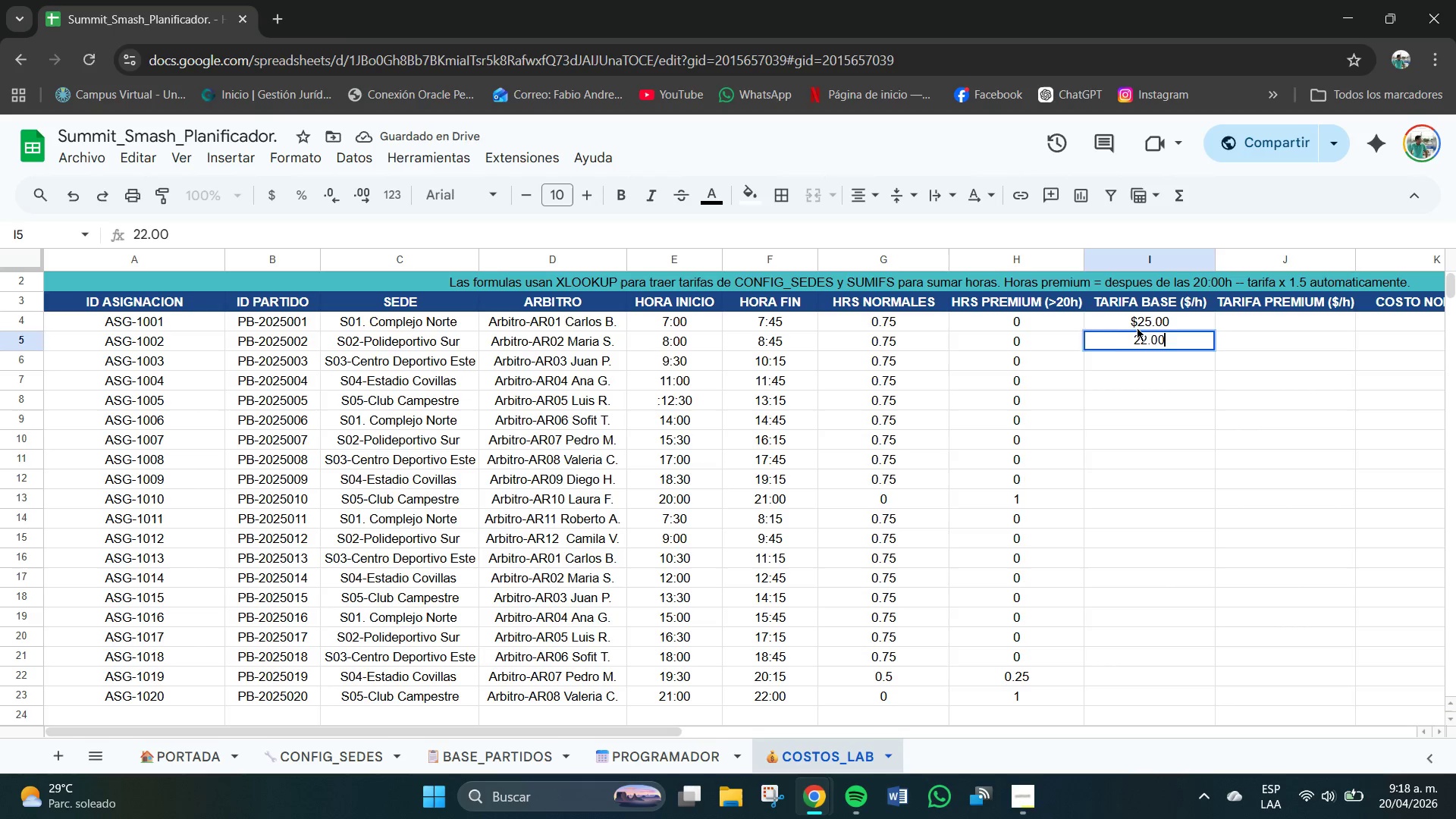 
key(NumpadEnter)
 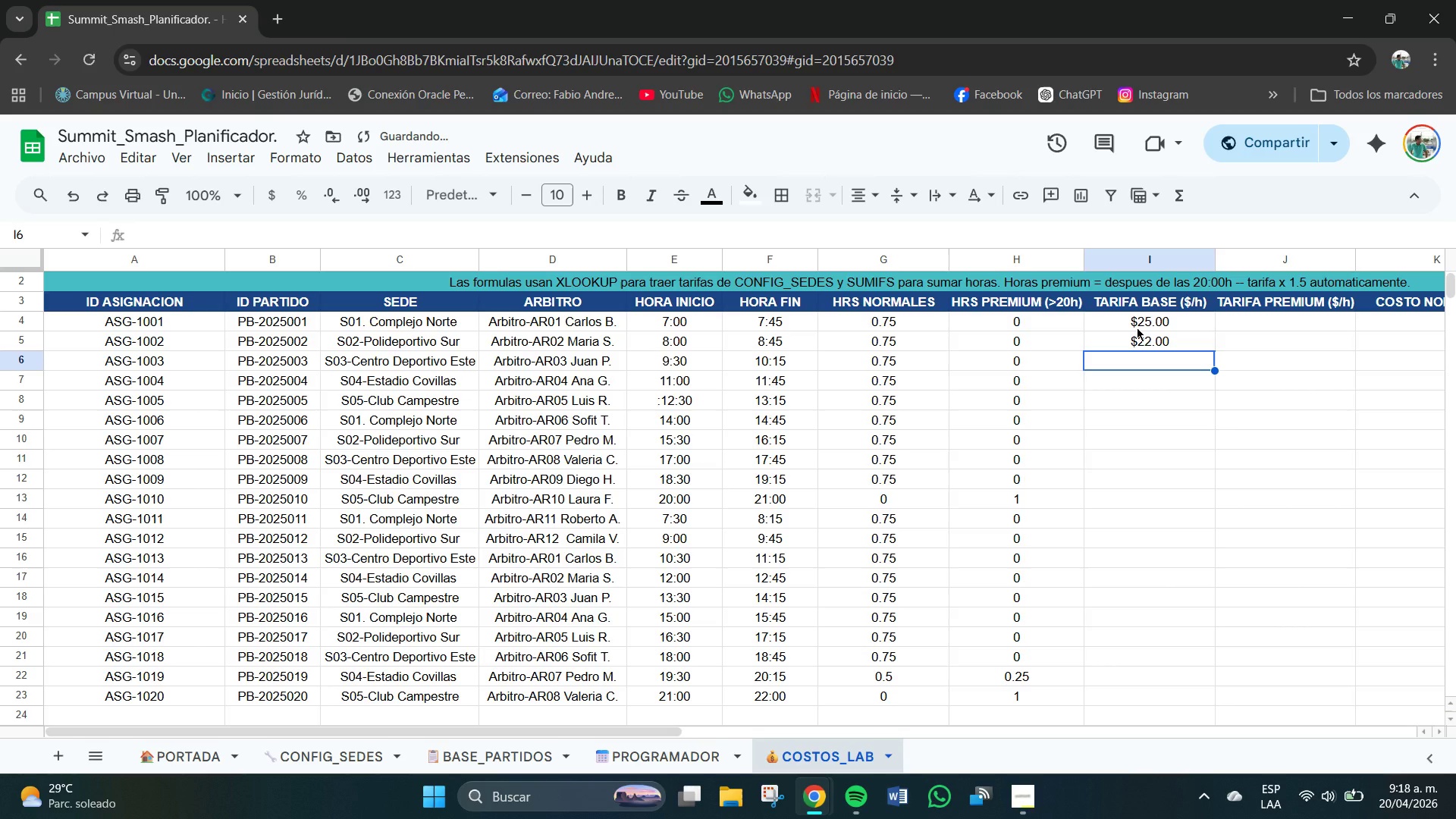 
key(Numpad2)
 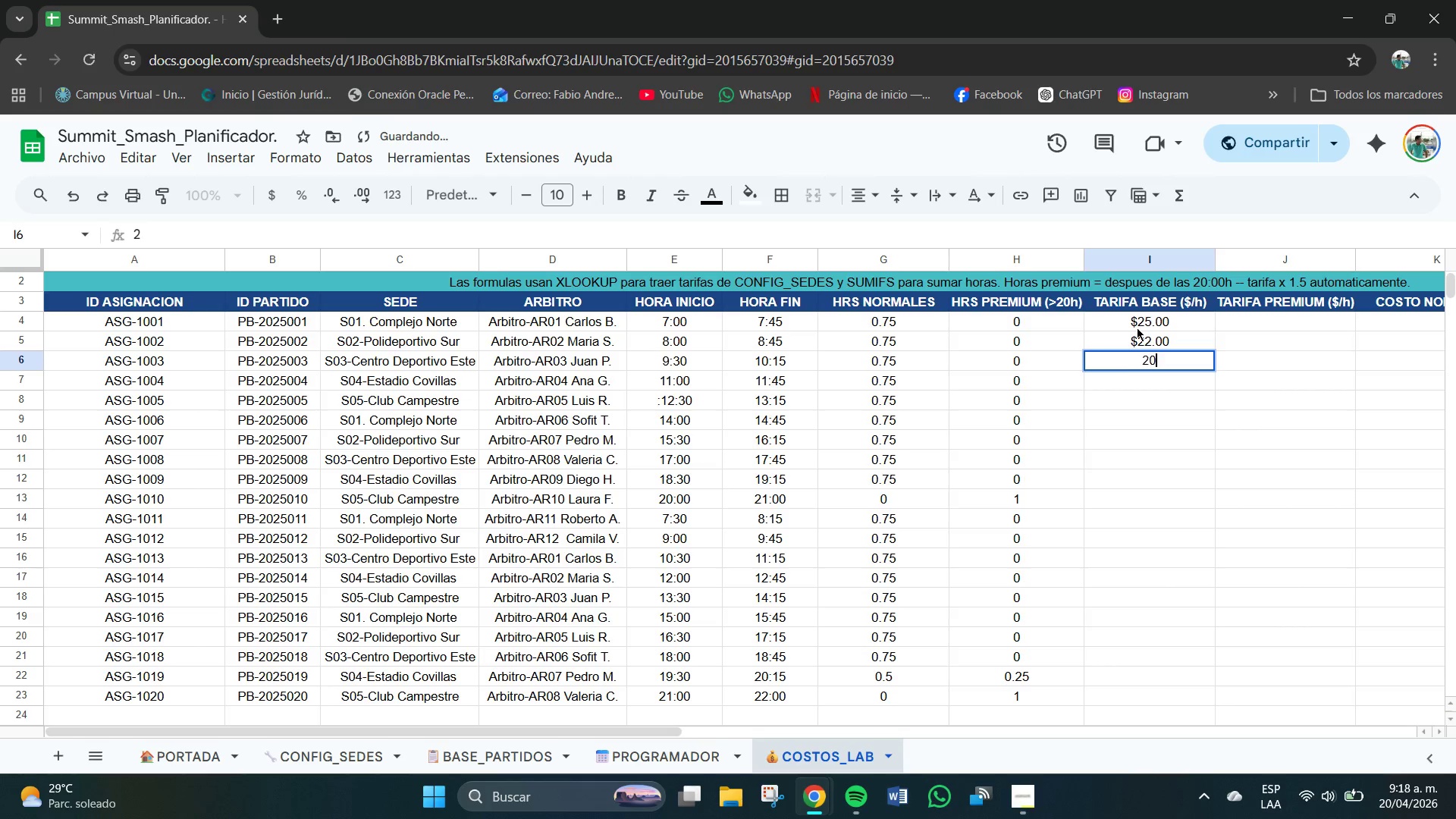 
key(Numpad0)
 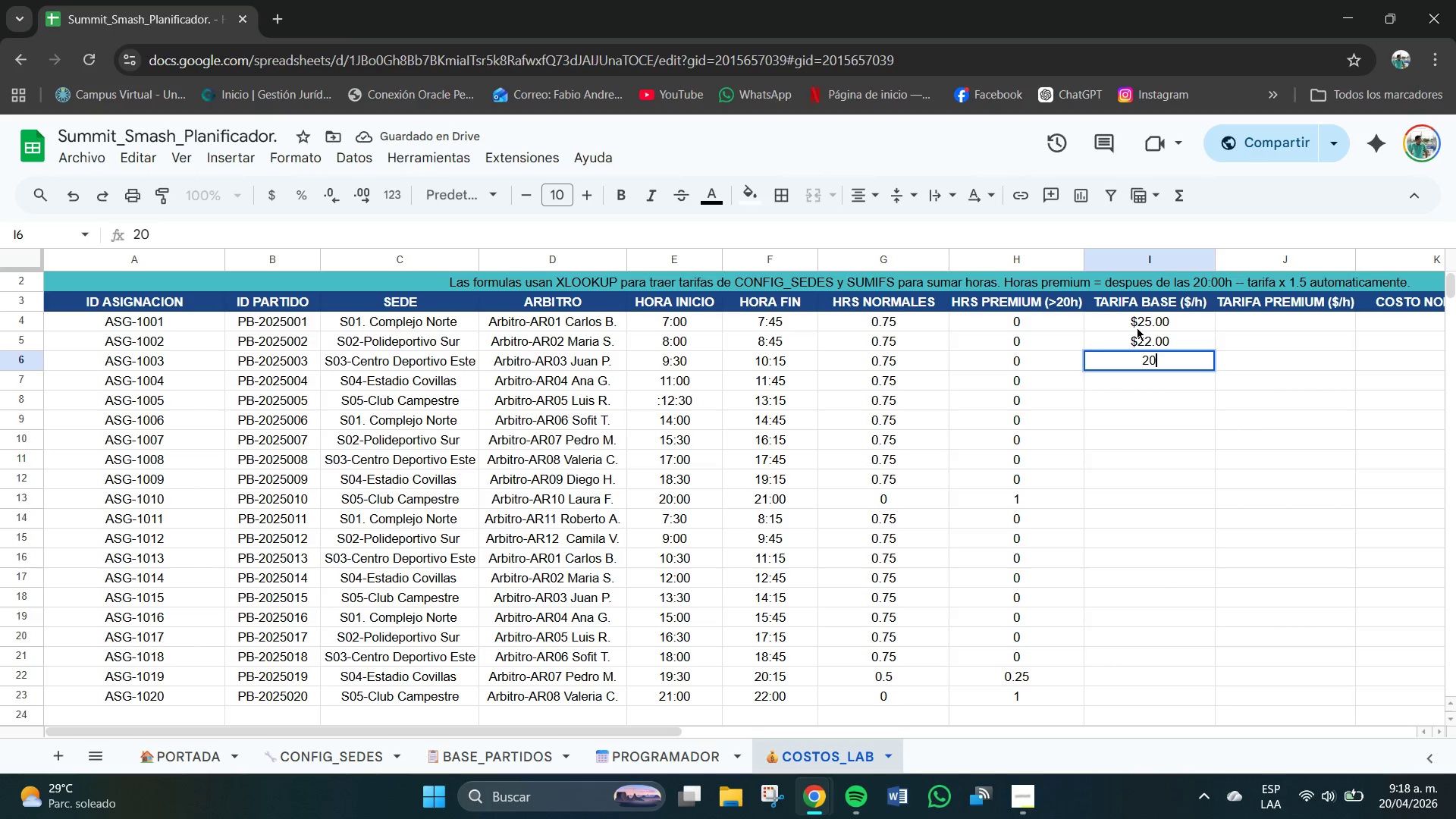 
key(NumpadDecimal)
 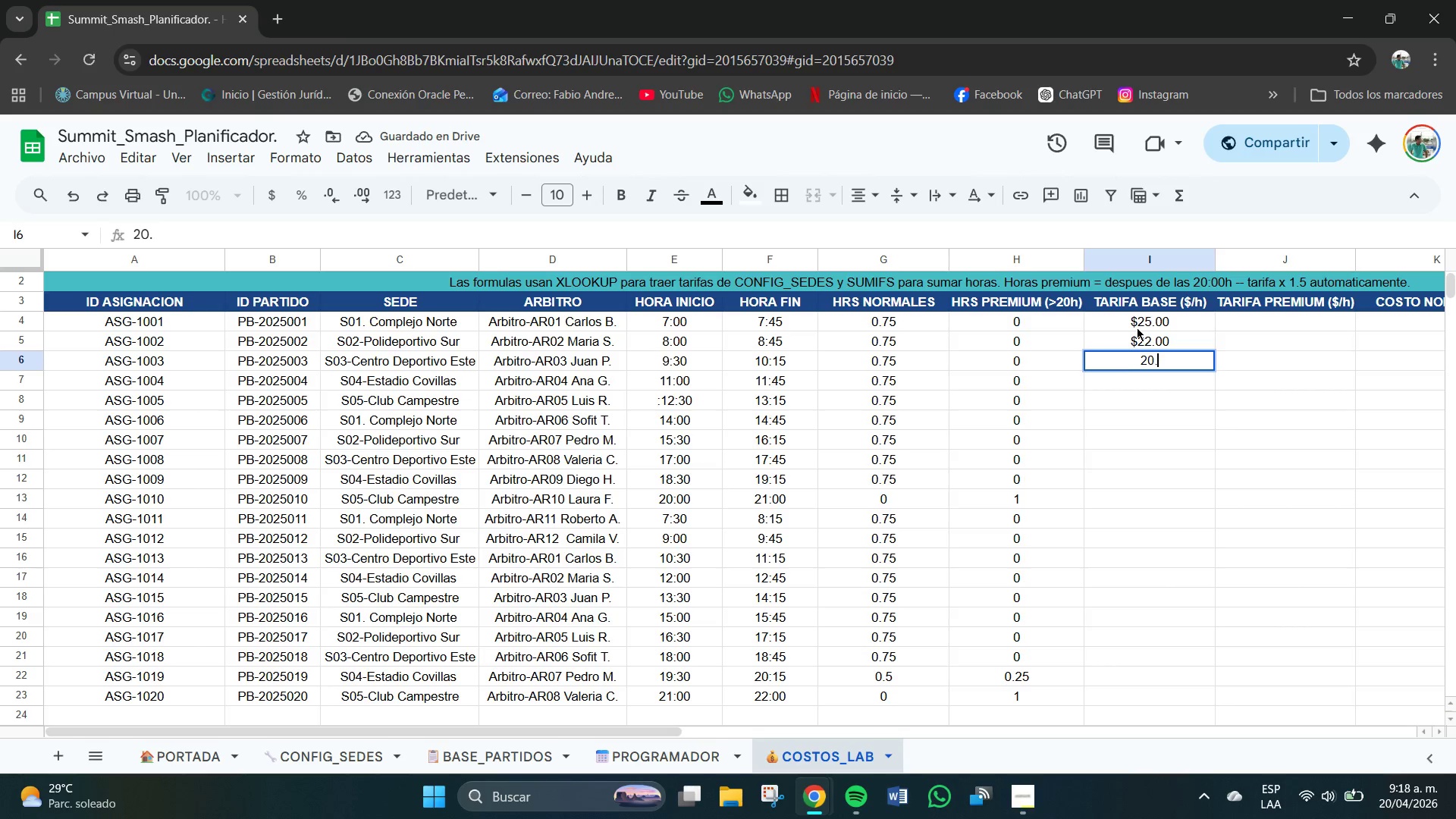 
key(Numpad0)
 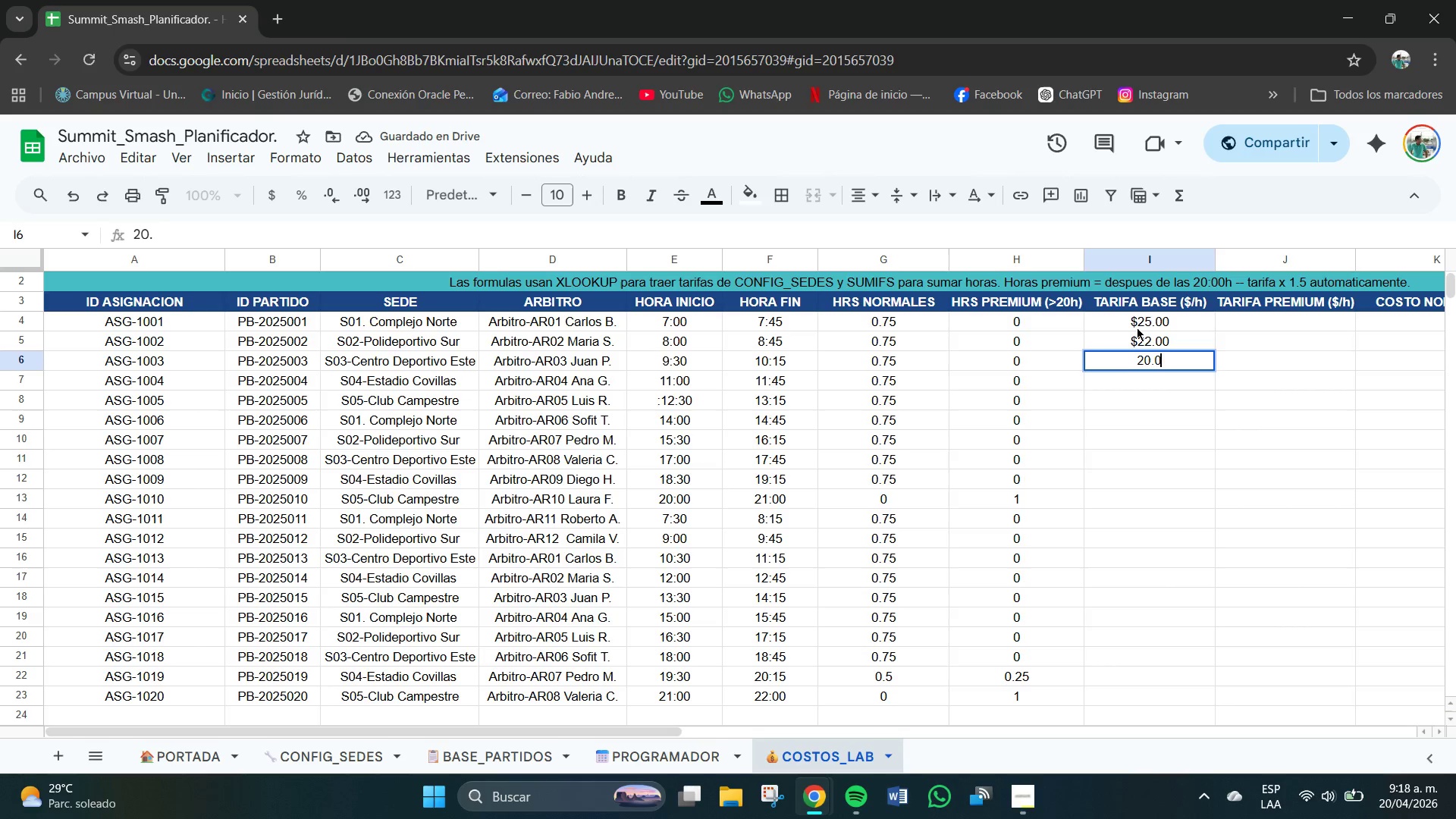 
key(Numpad0)
 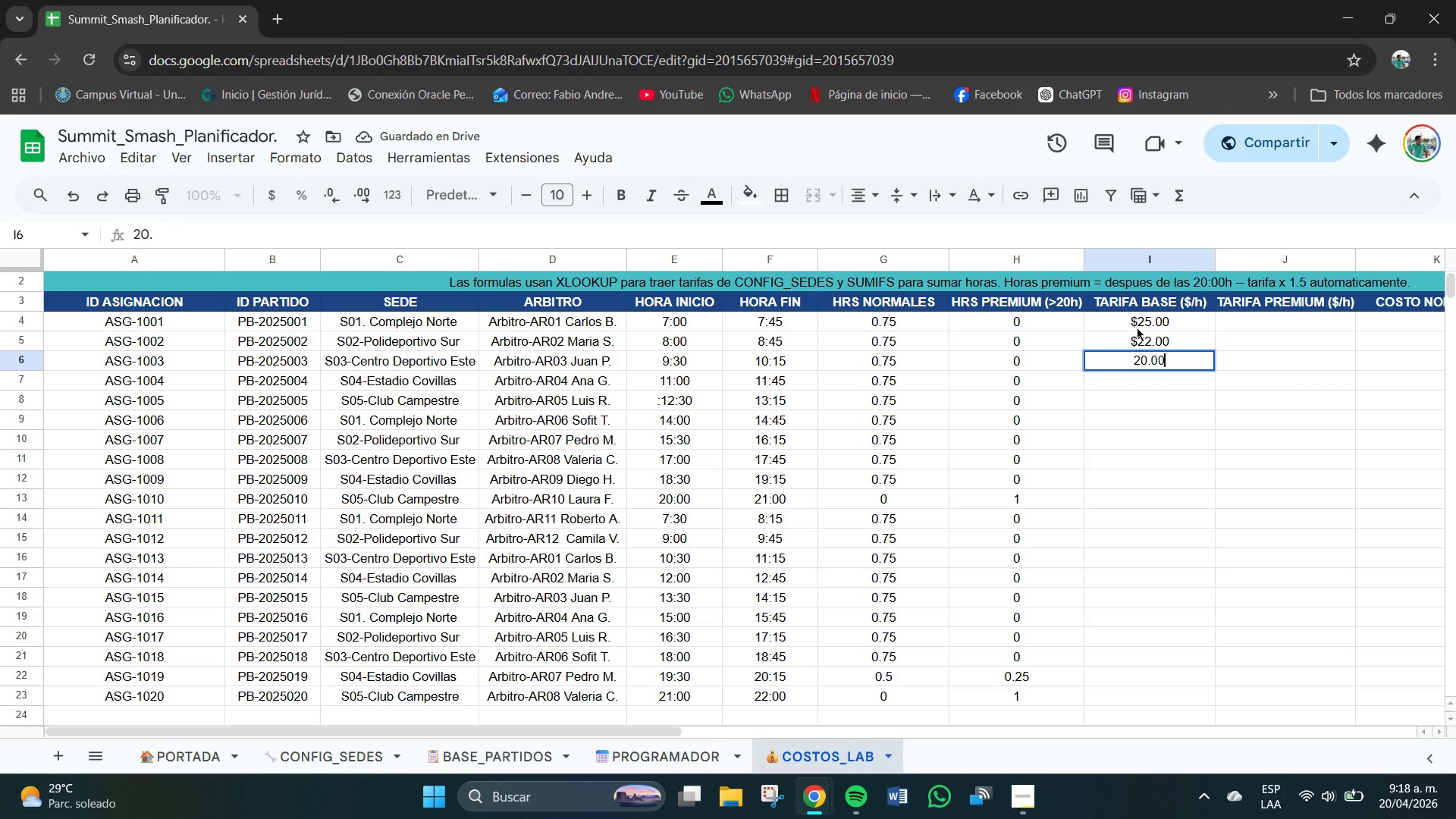 
key(NumpadEnter)
 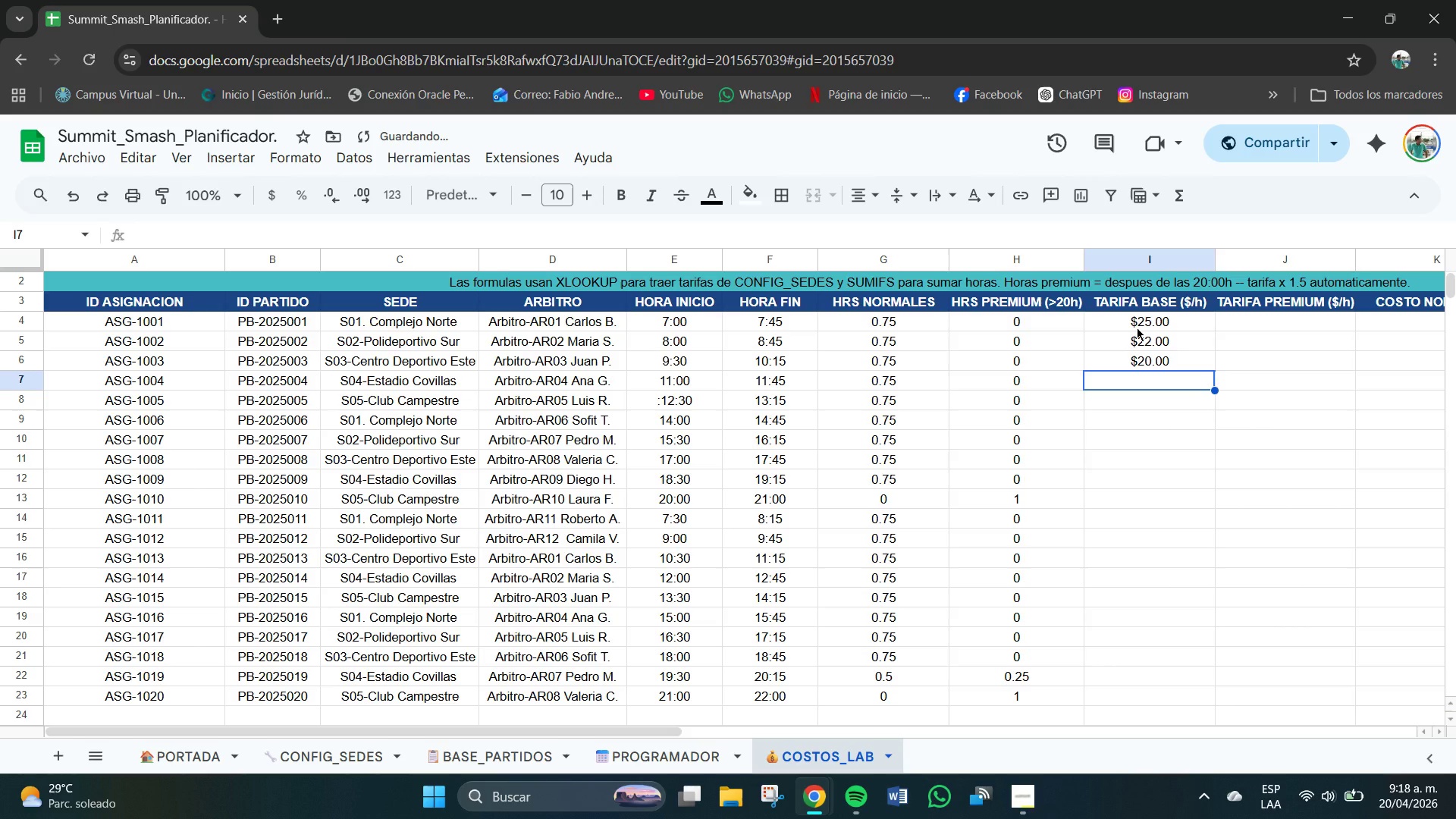 
key(Numpad2)
 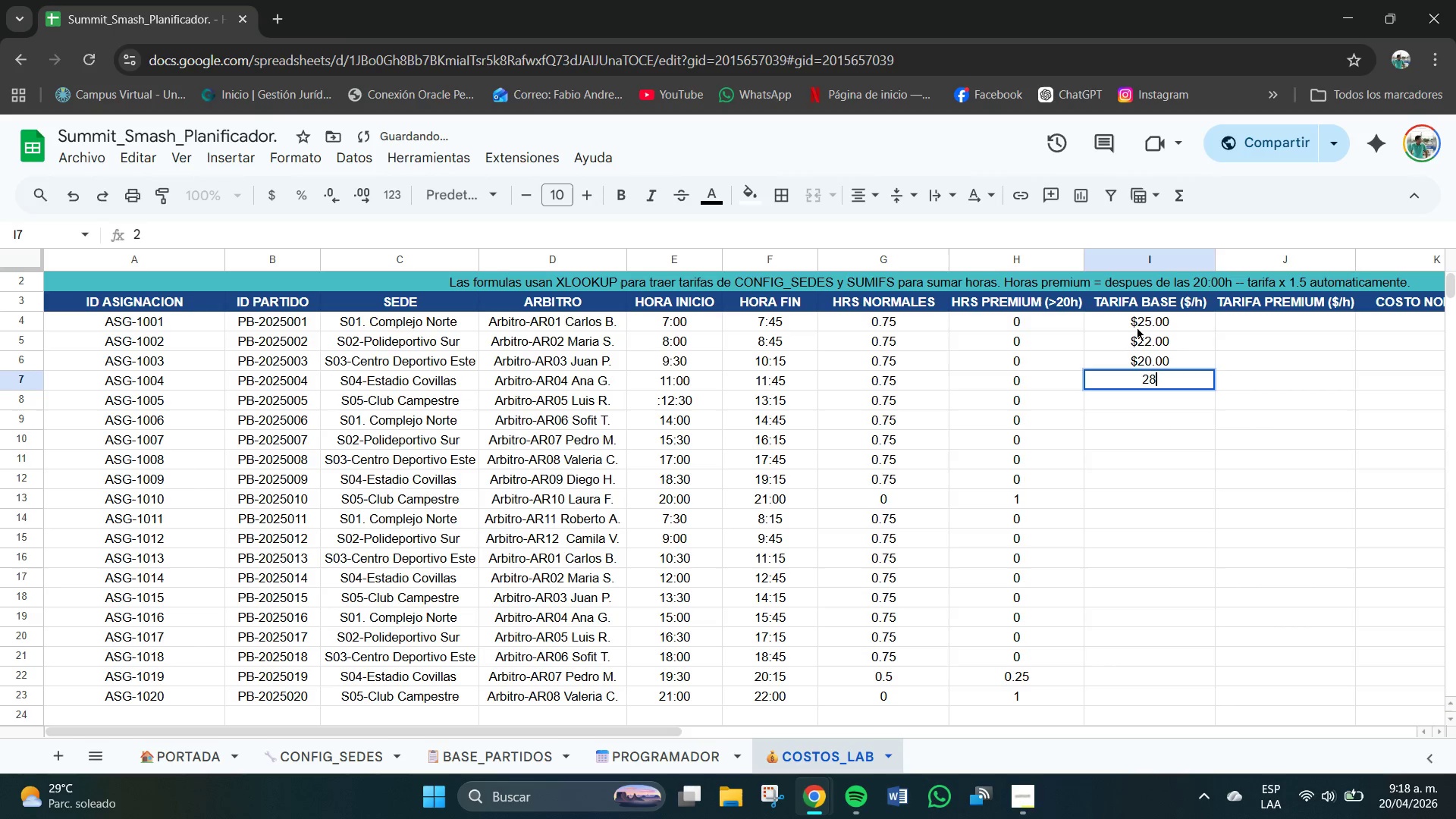 
key(Numpad8)
 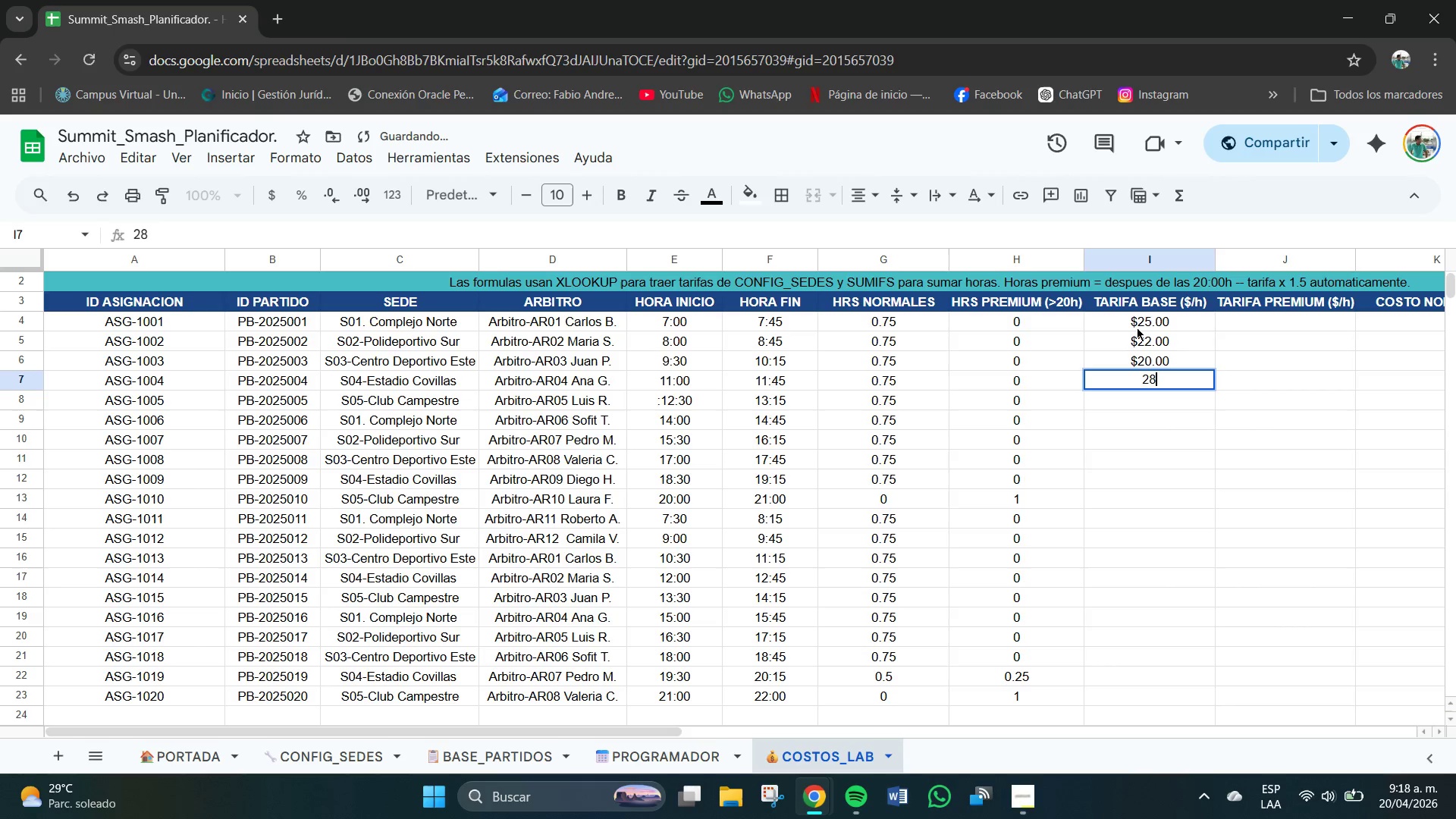 
key(NumpadDecimal)
 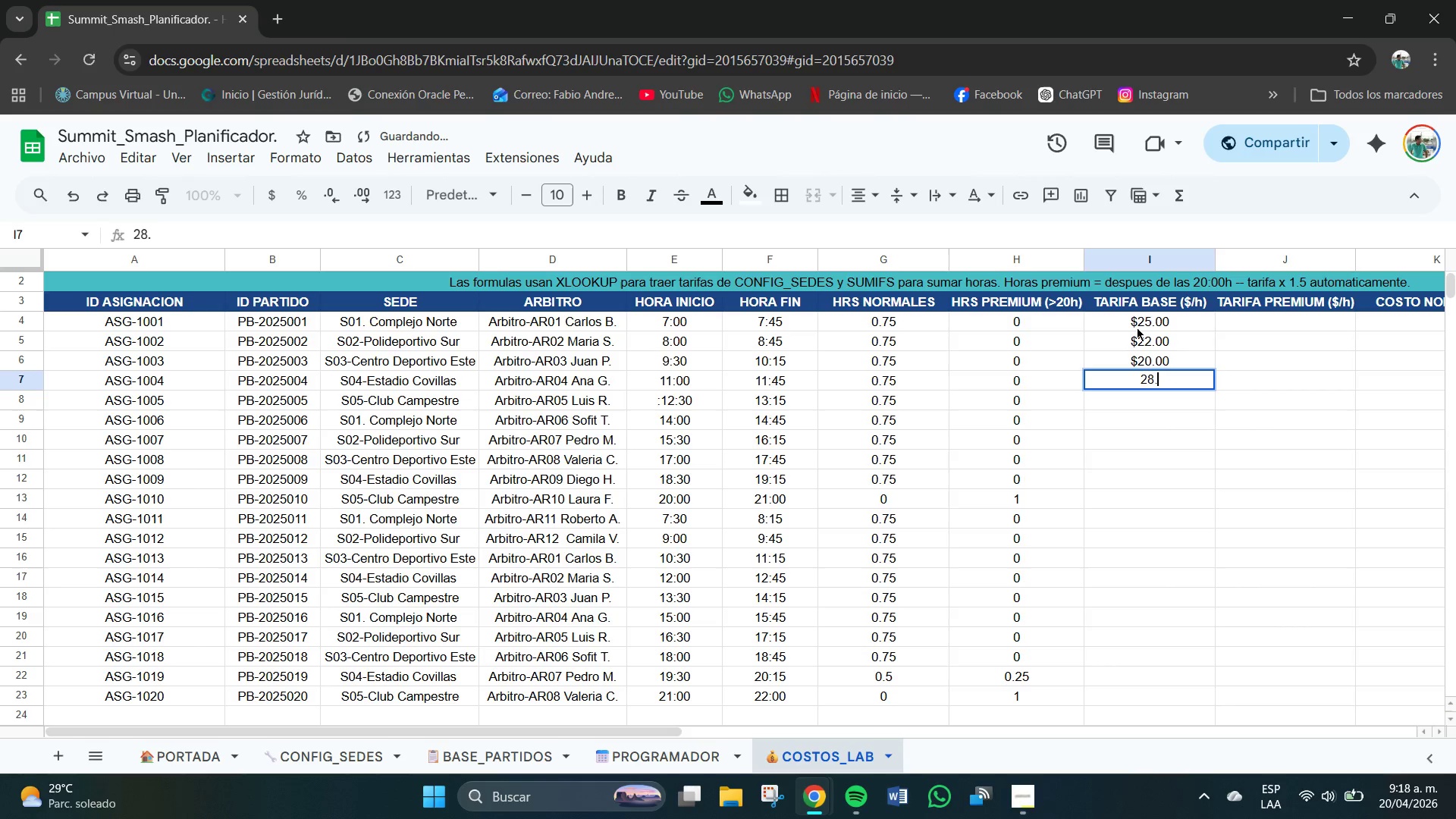 
key(Numpad0)
 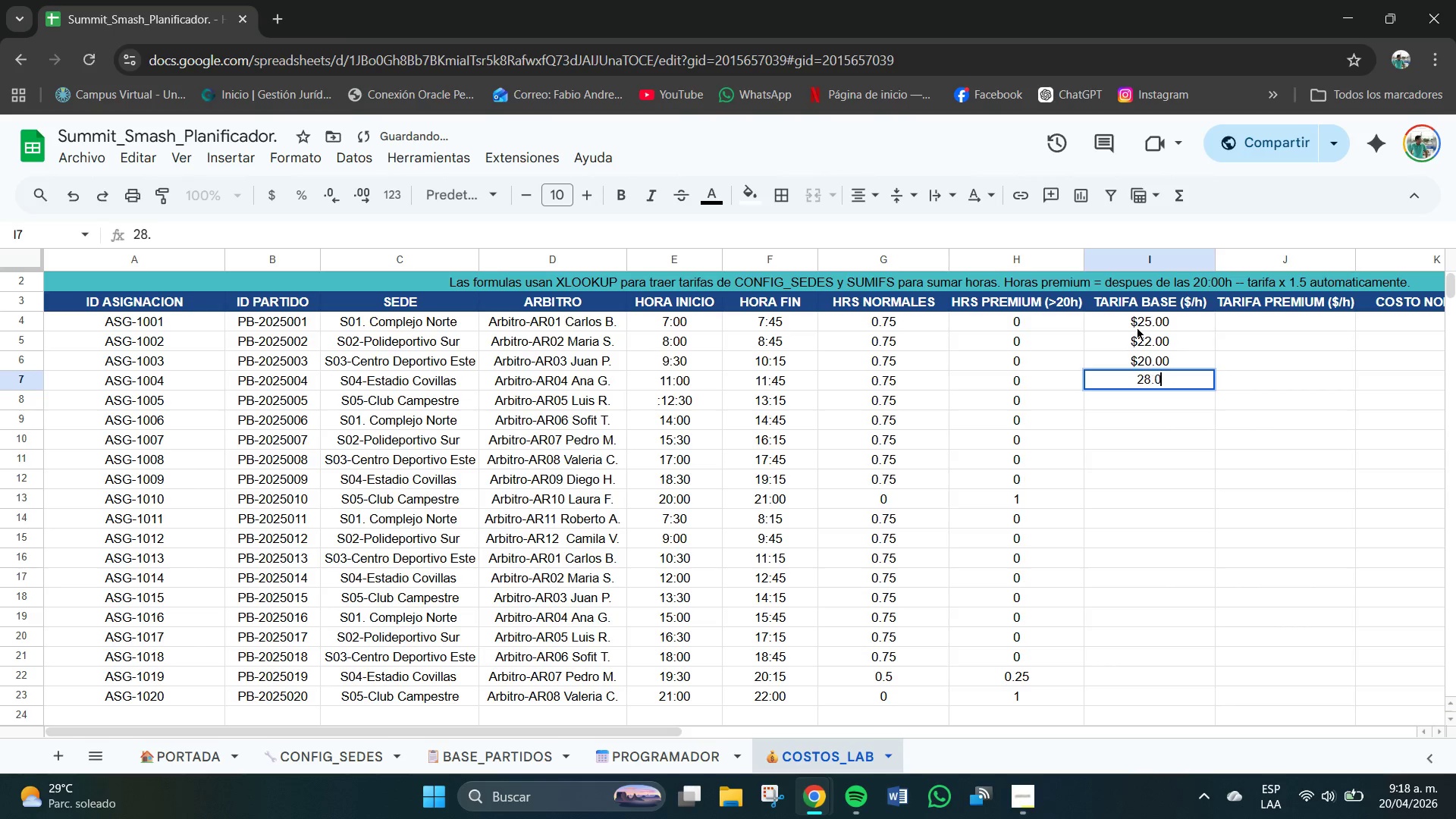 
key(Numpad0)
 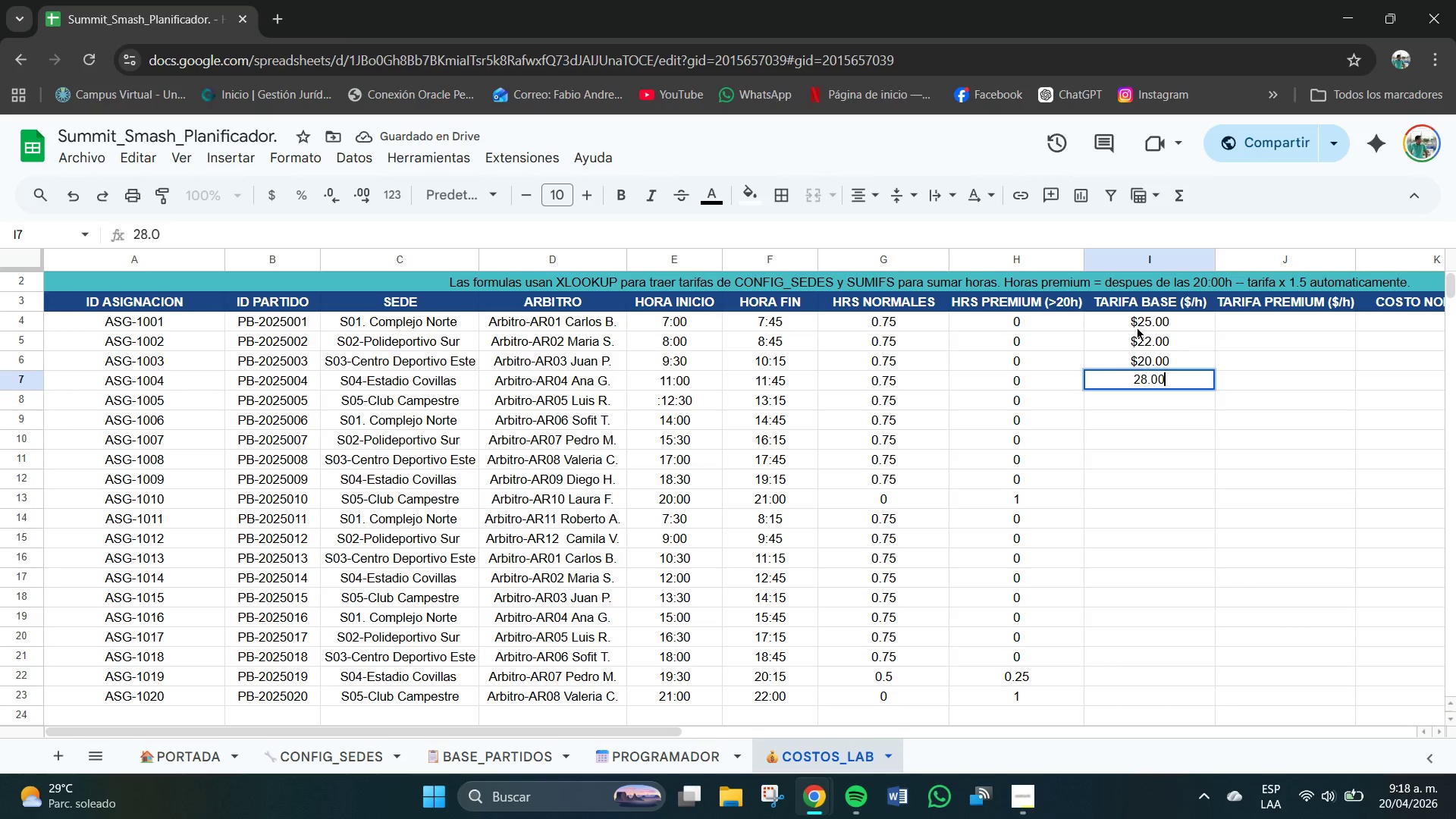 
key(NumpadEnter)
 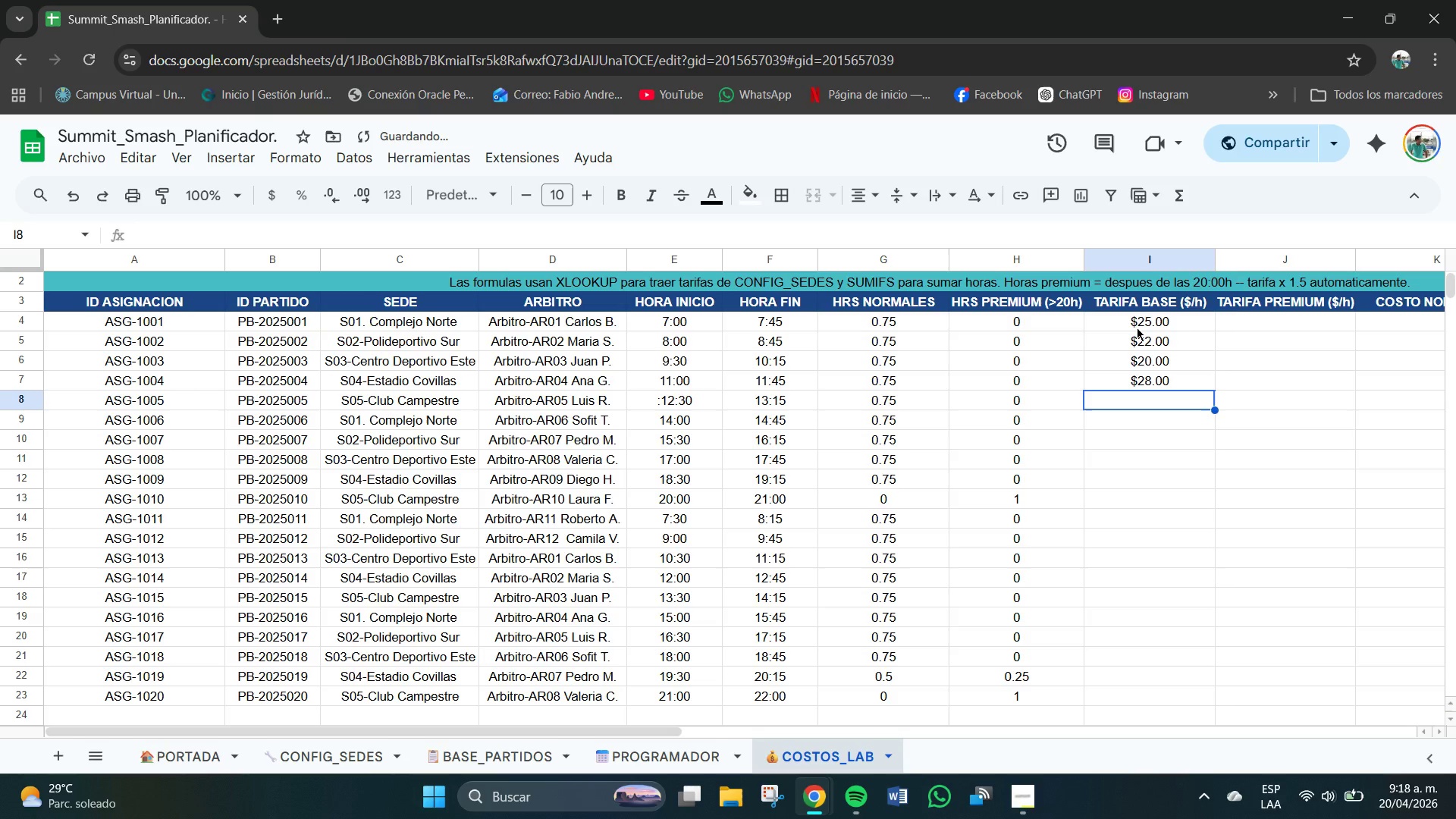 
key(Numpad1)
 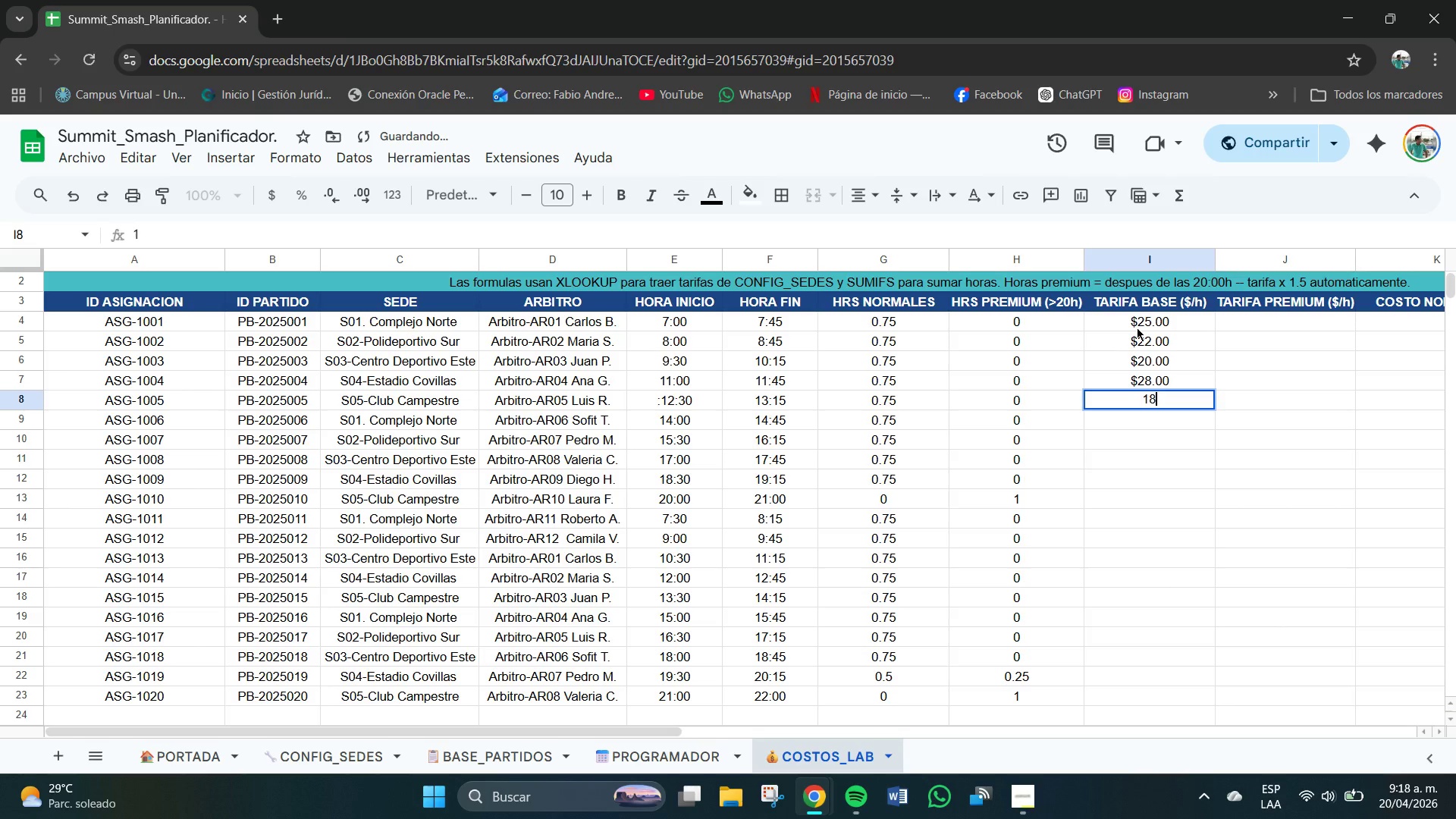 
key(Numpad8)
 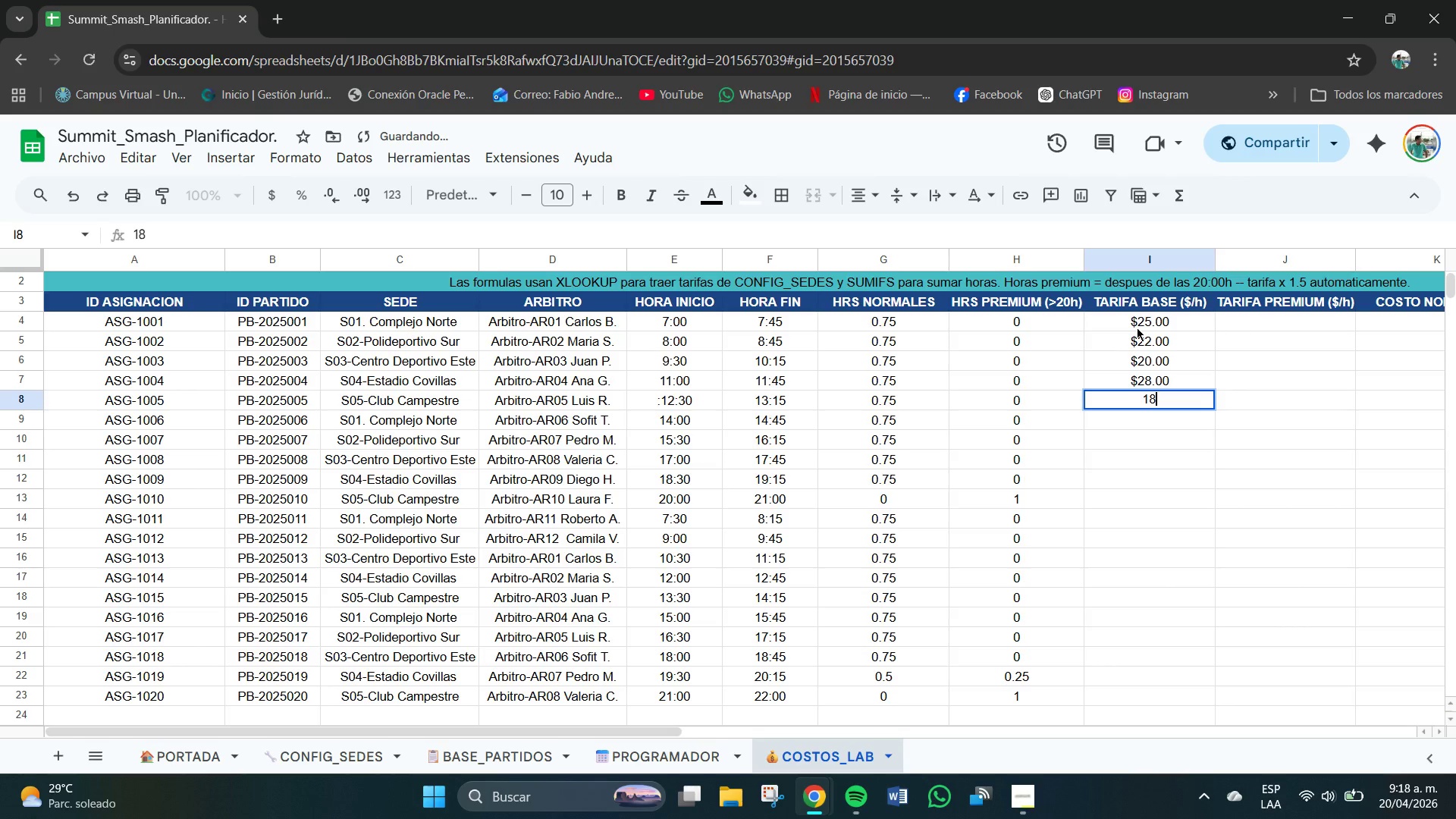 
key(NumpadDecimal)
 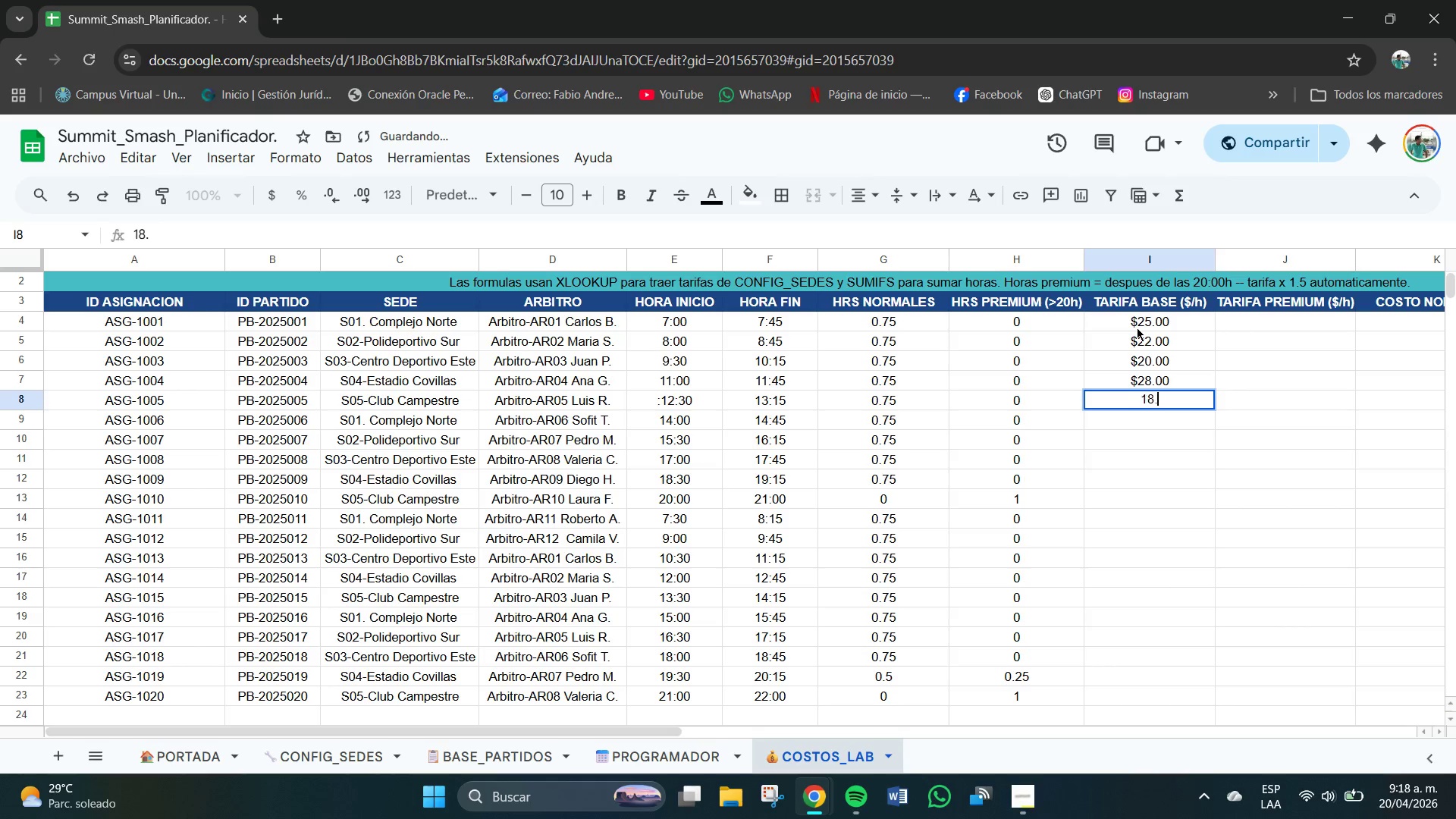 
key(Numpad0)
 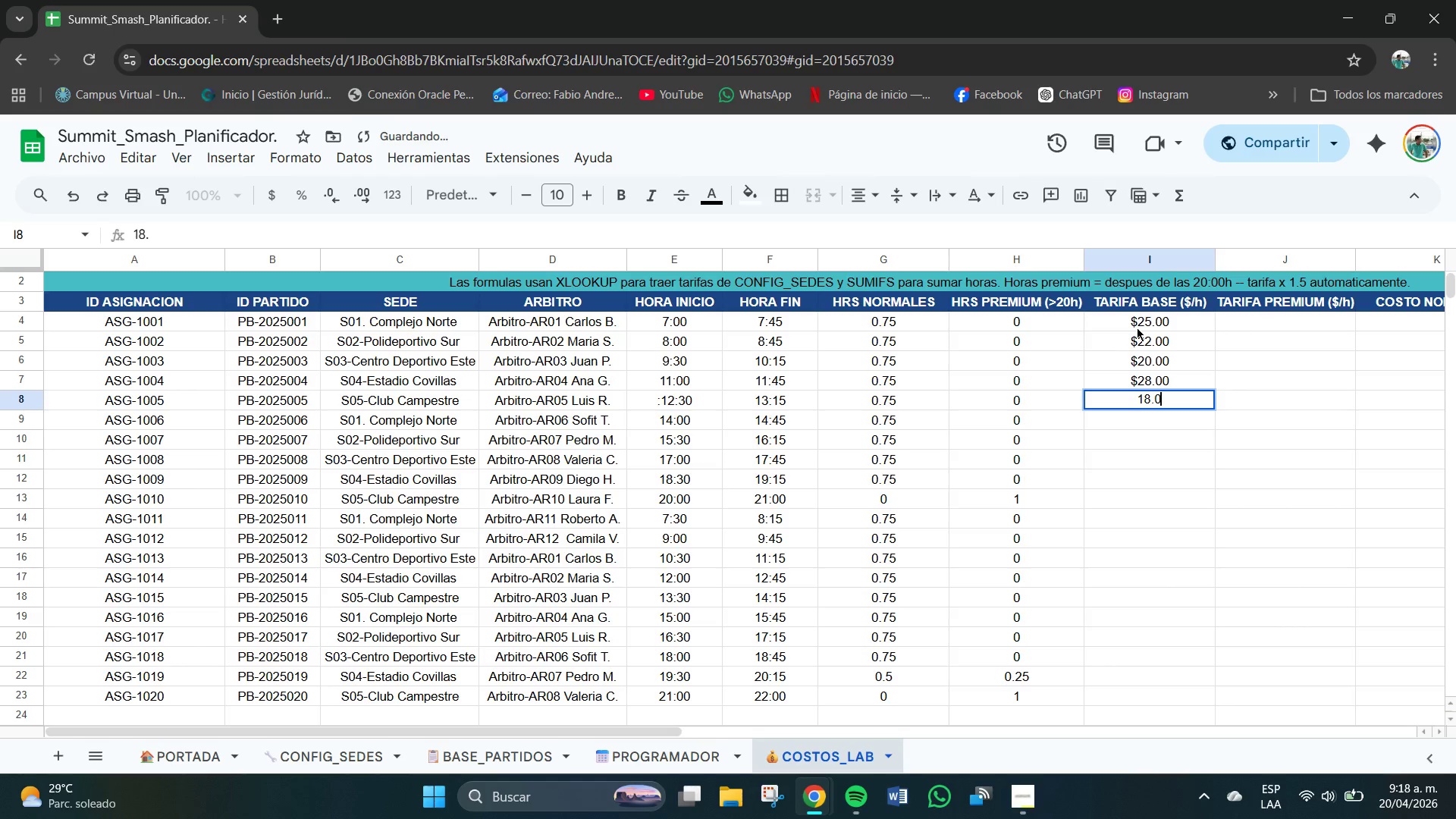 
key(Numpad0)
 